 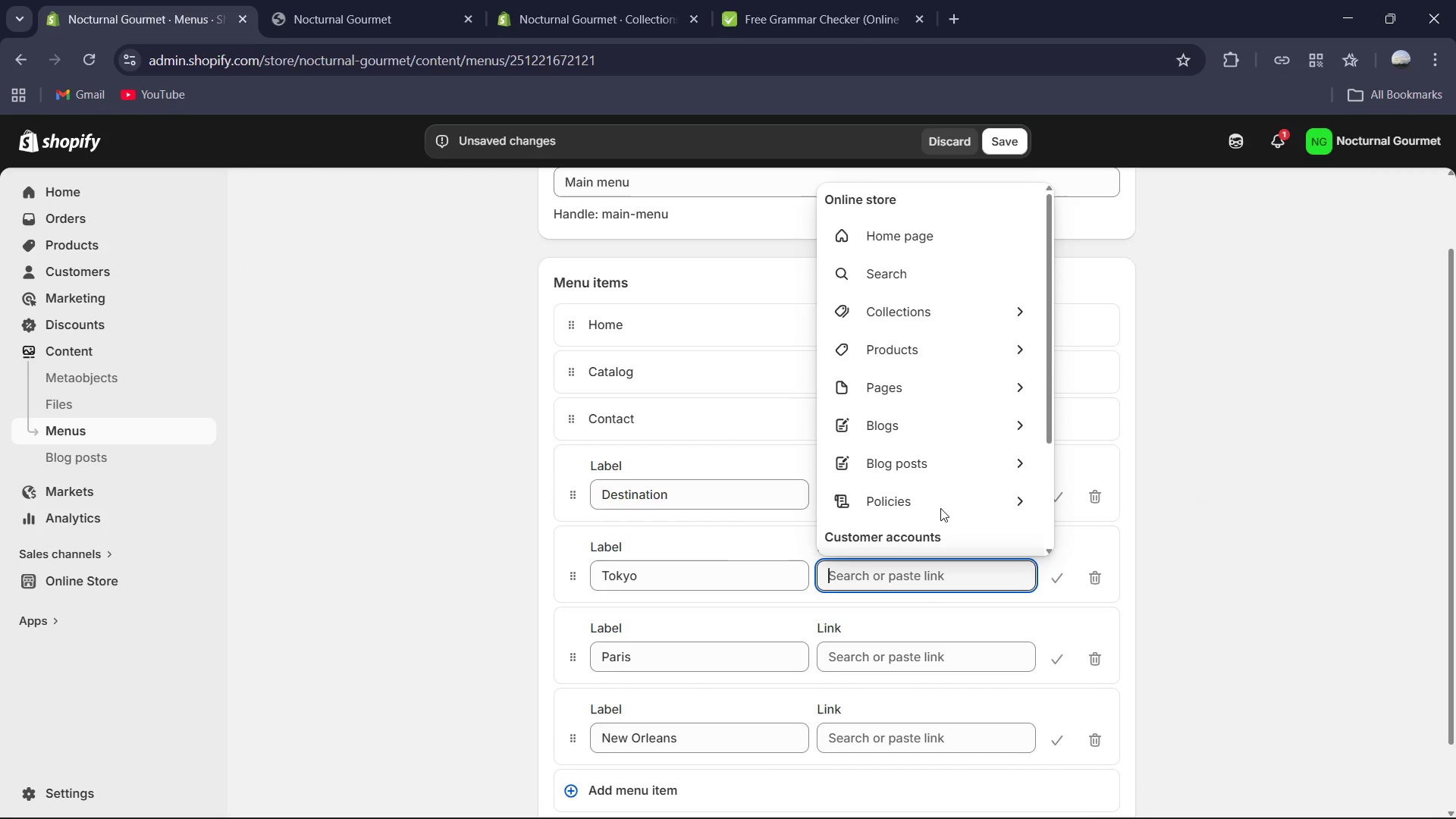 
left_click([946, 303])
 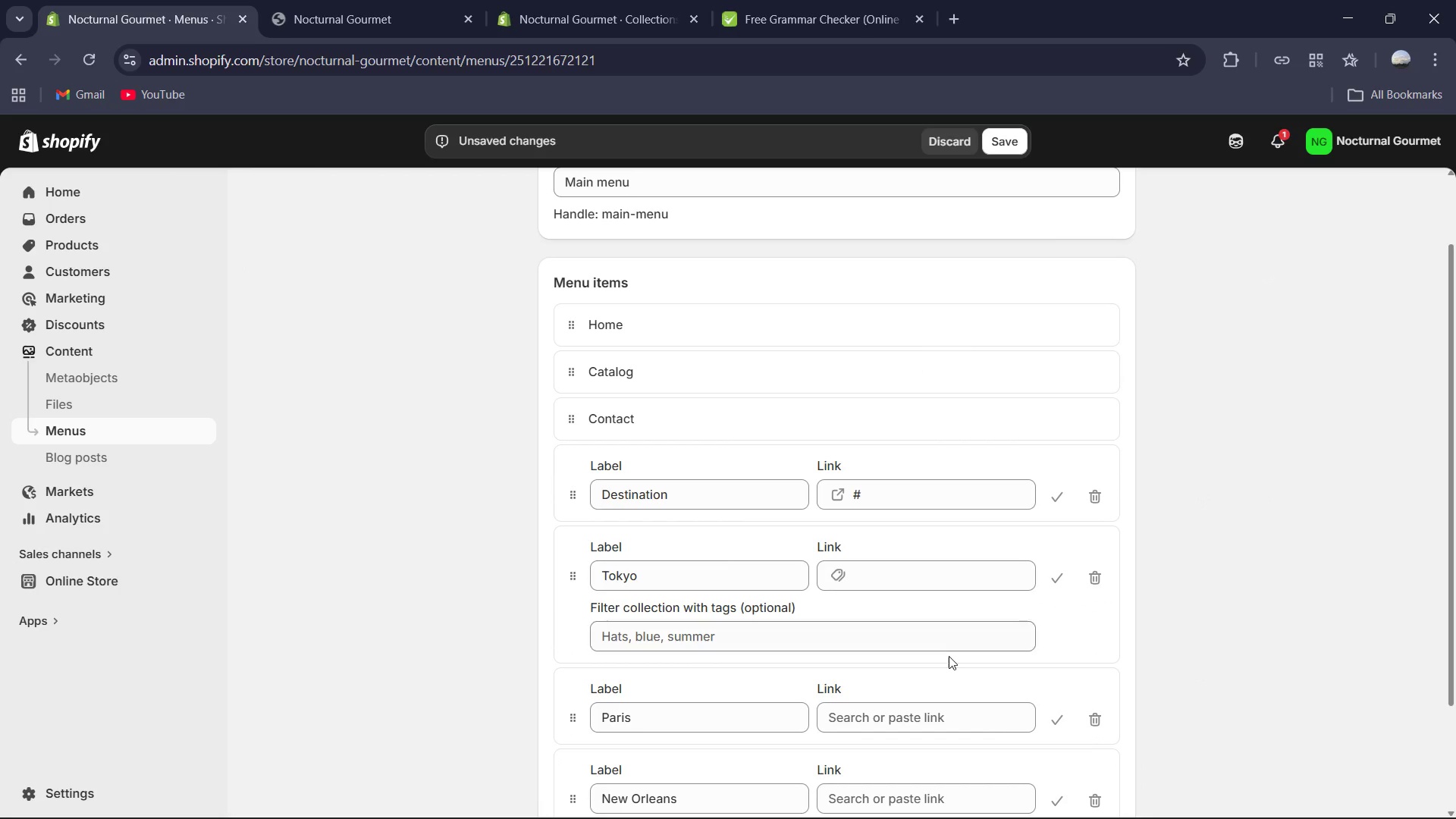 
left_click([928, 717])
 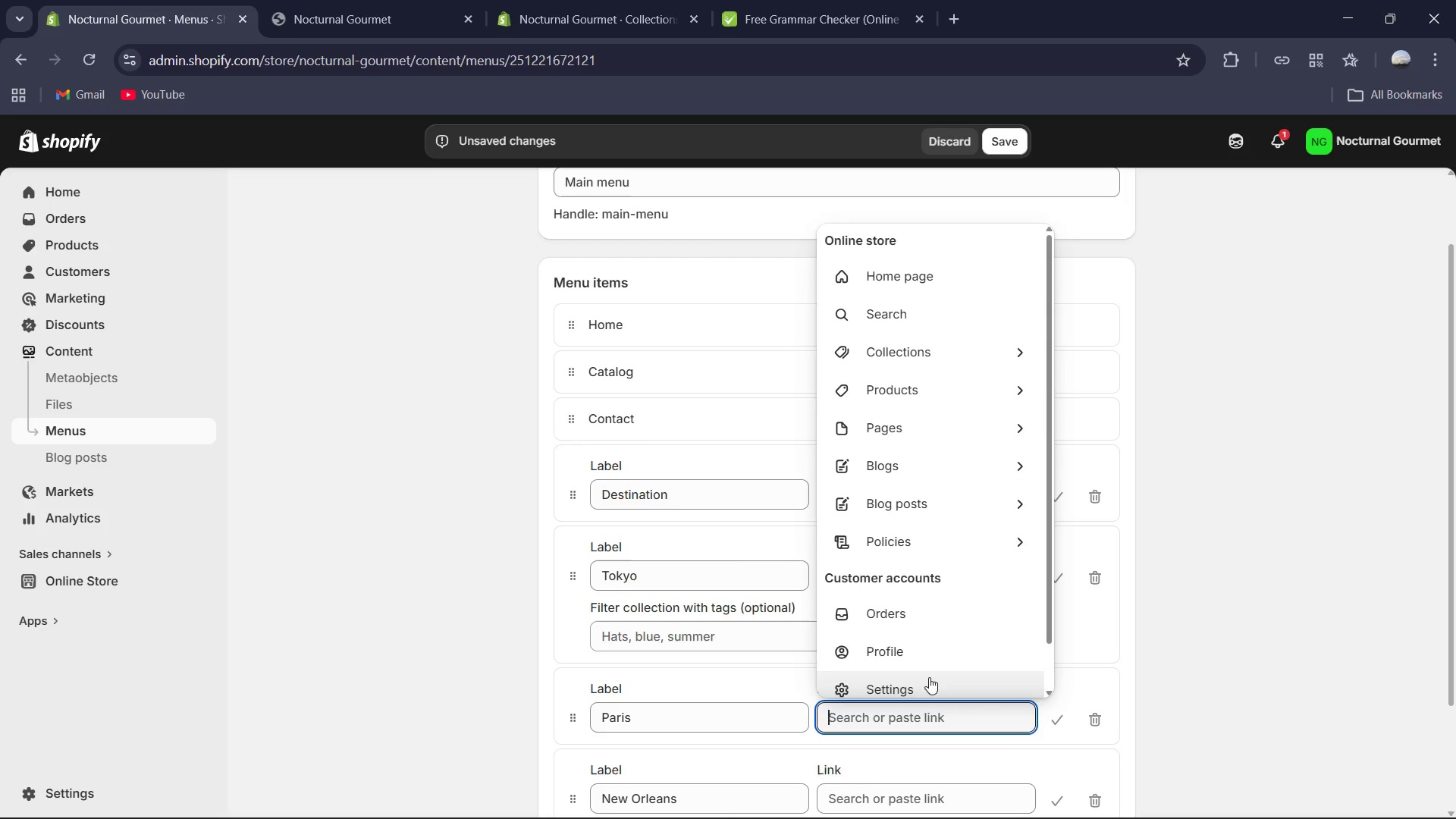 
scroll: coordinate [934, 673], scroll_direction: down, amount: 1.0
 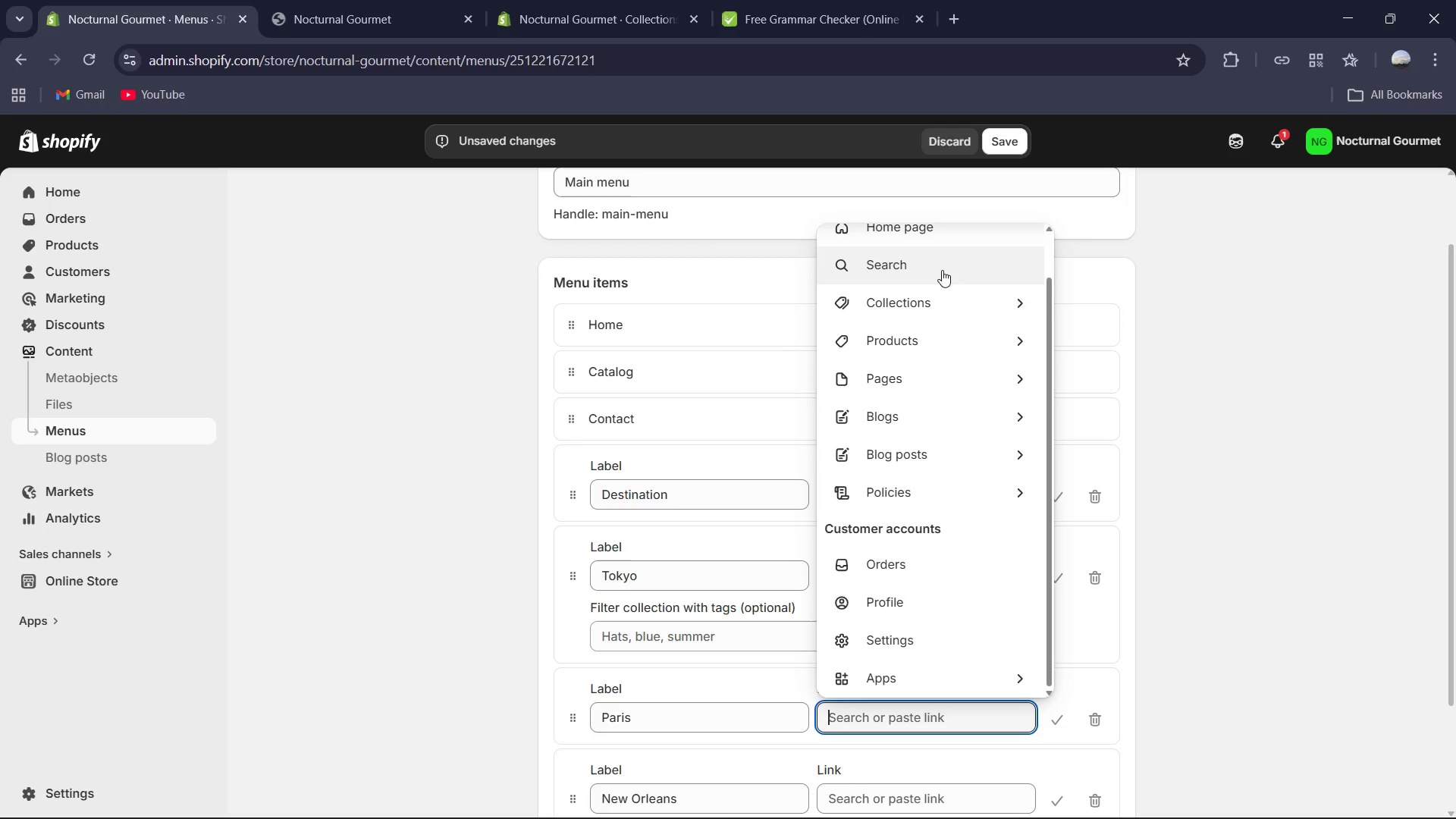 
left_click([945, 297])
 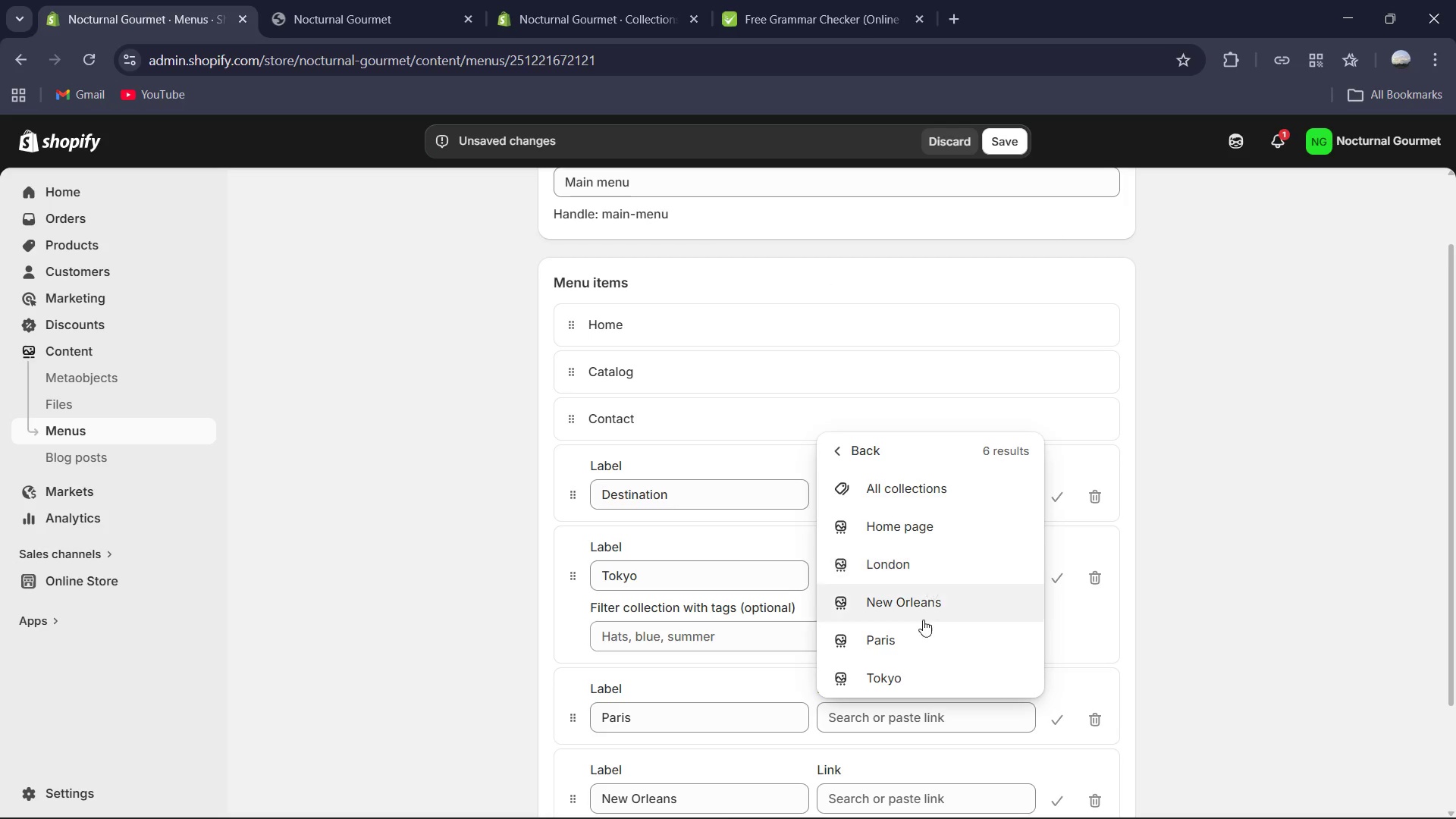 
scroll: coordinate [1012, 688], scroll_direction: down, amount: 3.0
 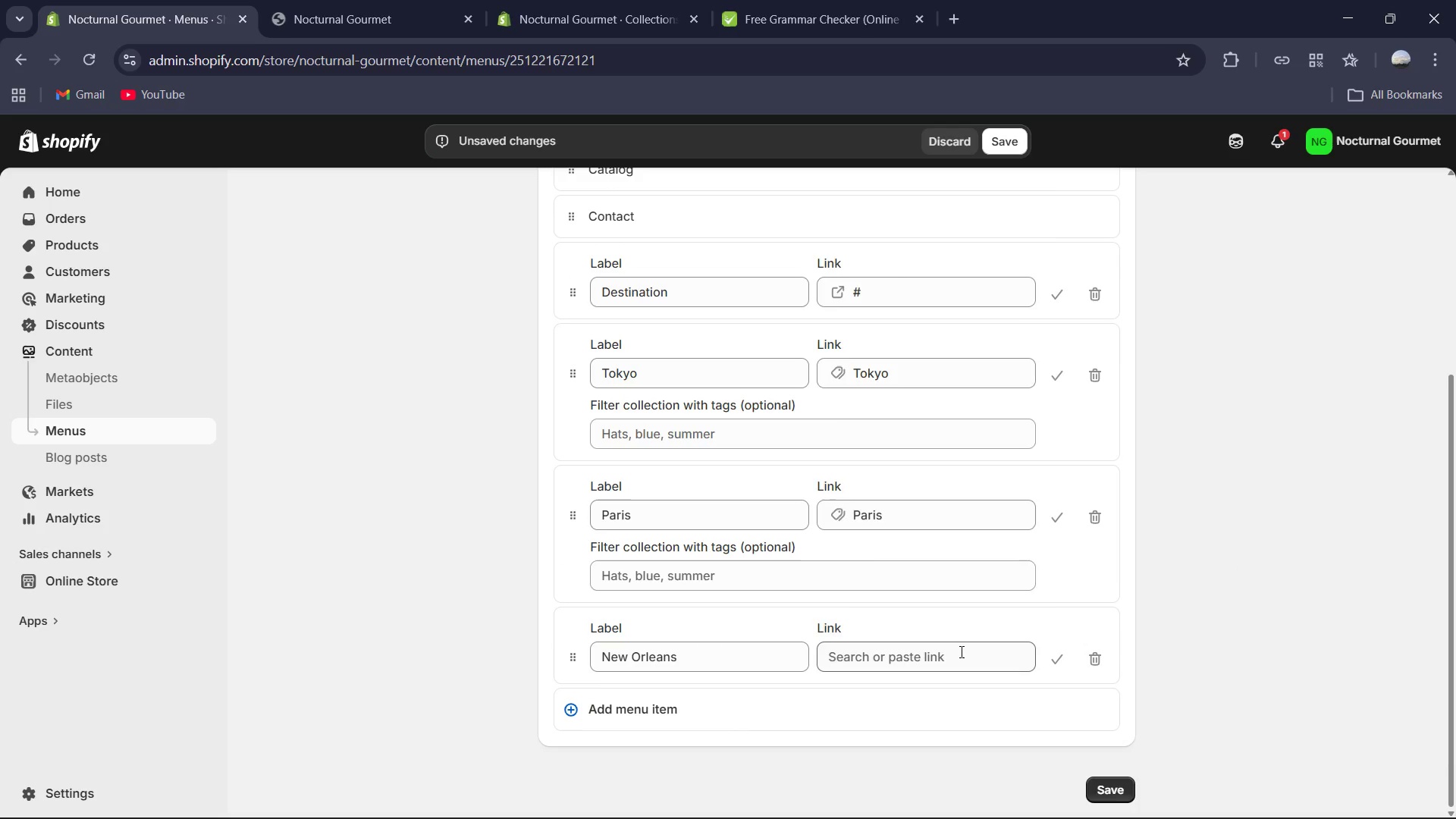 
left_click([960, 651])
 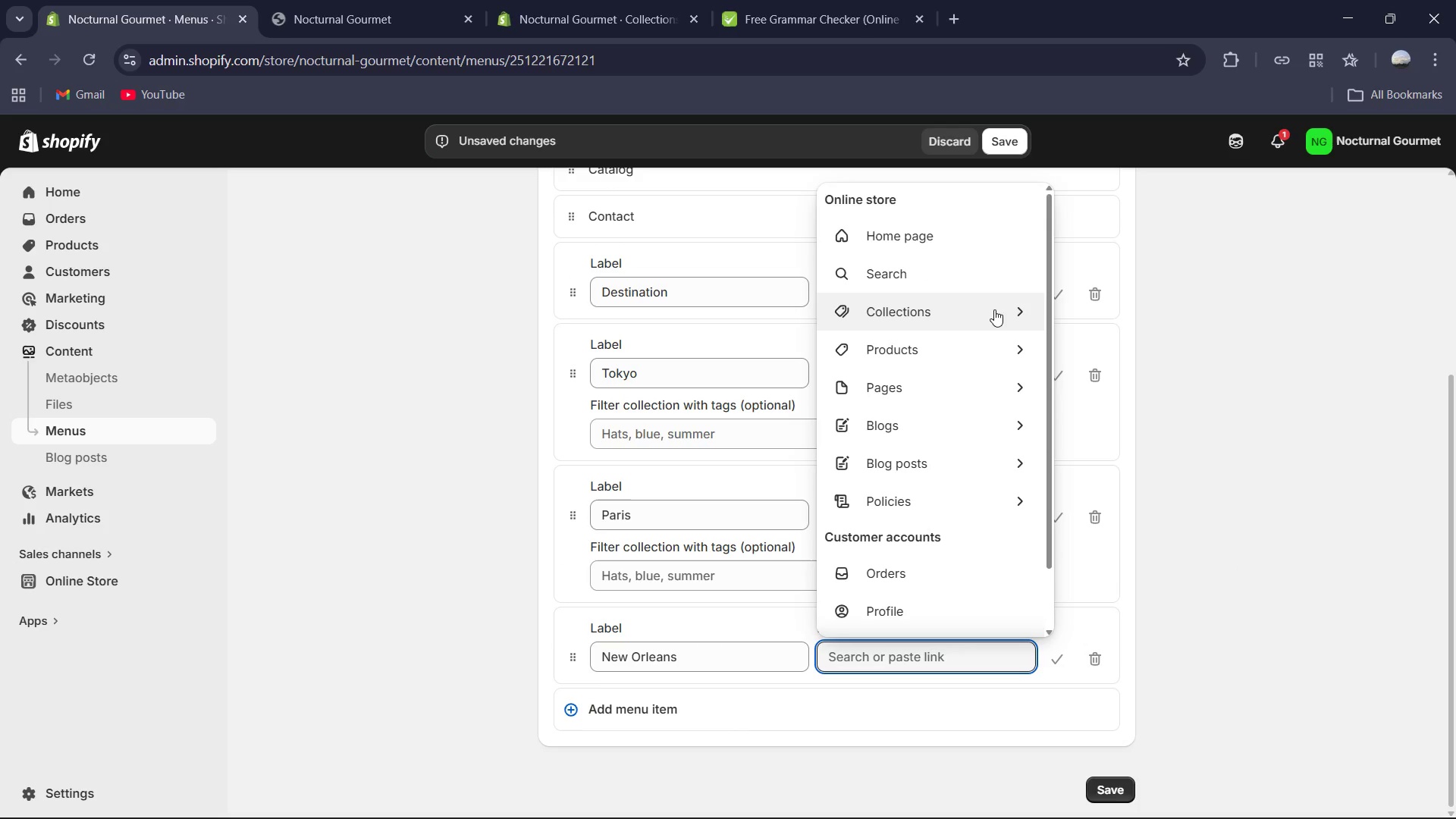 
left_click([985, 318])
 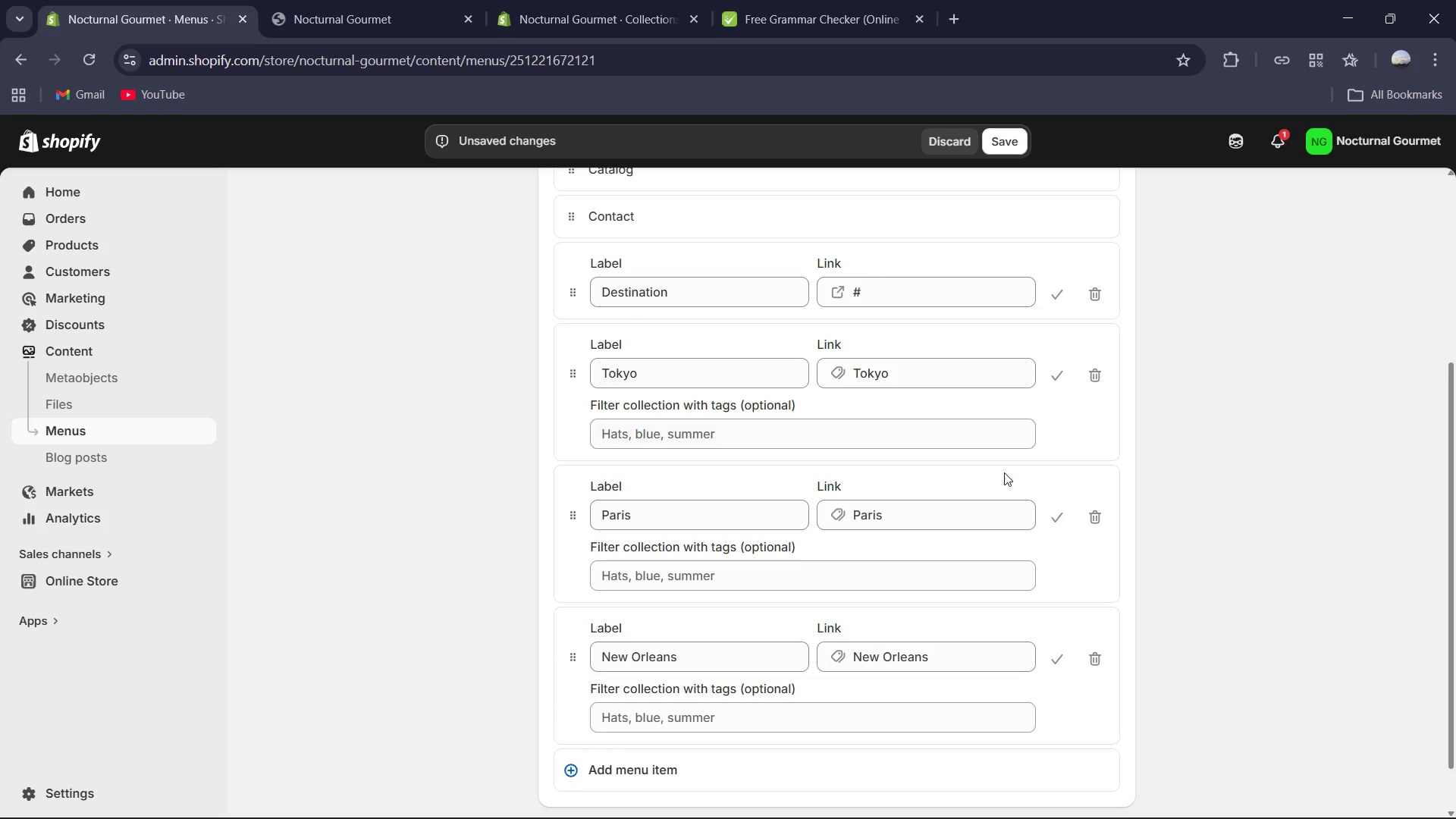 
wait(24.05)
 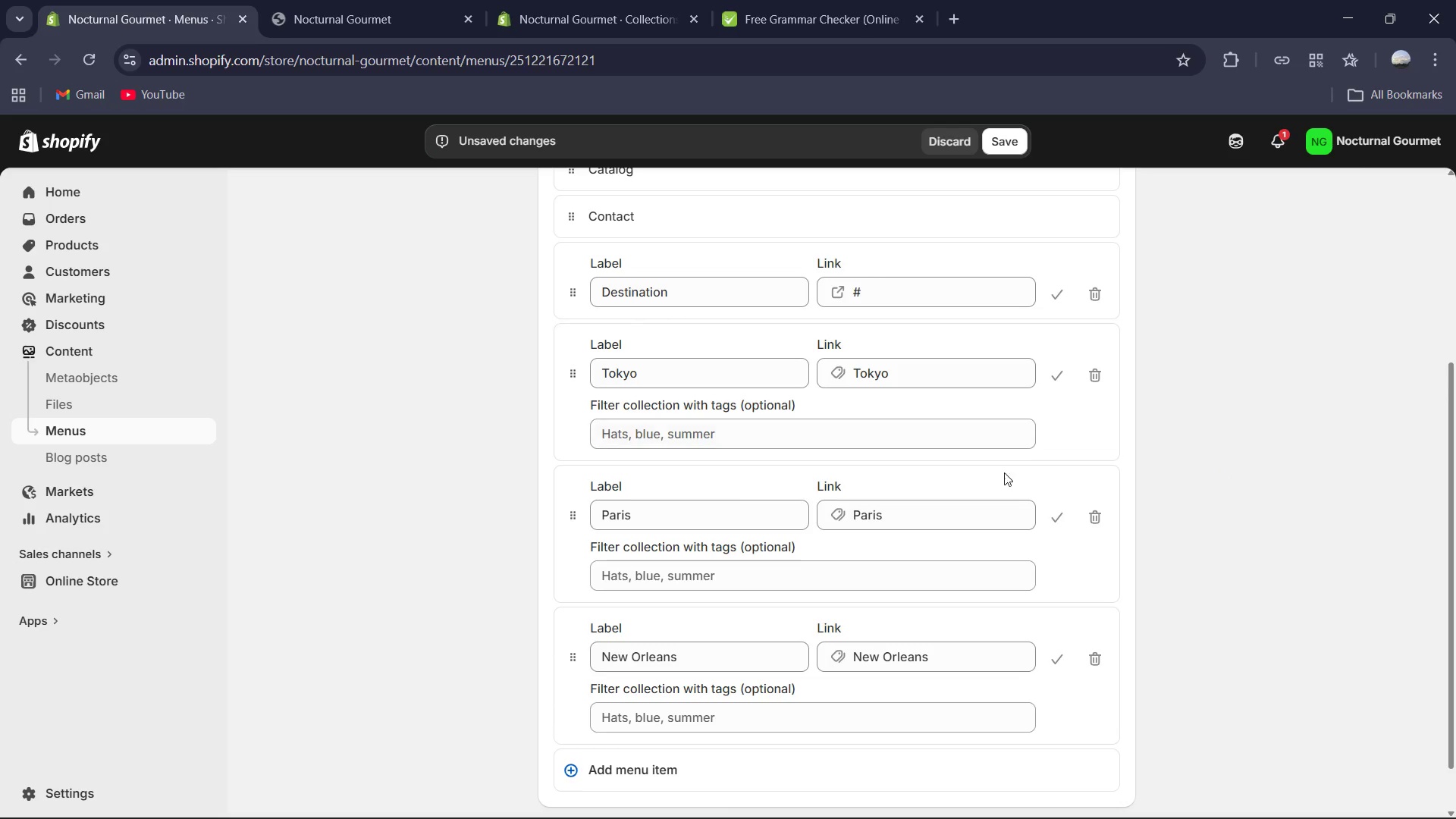 
left_click([570, 436])
 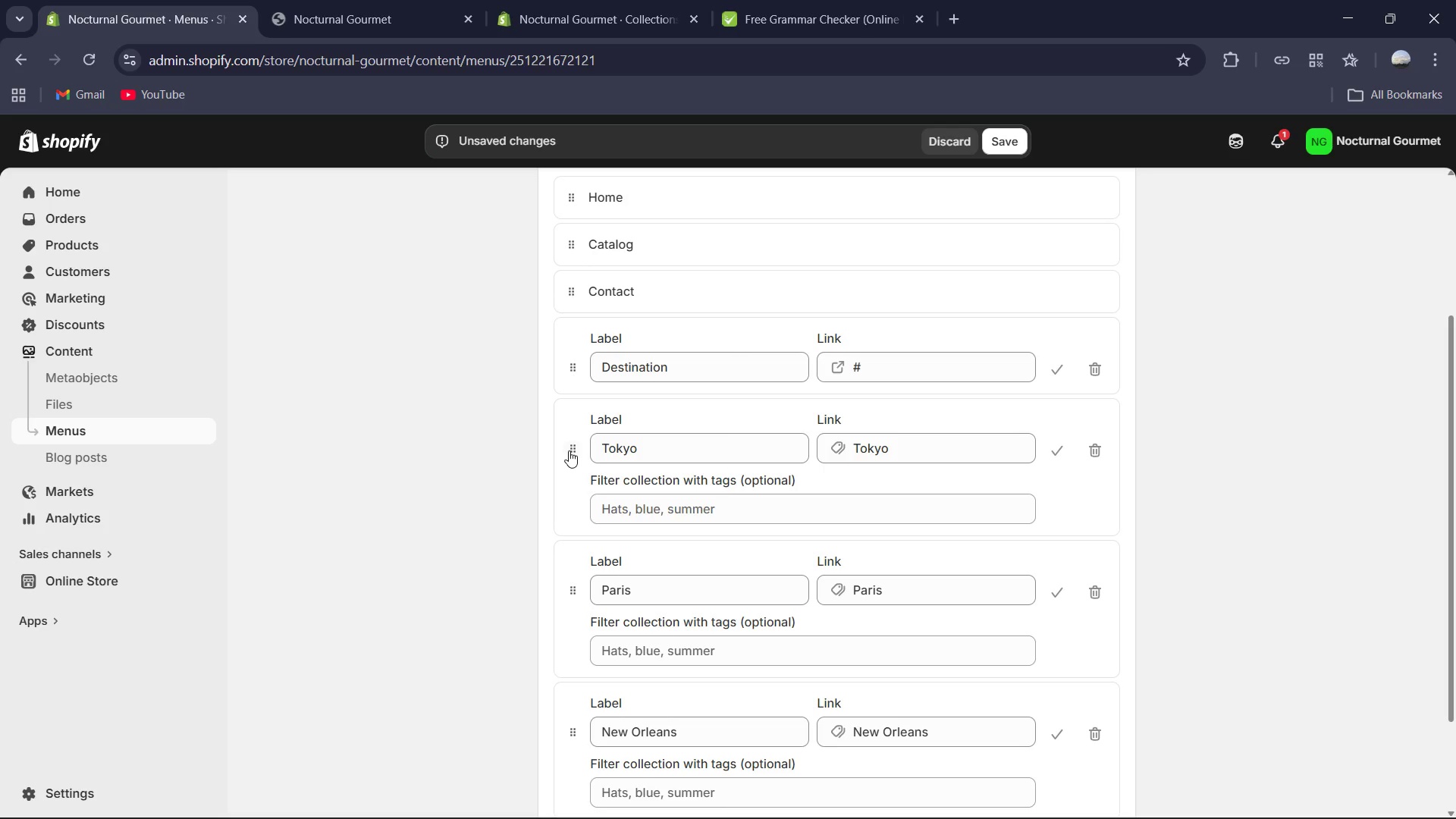 
left_click([569, 452])
 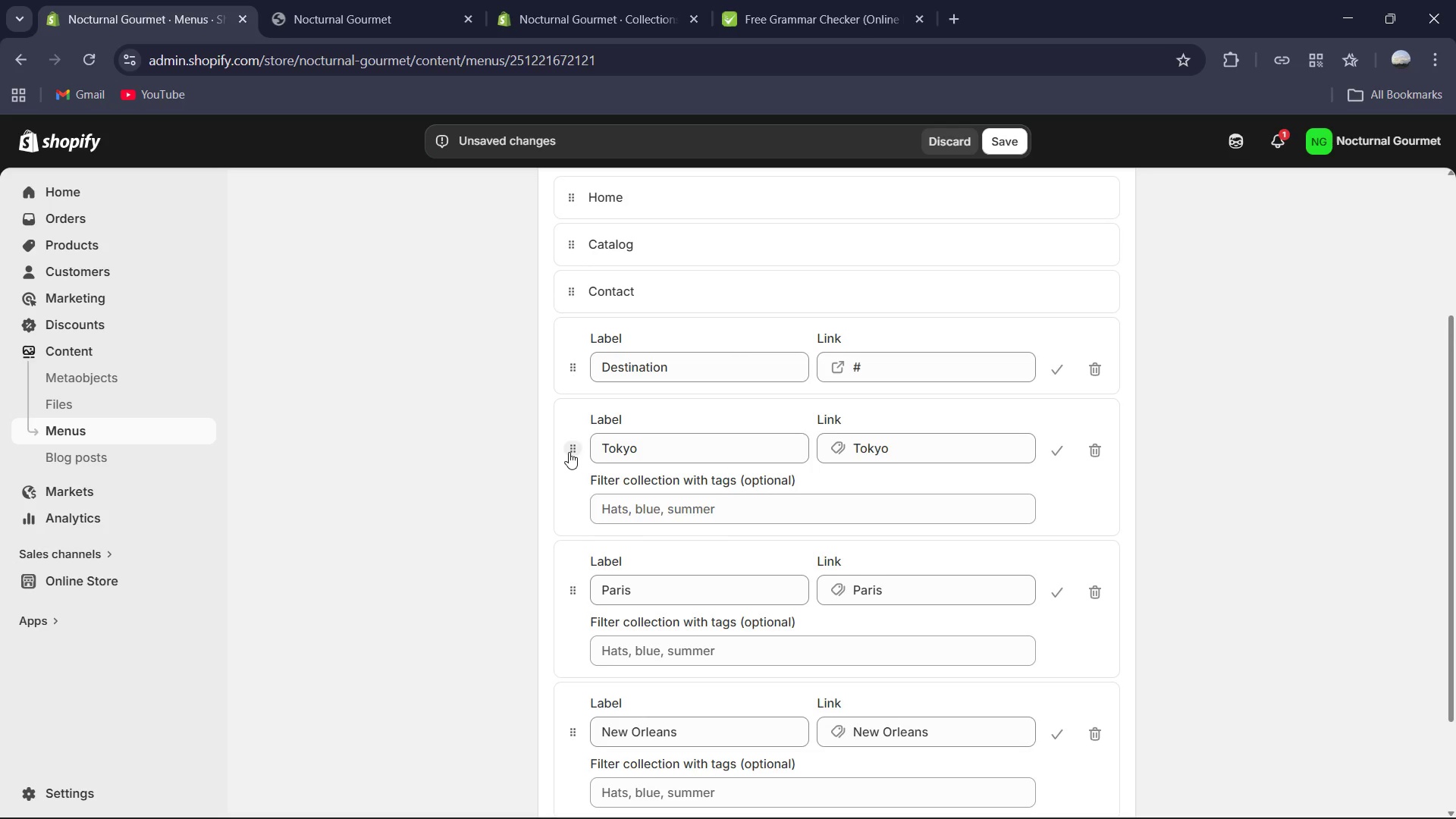 
left_click_drag(start_coordinate=[569, 452], to_coordinate=[631, 385])
 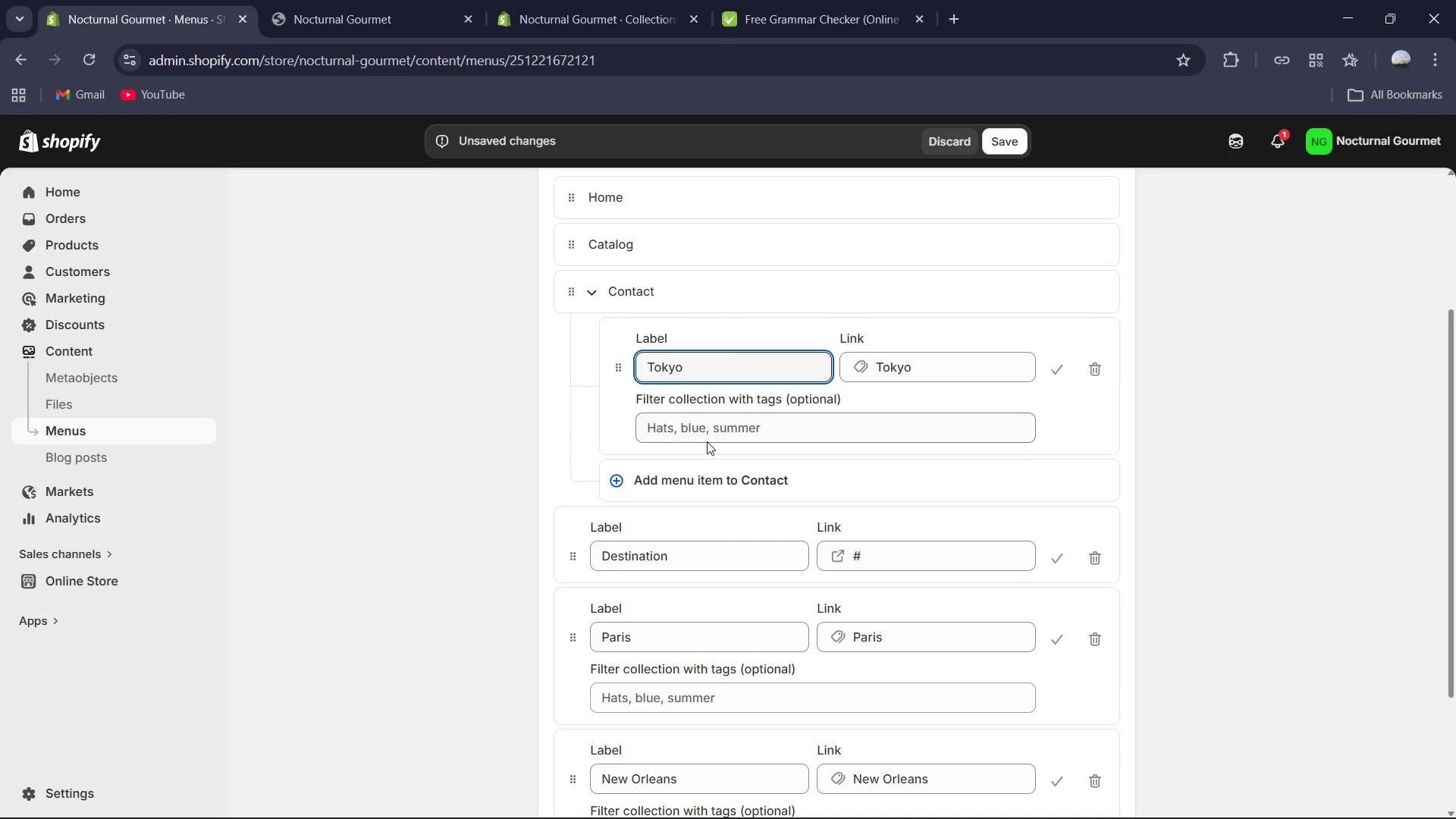 
key(Control+Z)
 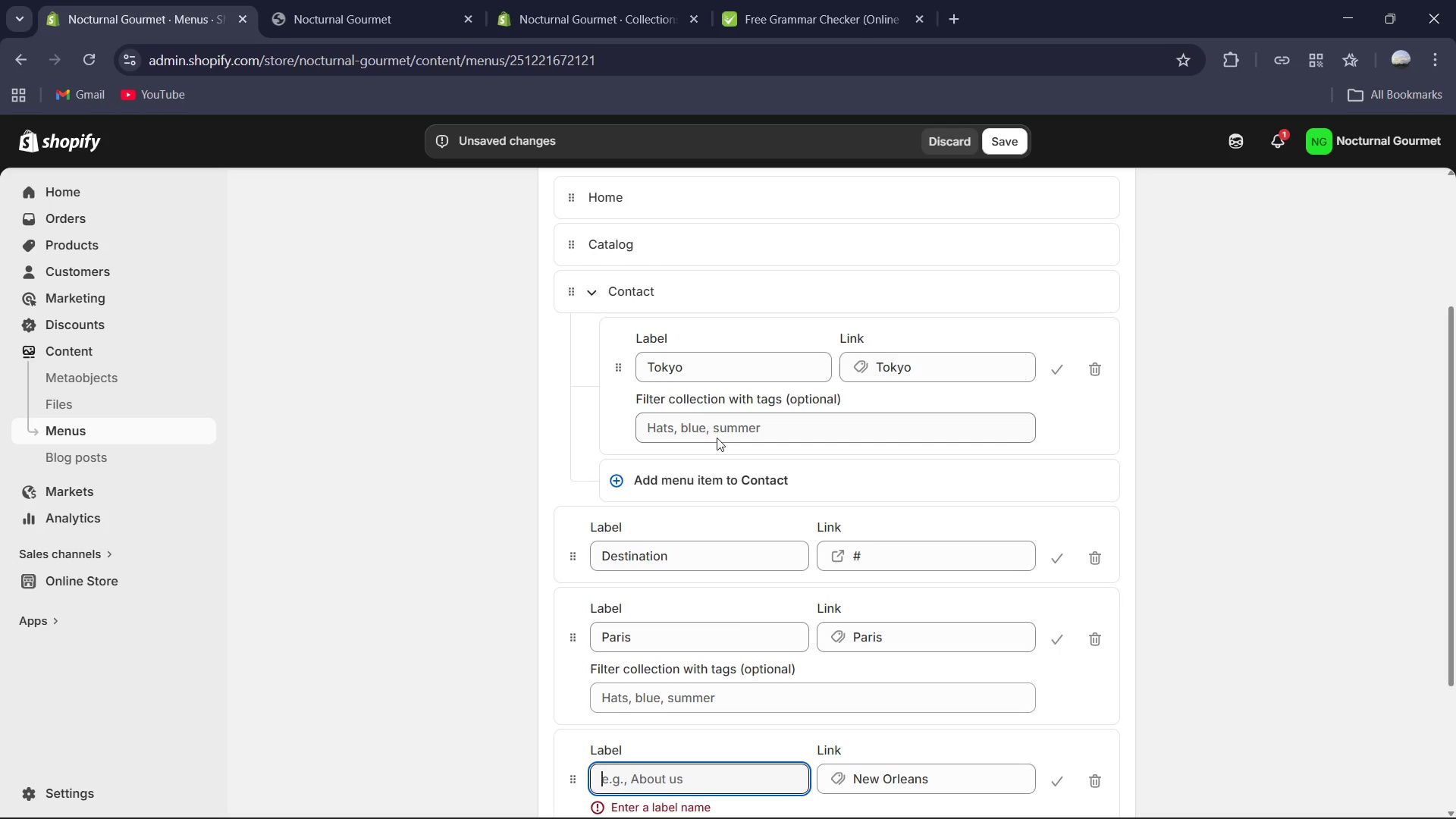 
key(Control+Z)
 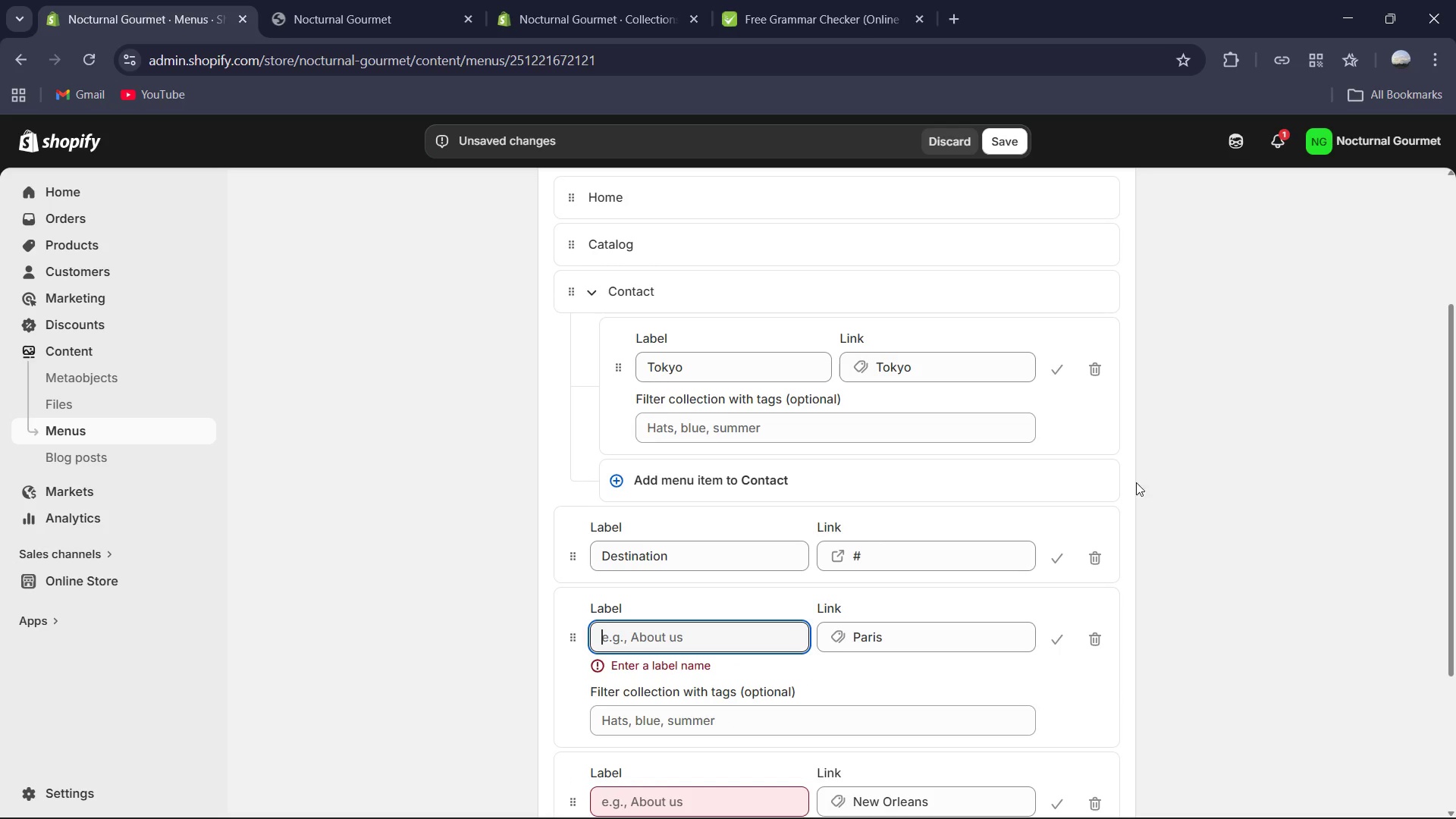 
scroll: coordinate [1094, 549], scroll_direction: down, amount: 1.0
 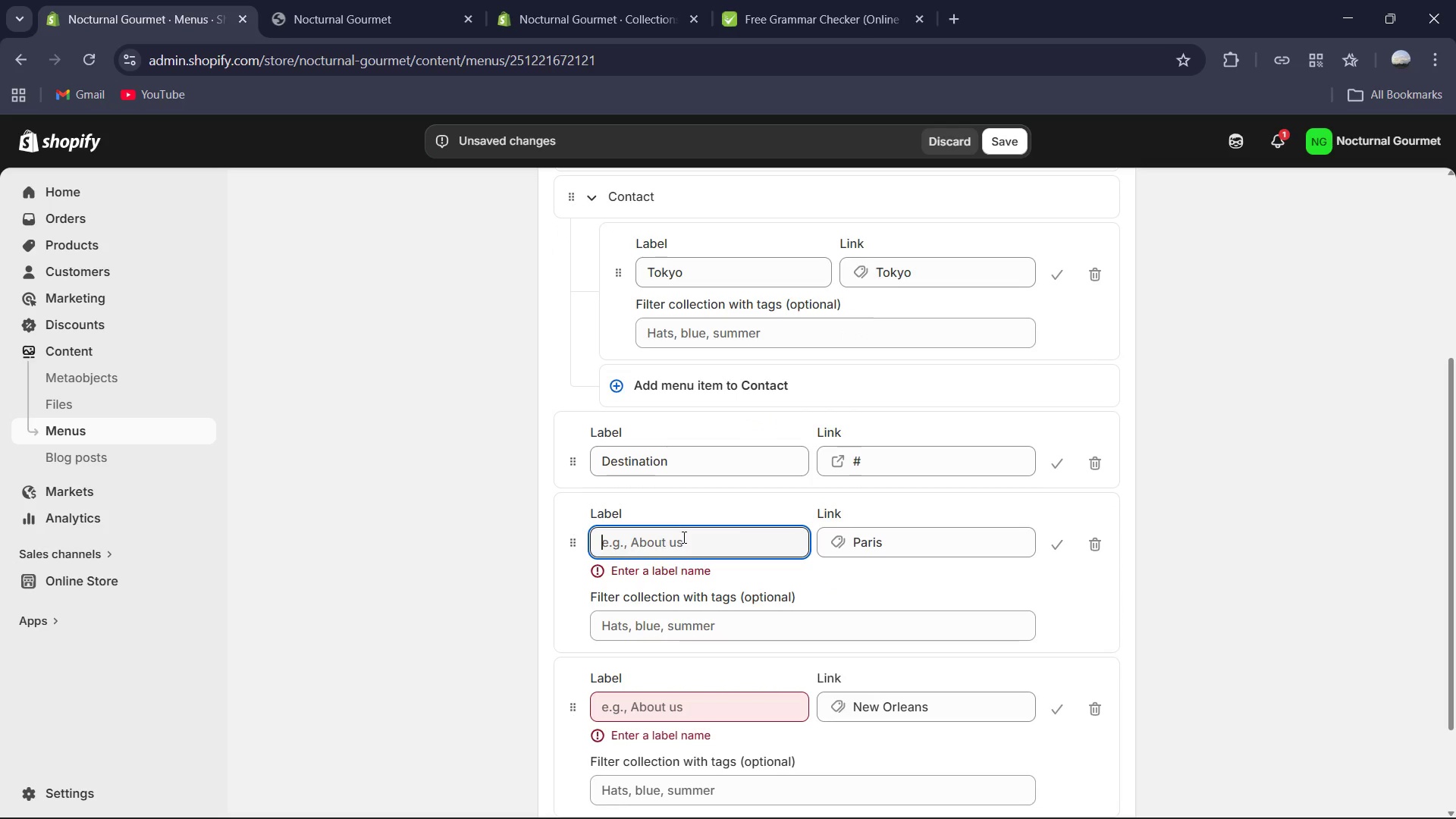 
wait(6.14)
 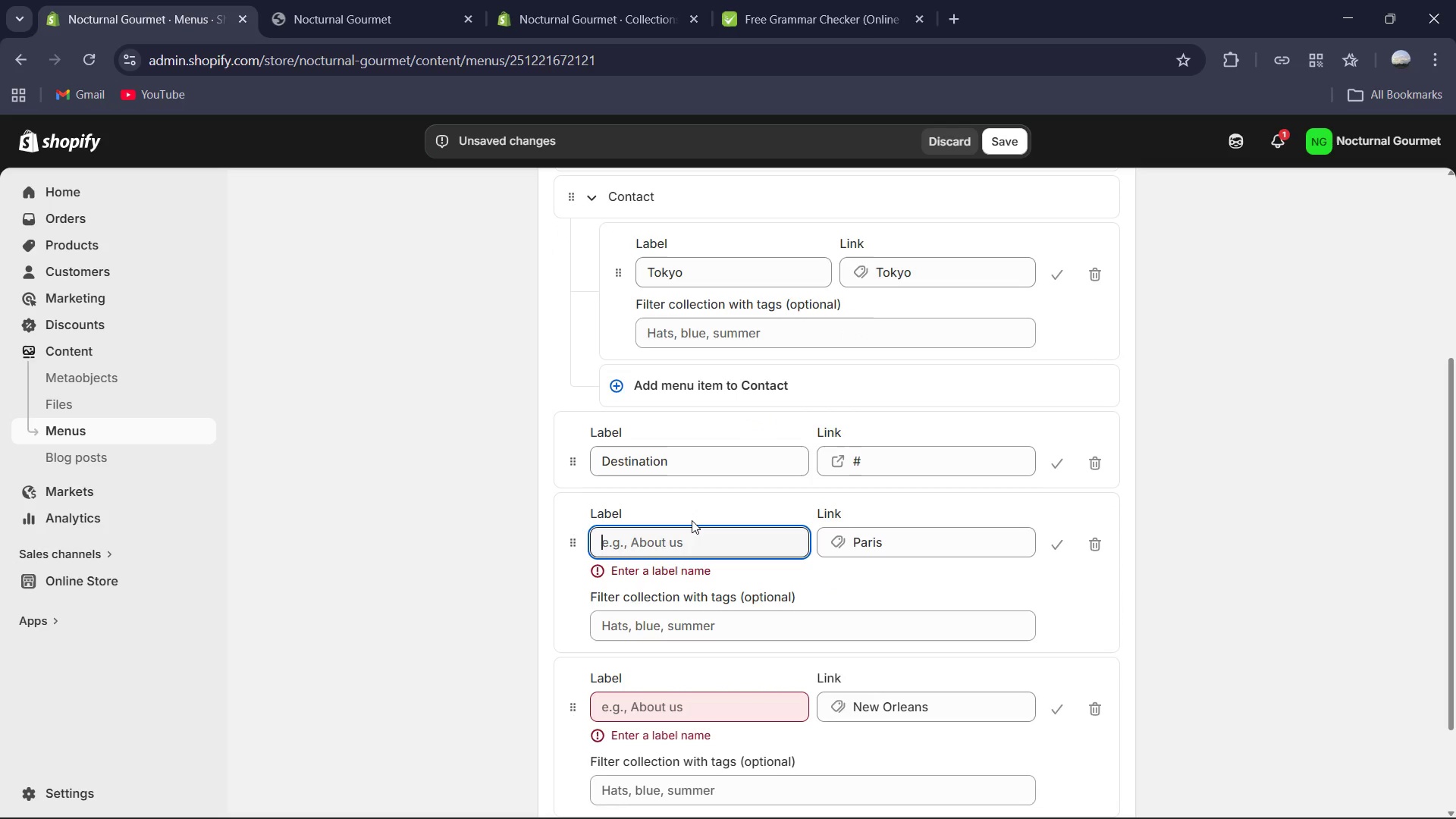 
type(PAris )
 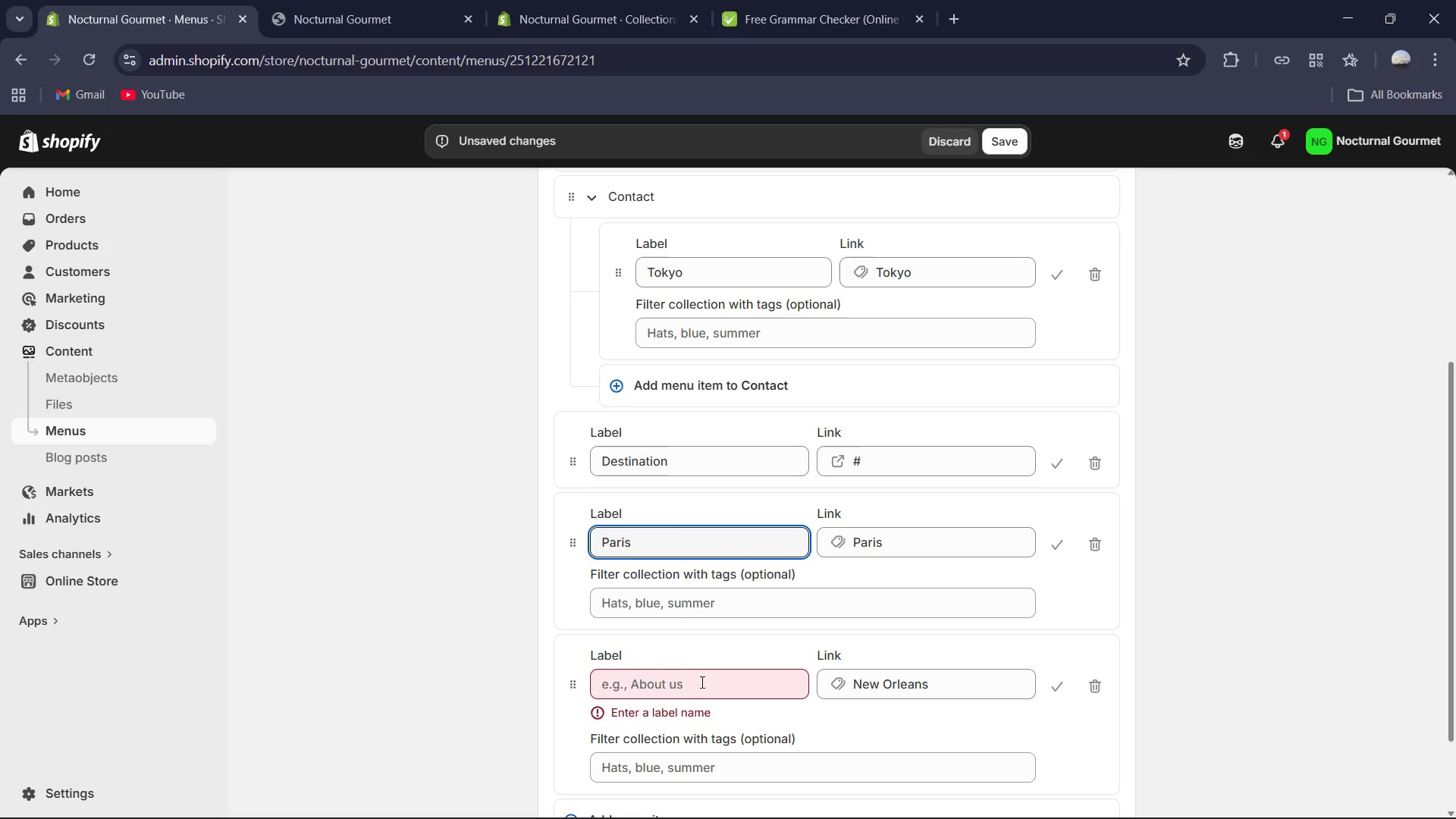 
left_click([703, 677])
 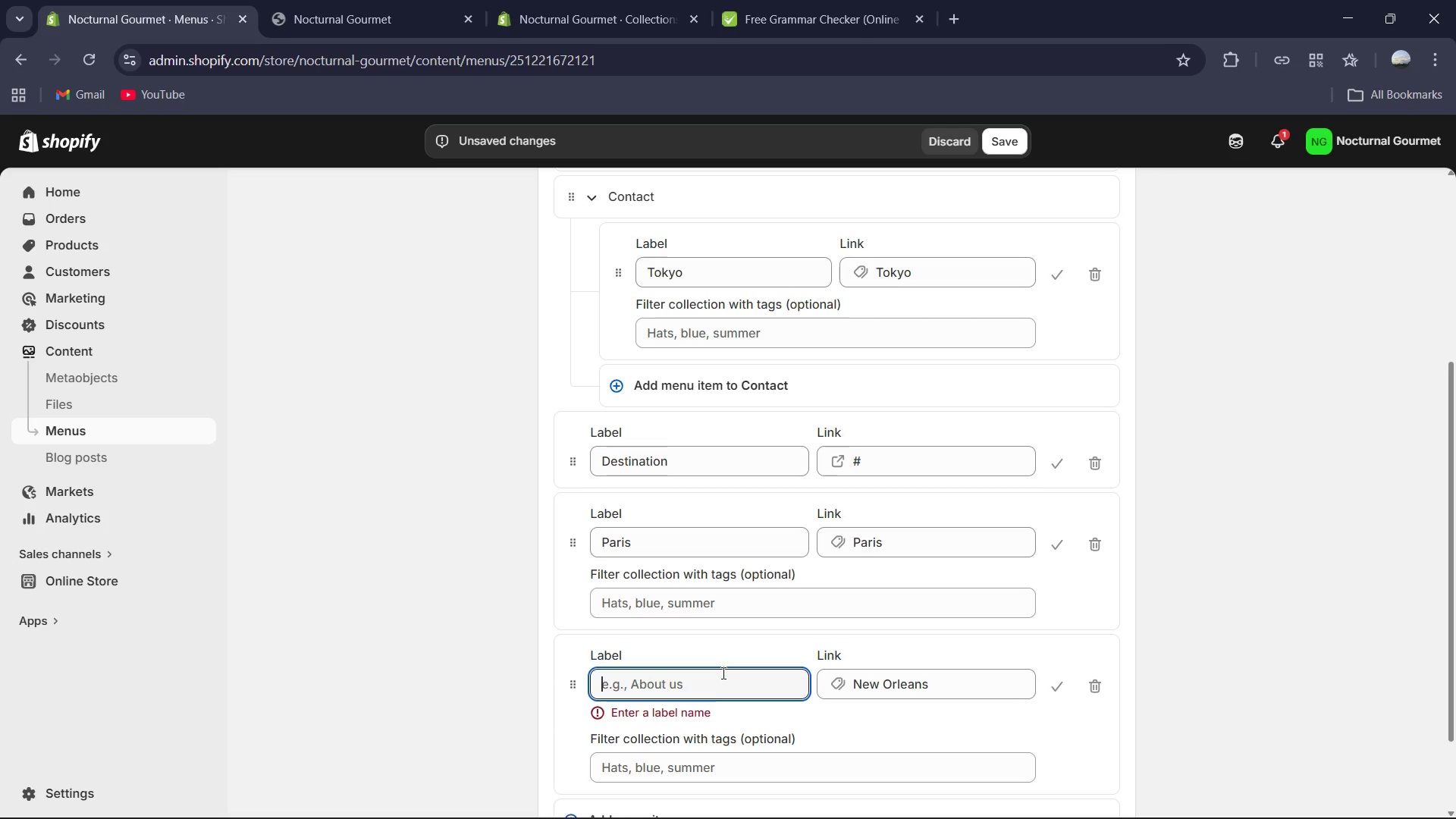 
type(New Orleans )
 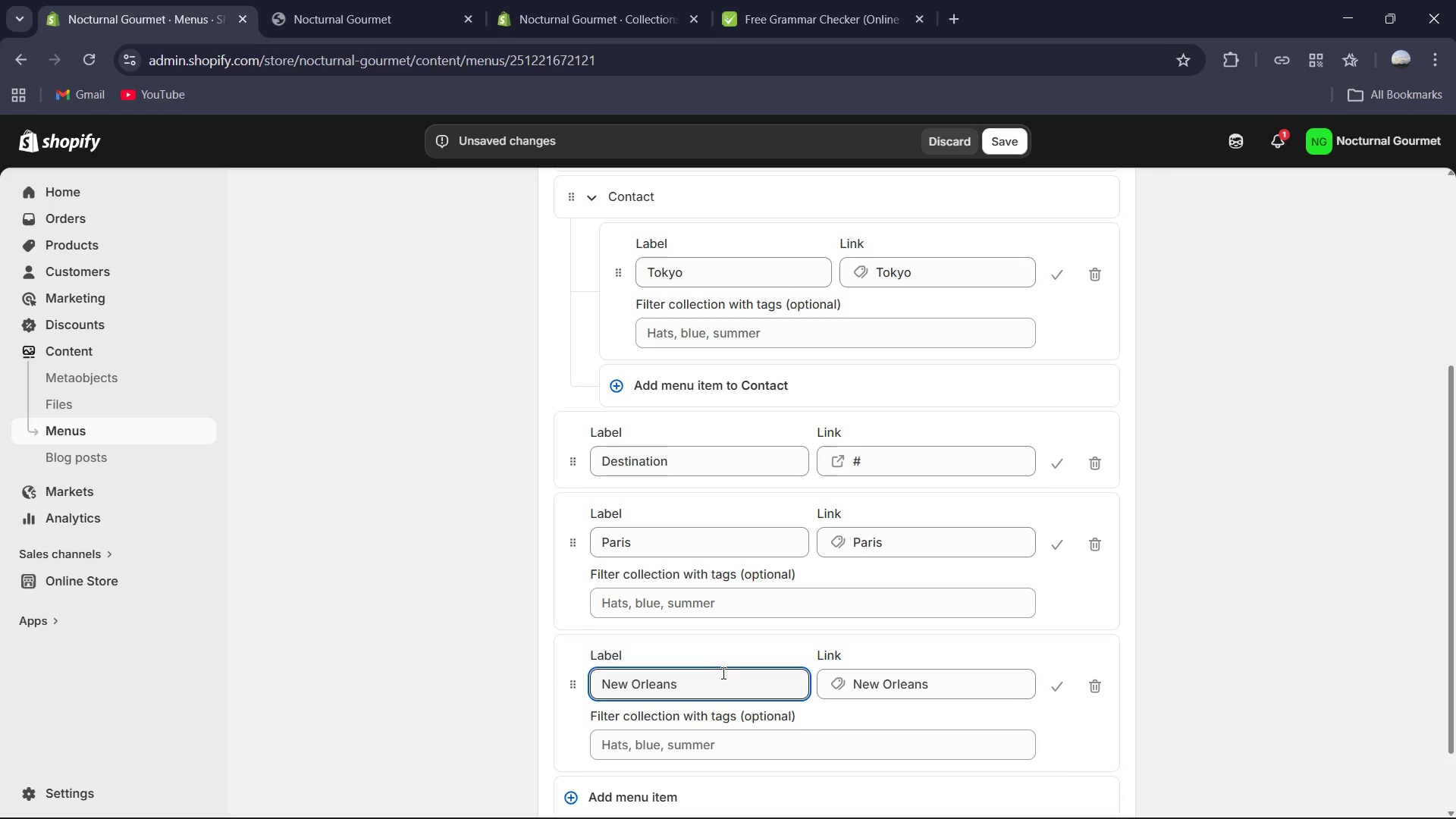 
left_click_drag(start_coordinate=[620, 271], to_coordinate=[615, 372])
 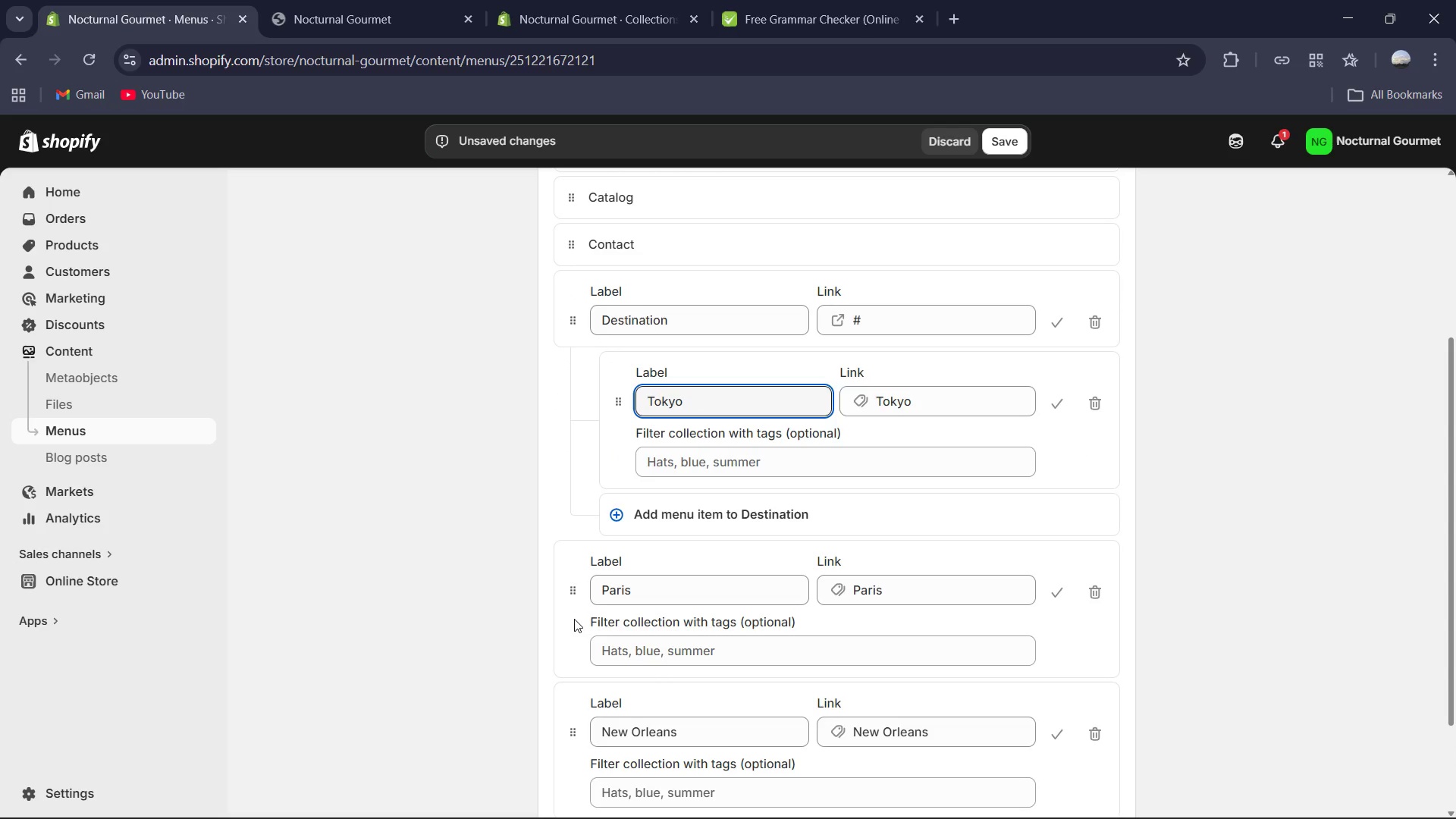 
left_click_drag(start_coordinate=[575, 592], to_coordinate=[674, 521])
 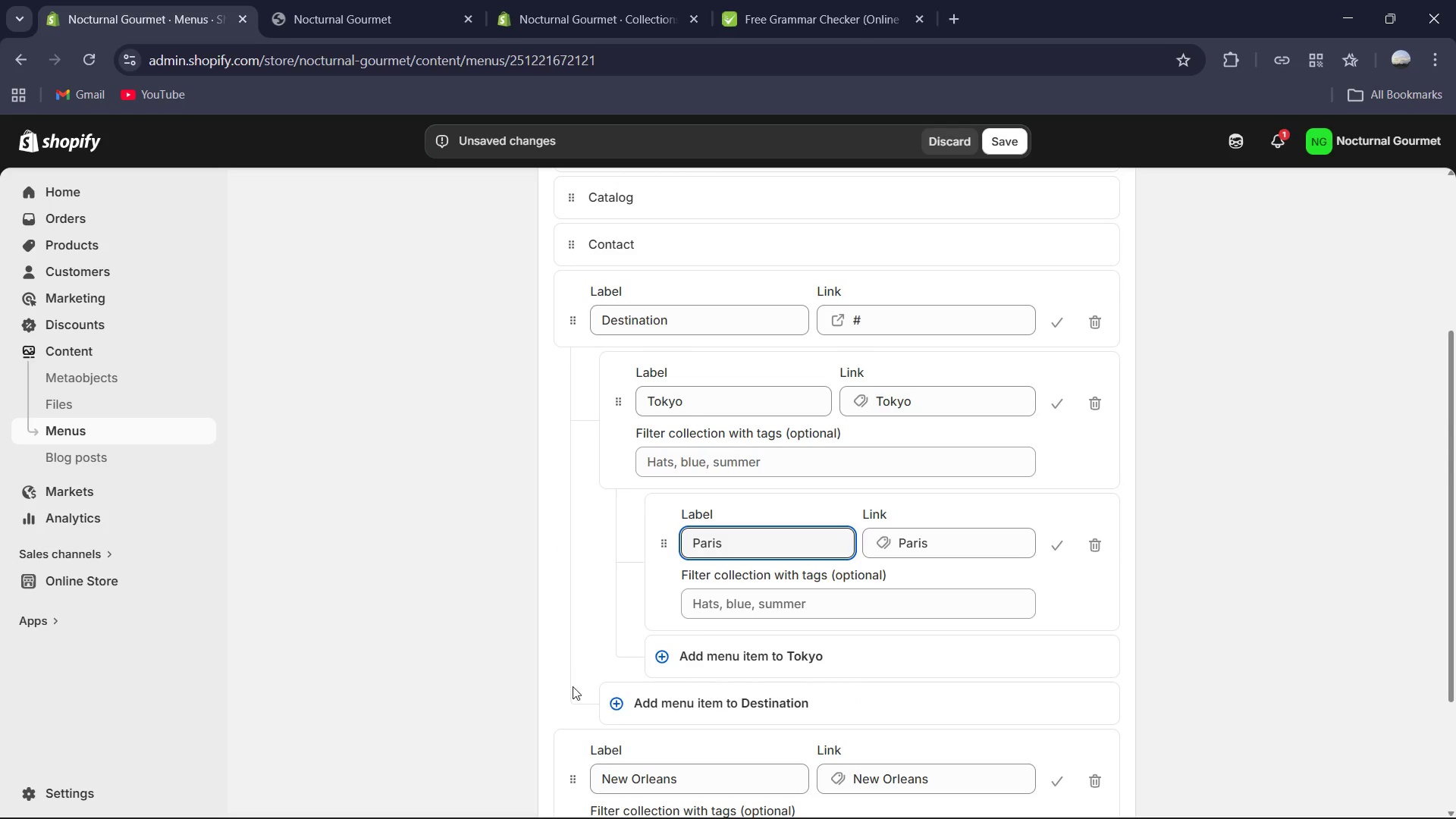 
scroll: coordinate [604, 671], scroll_direction: down, amount: 1.0
 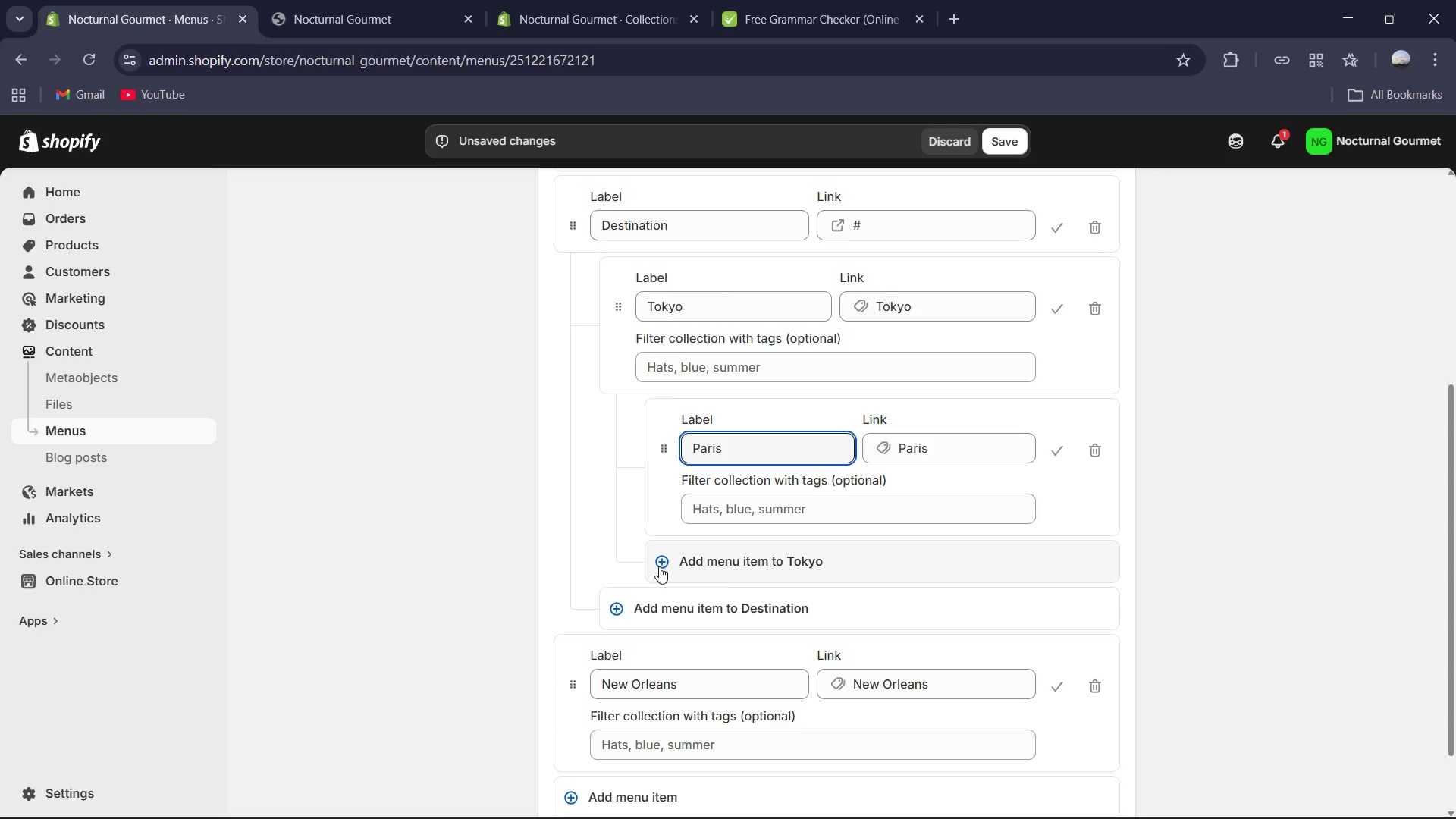 
wait(6.55)
 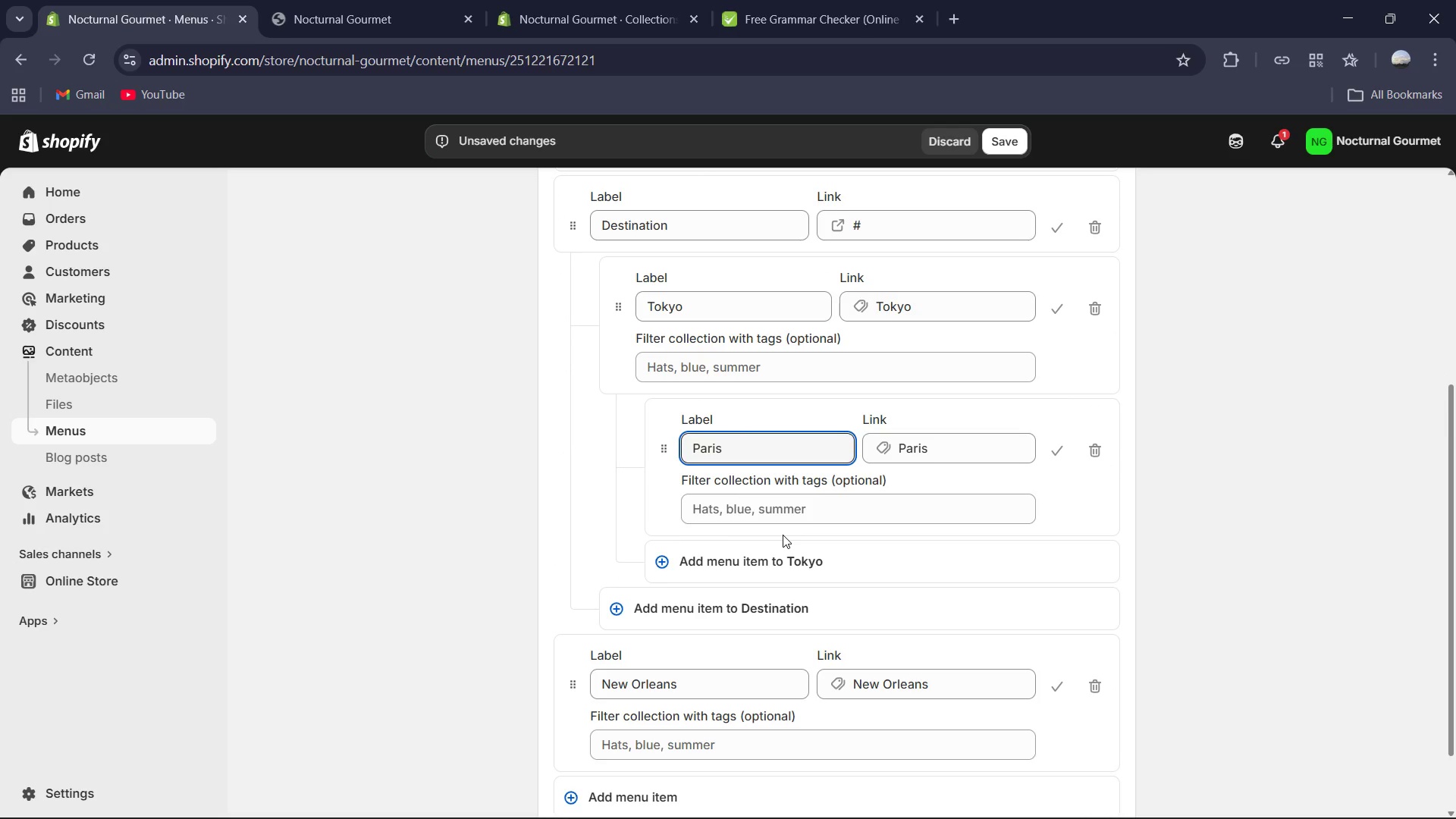 
left_click([616, 608])
 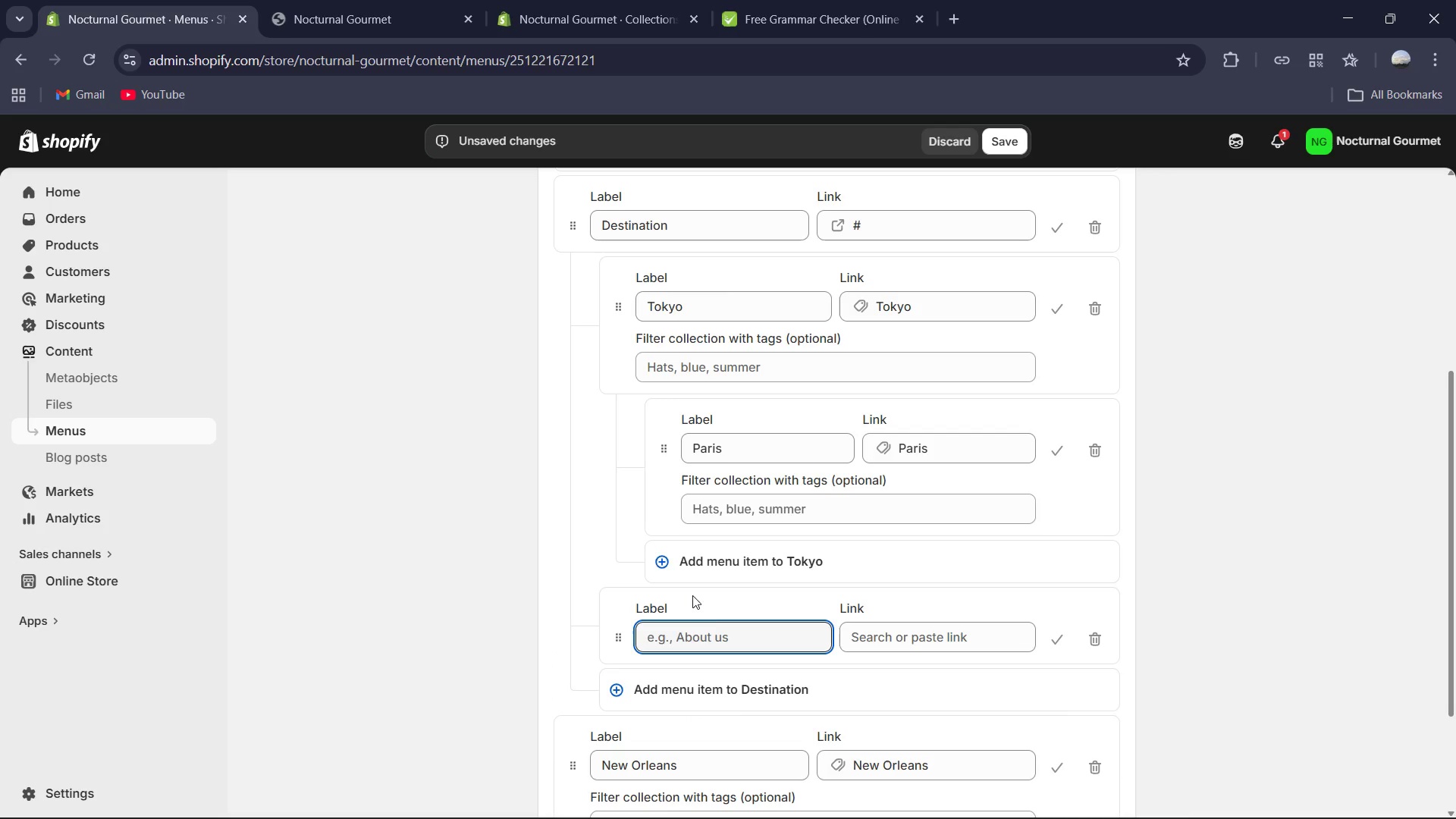 
scroll: coordinate [708, 607], scroll_direction: down, amount: 3.0
 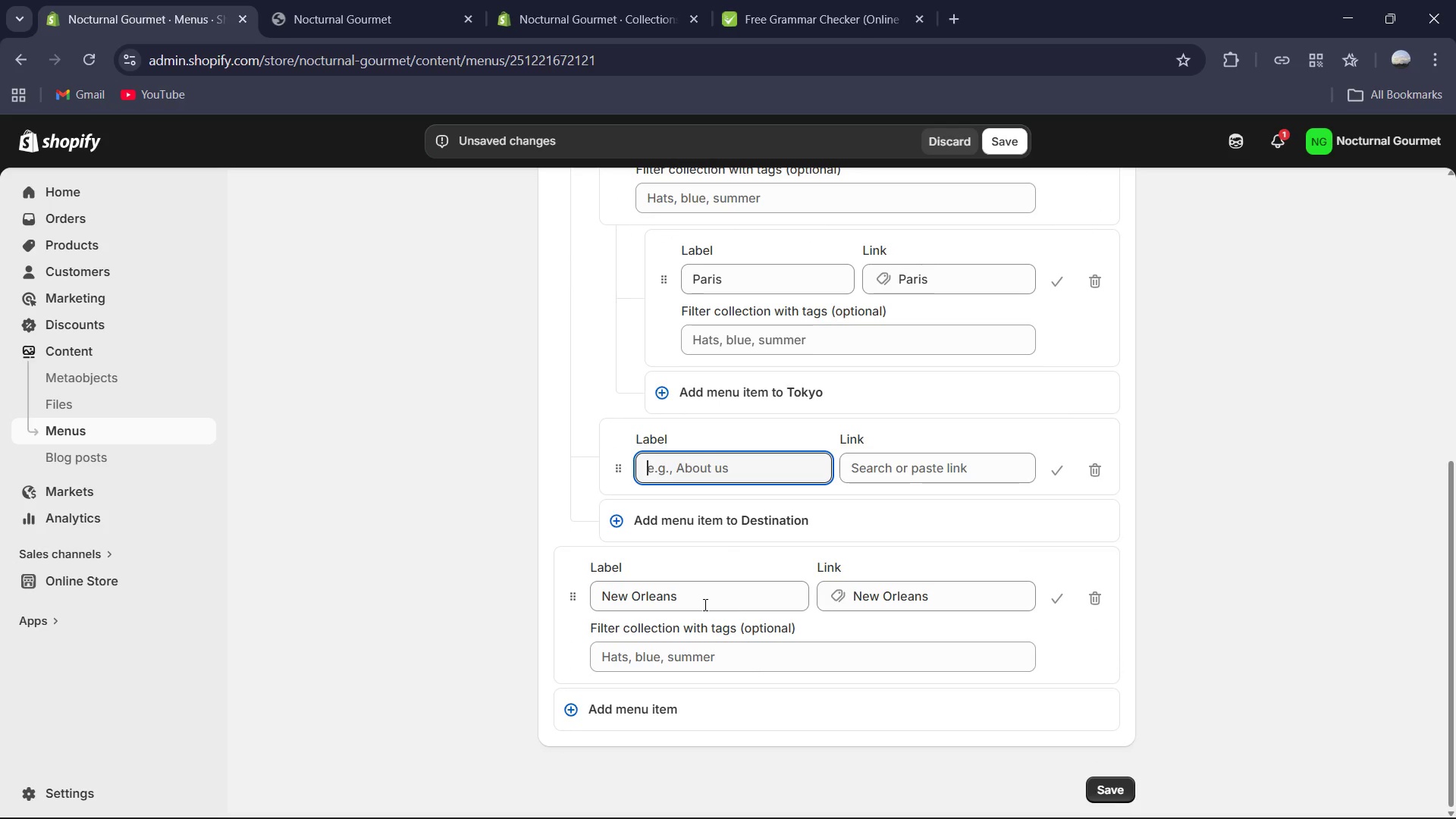 
type(New ORleans )
 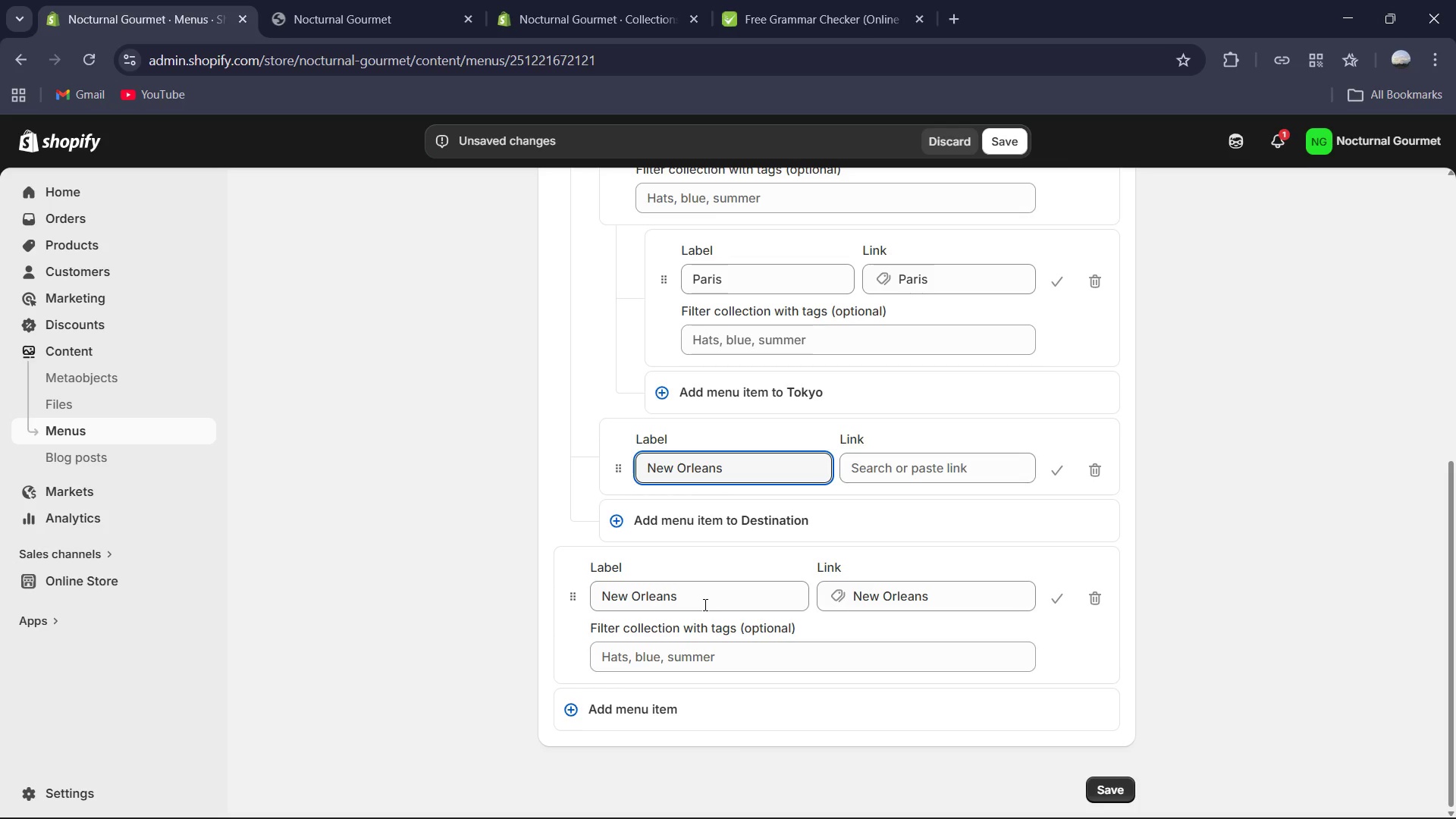 
type(New)
 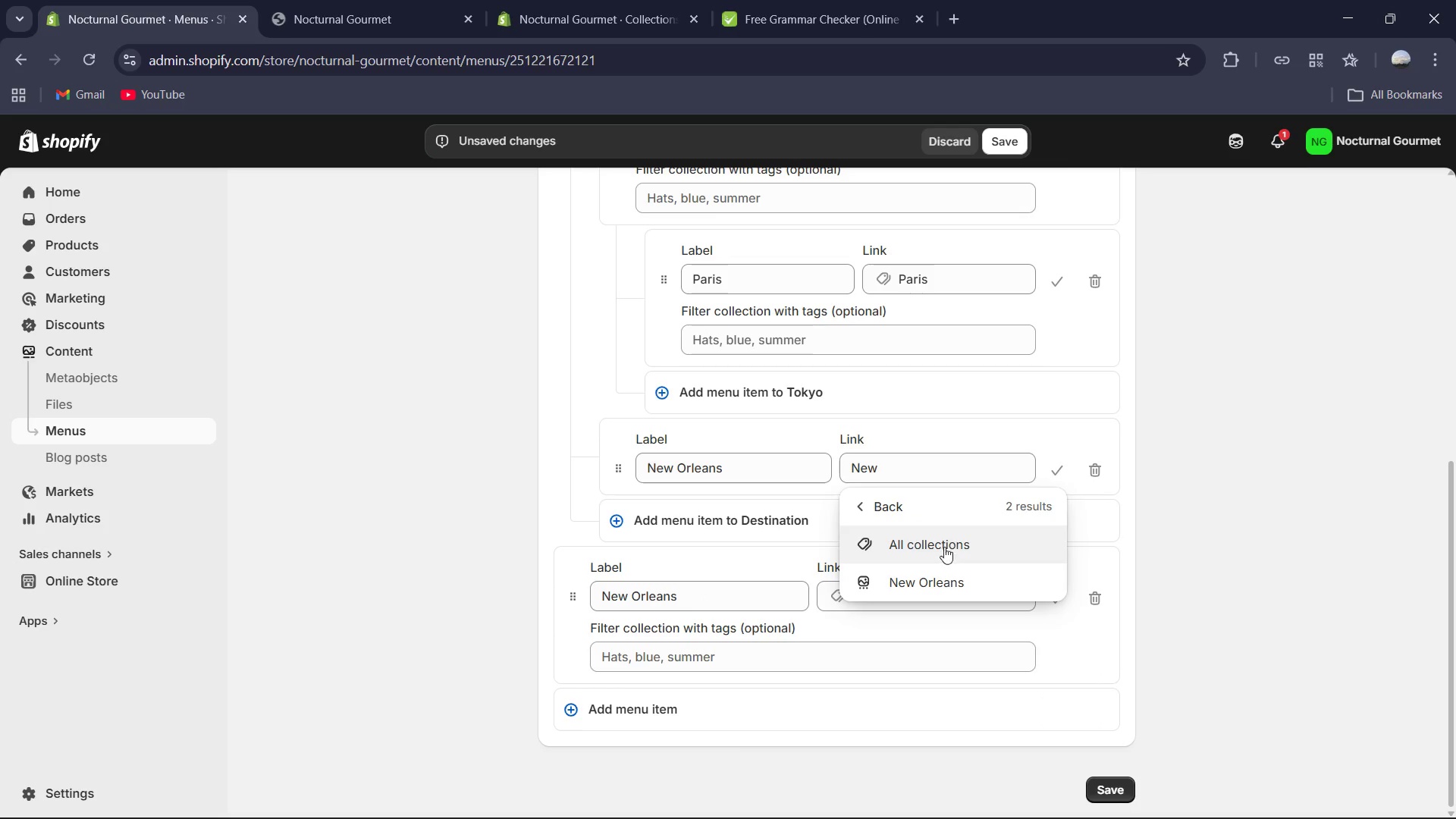 
wait(6.42)
 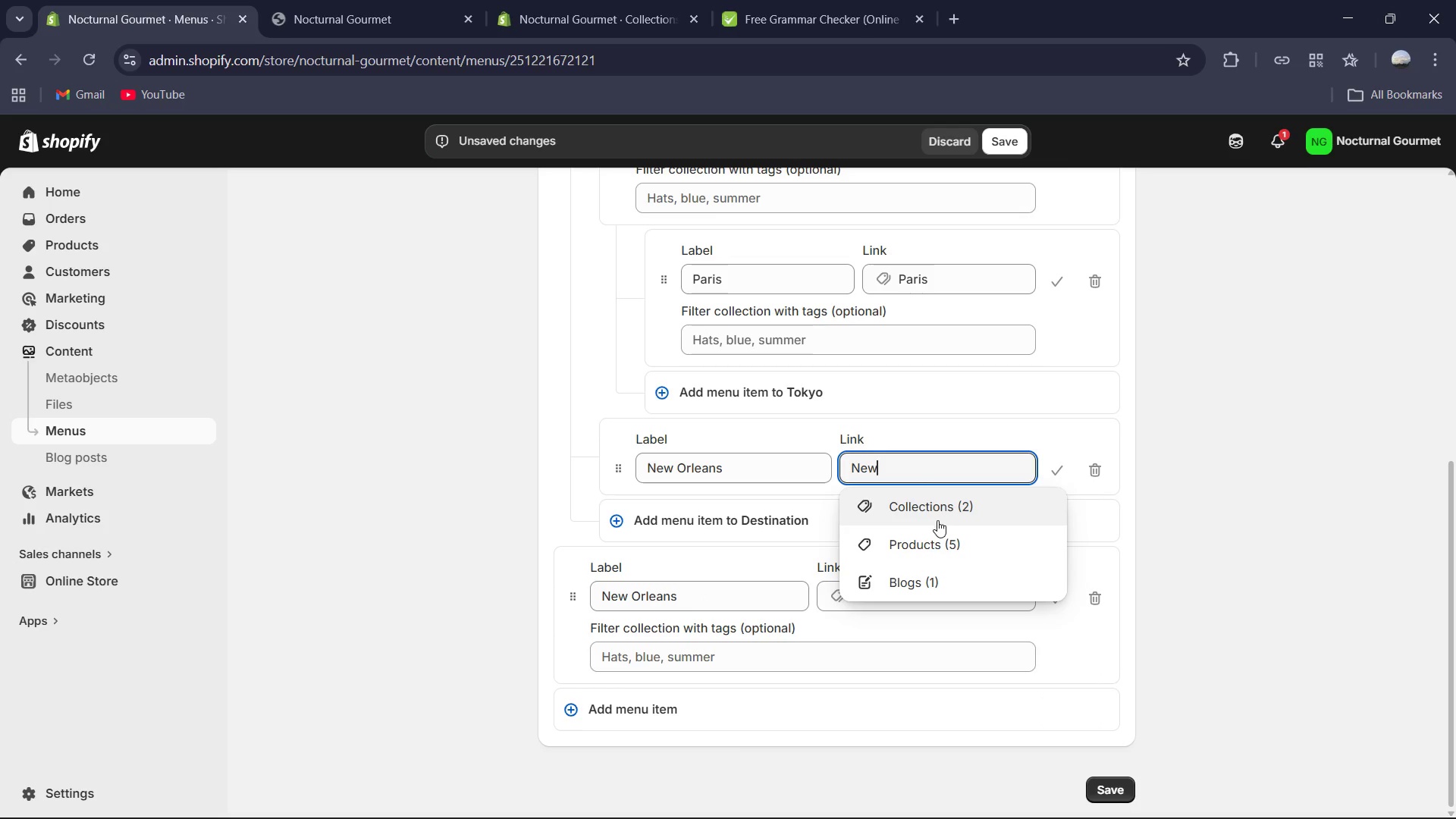 
left_click([949, 579])
 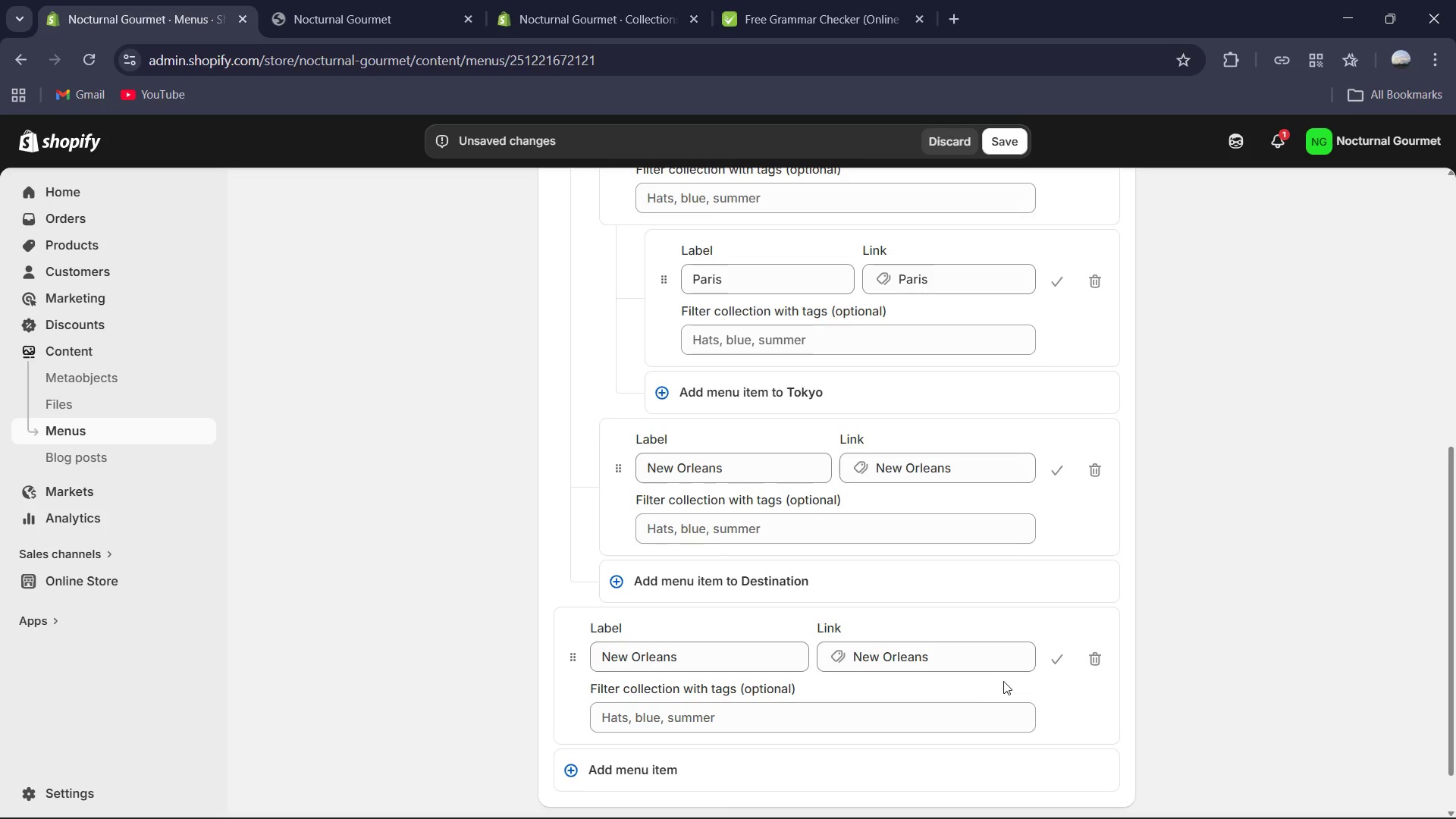 
left_click([1101, 661])
 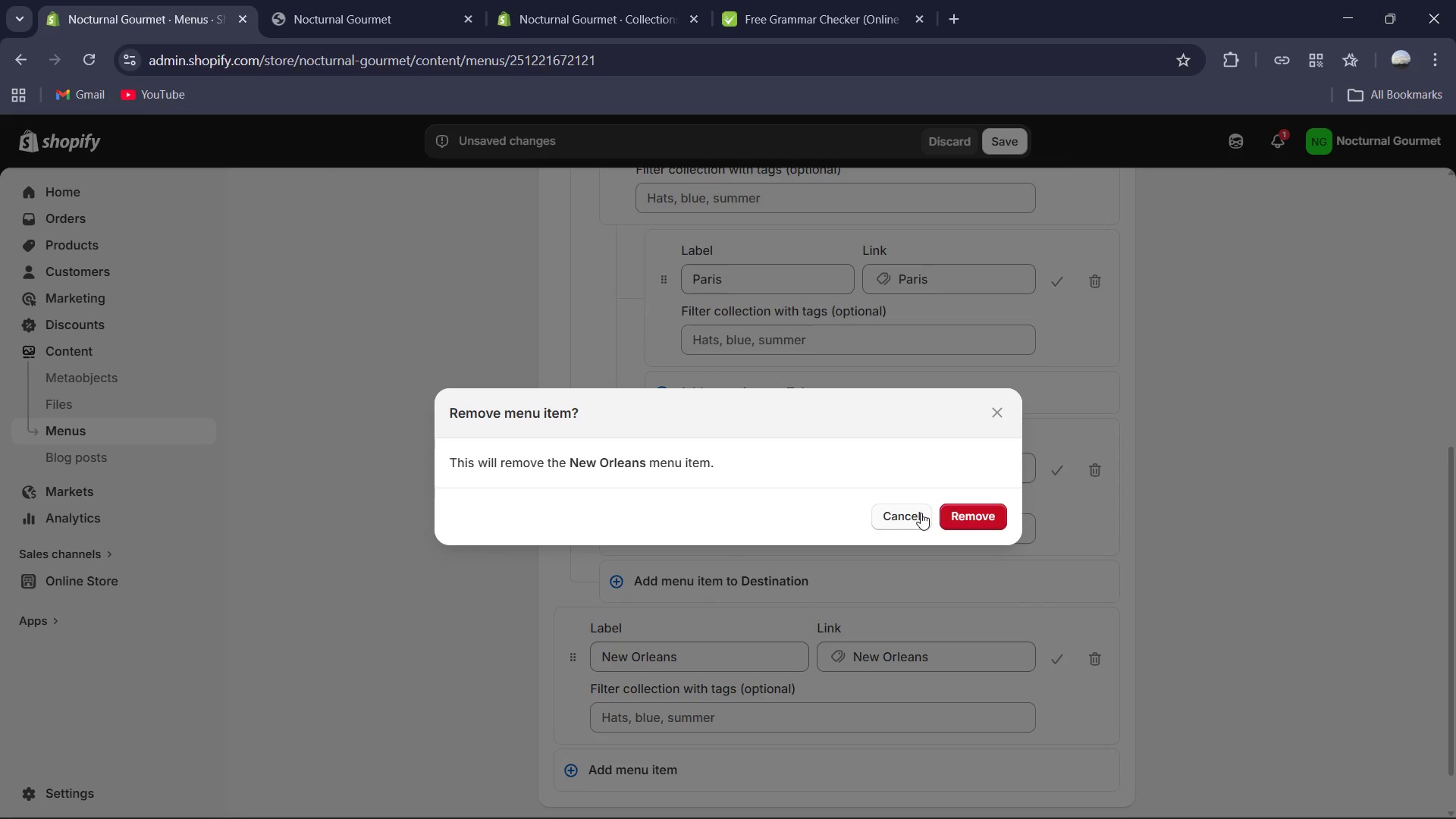 
left_click([945, 516])
 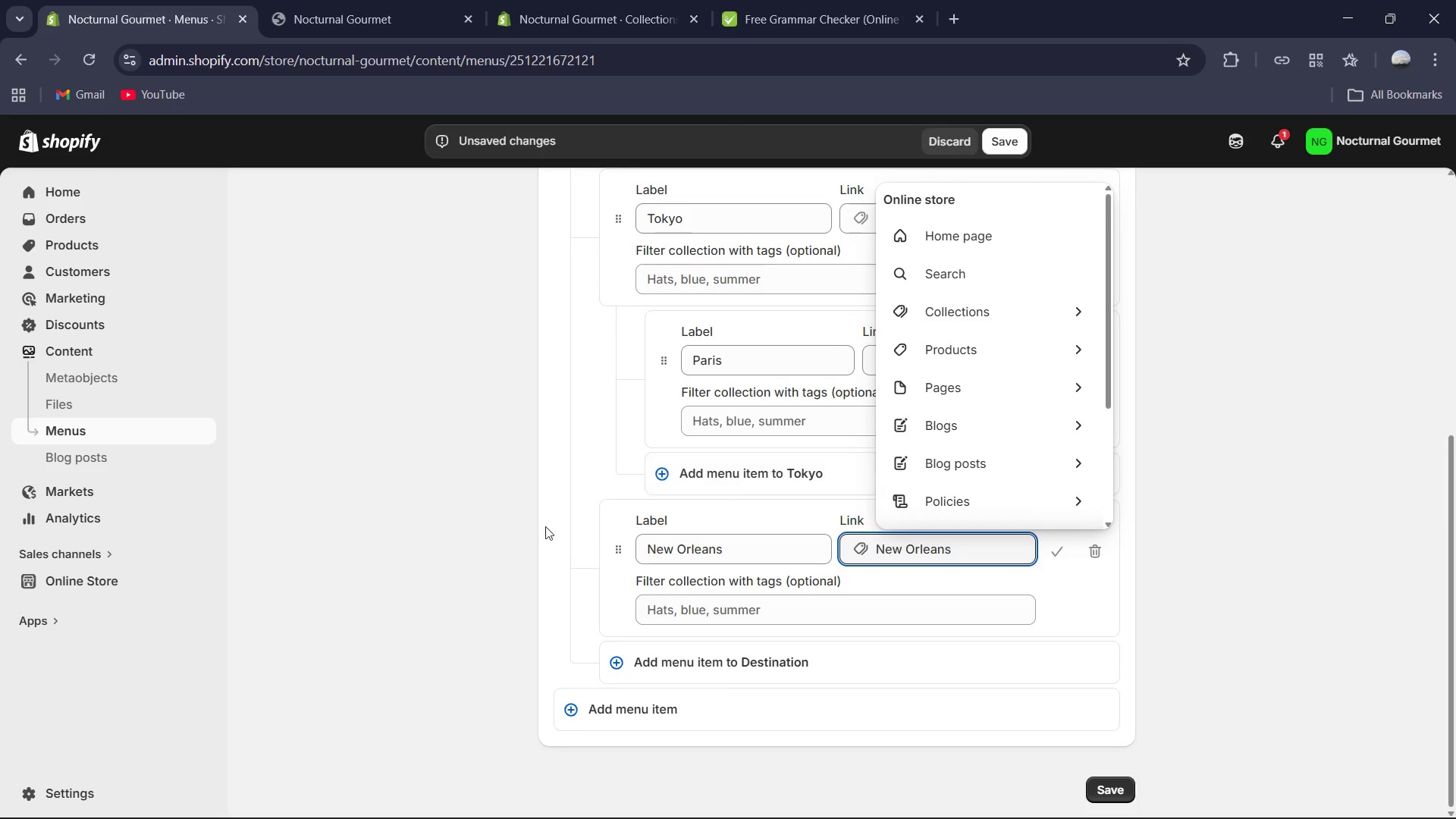 
left_click([538, 500])
 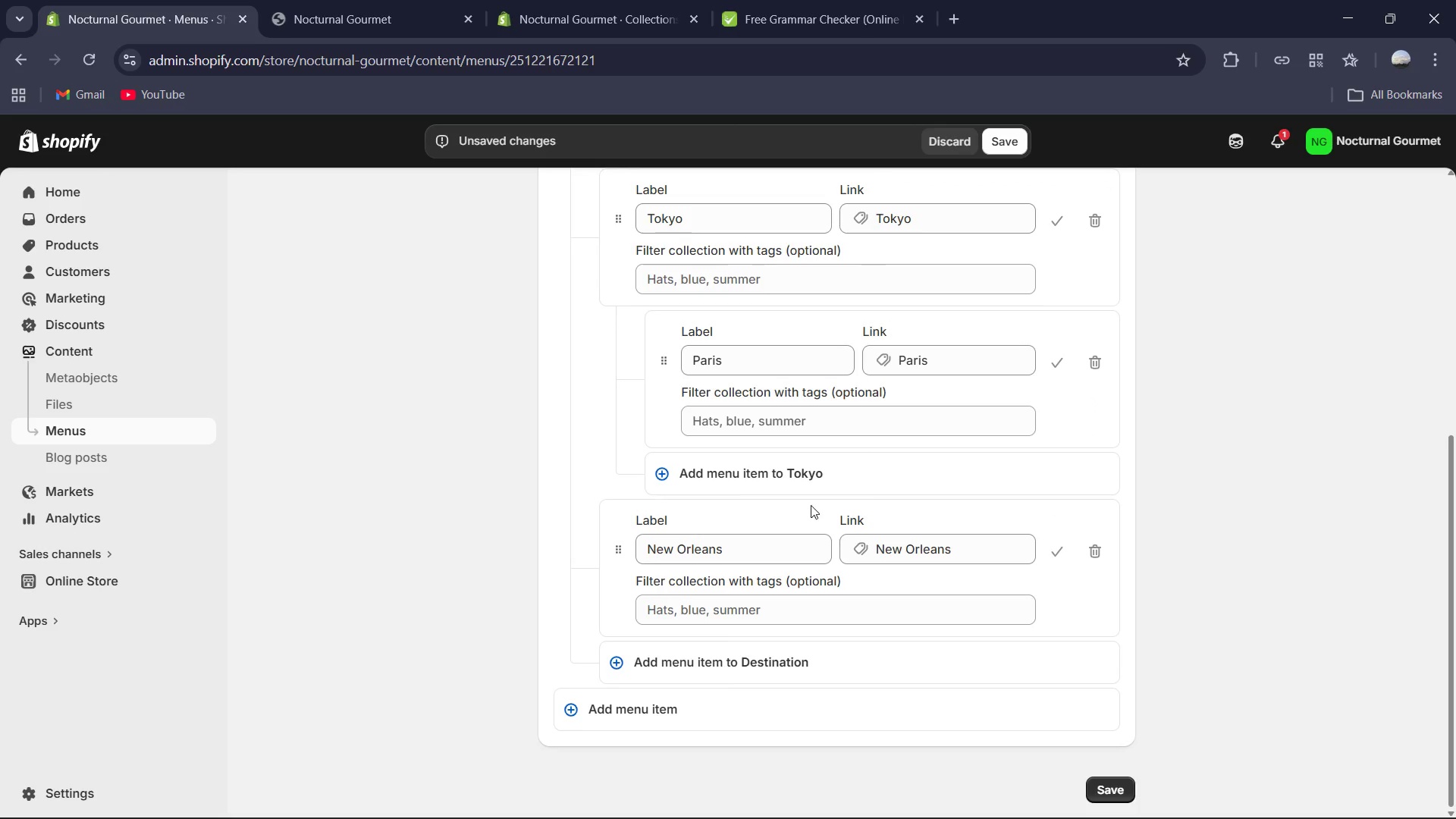 
scroll: coordinate [814, 505], scroll_direction: up, amount: 2.0
 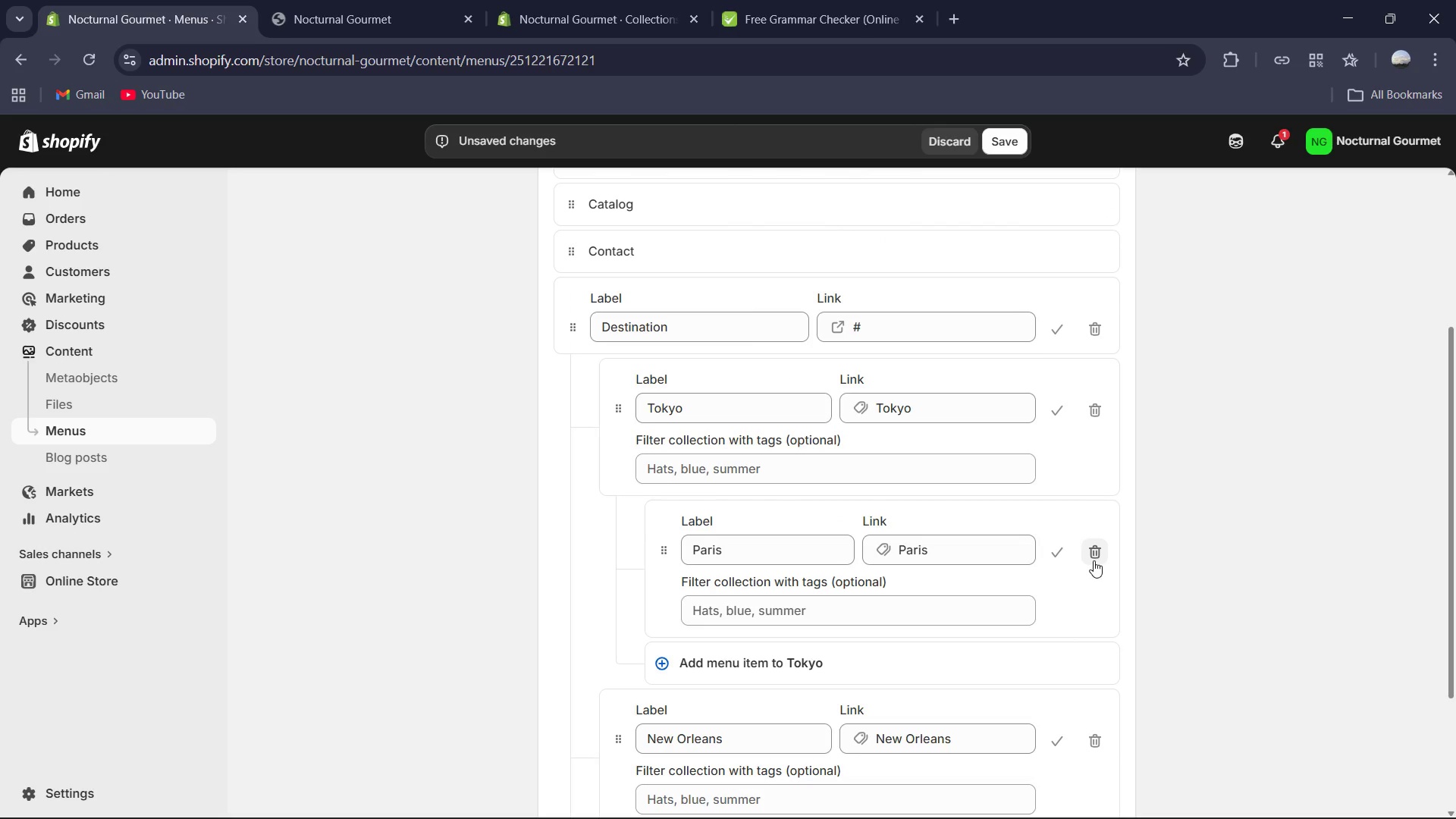 
left_click([1095, 559])
 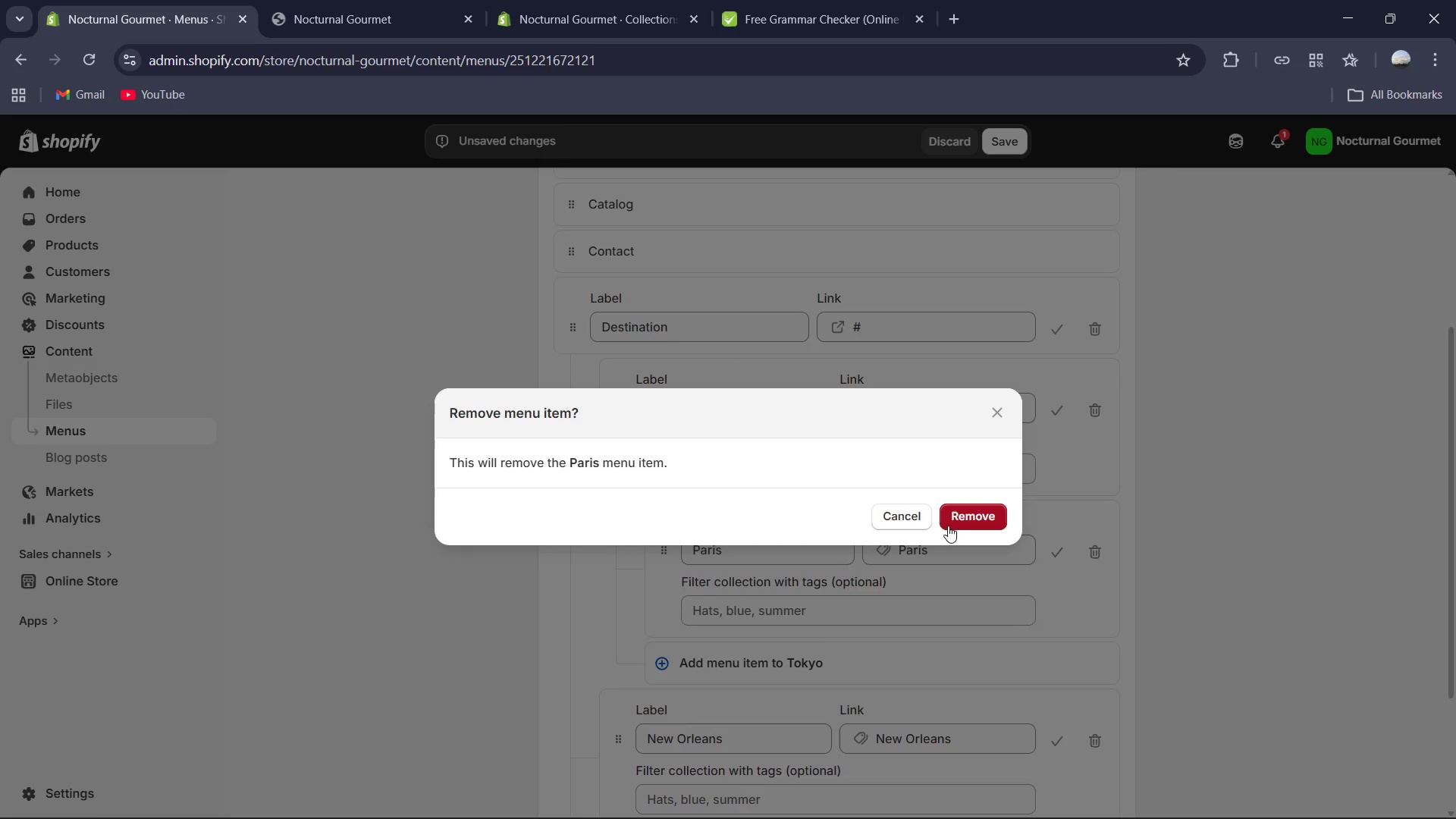 
left_click([959, 514])
 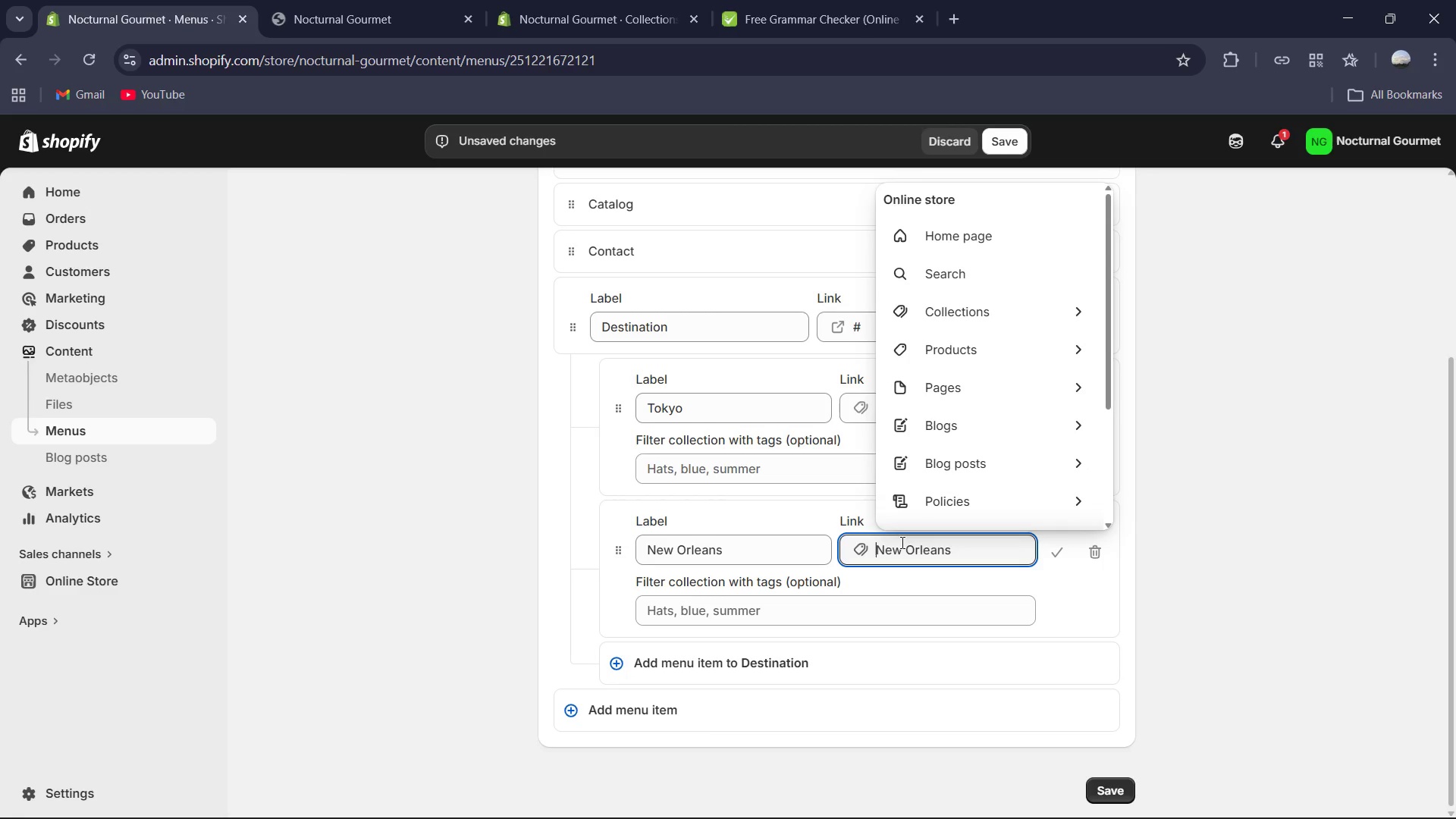 
scroll: coordinate [899, 542], scroll_direction: down, amount: 1.0
 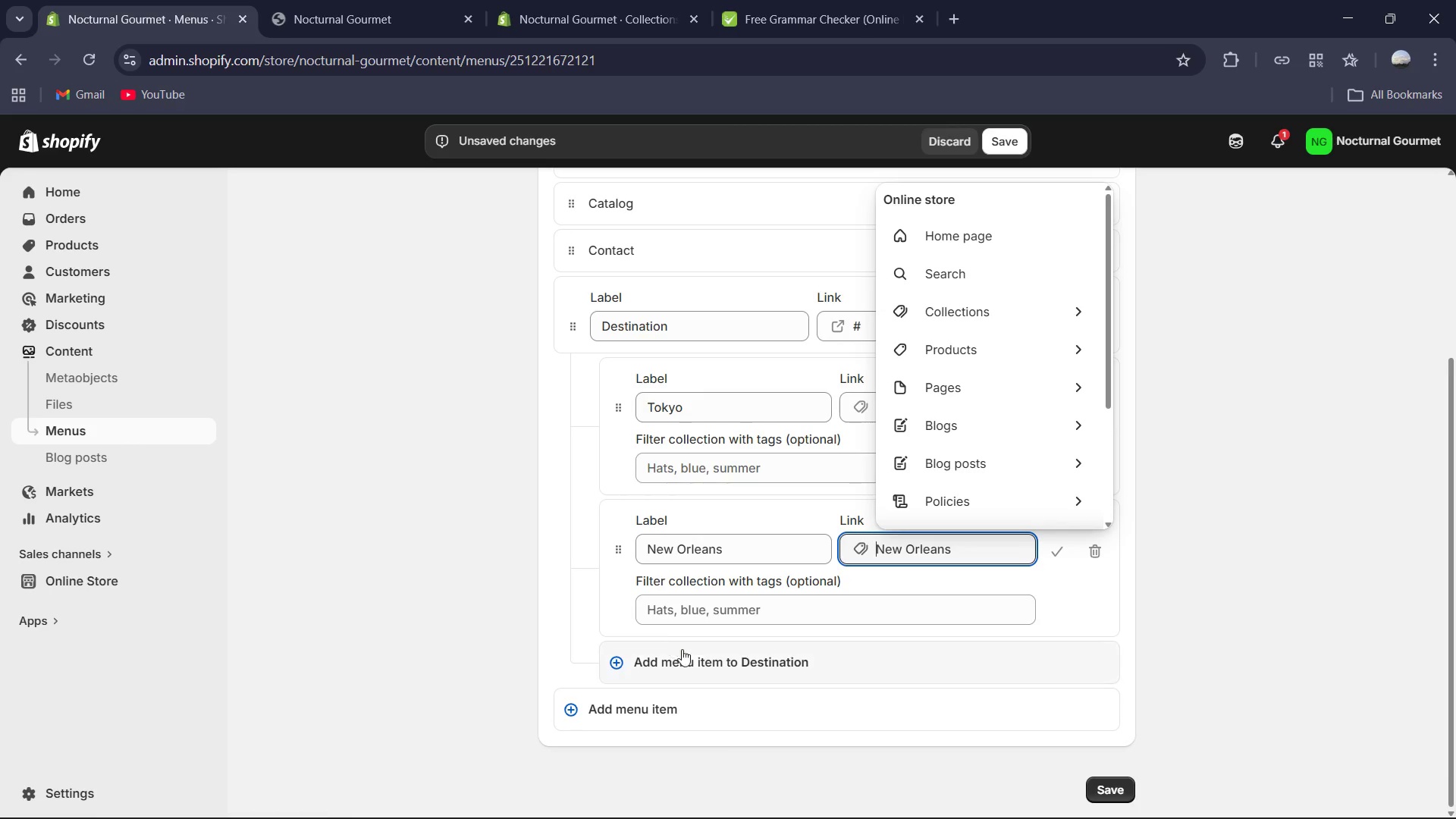 
left_click([686, 652])
 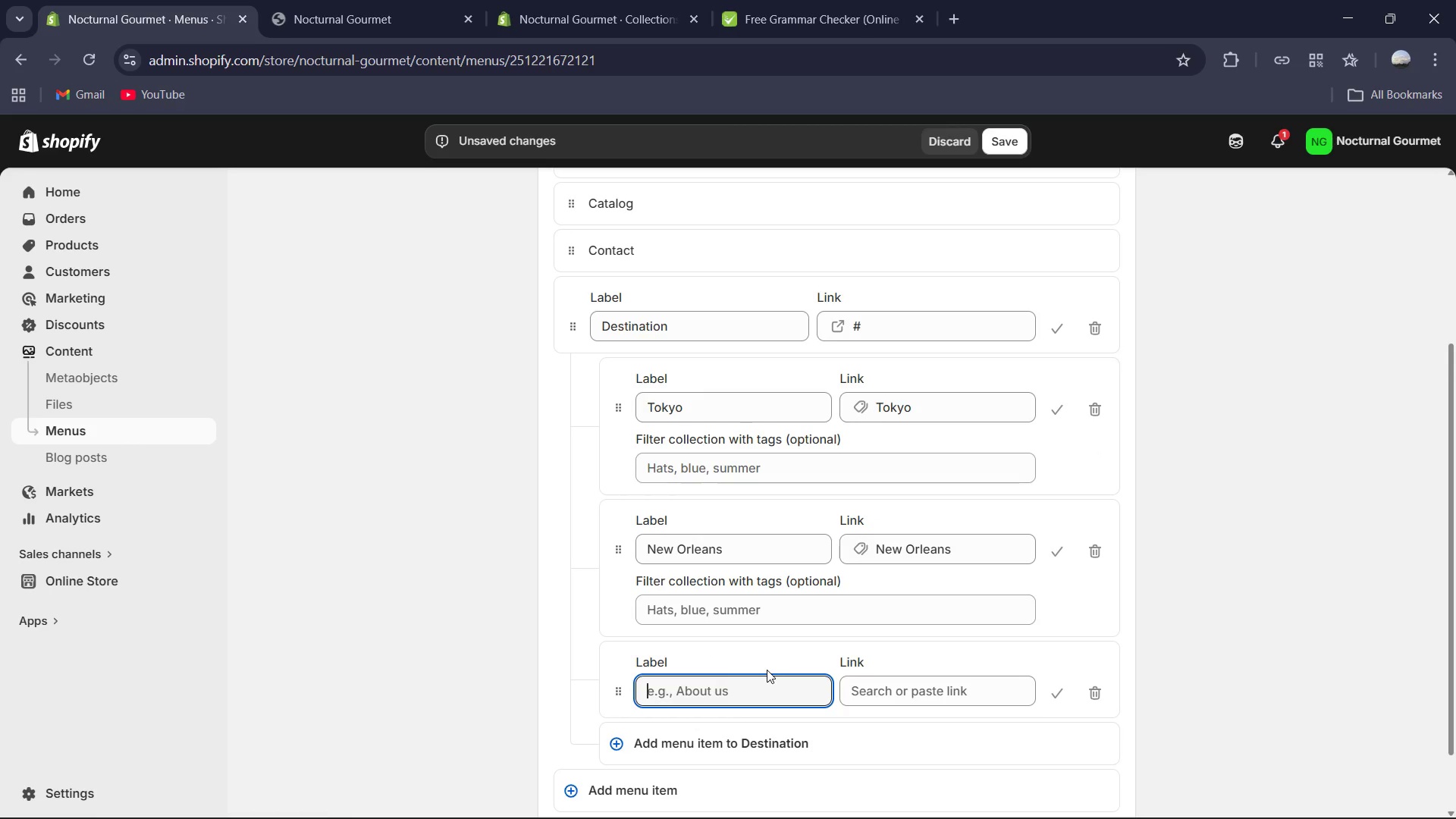 
type(Paris )
 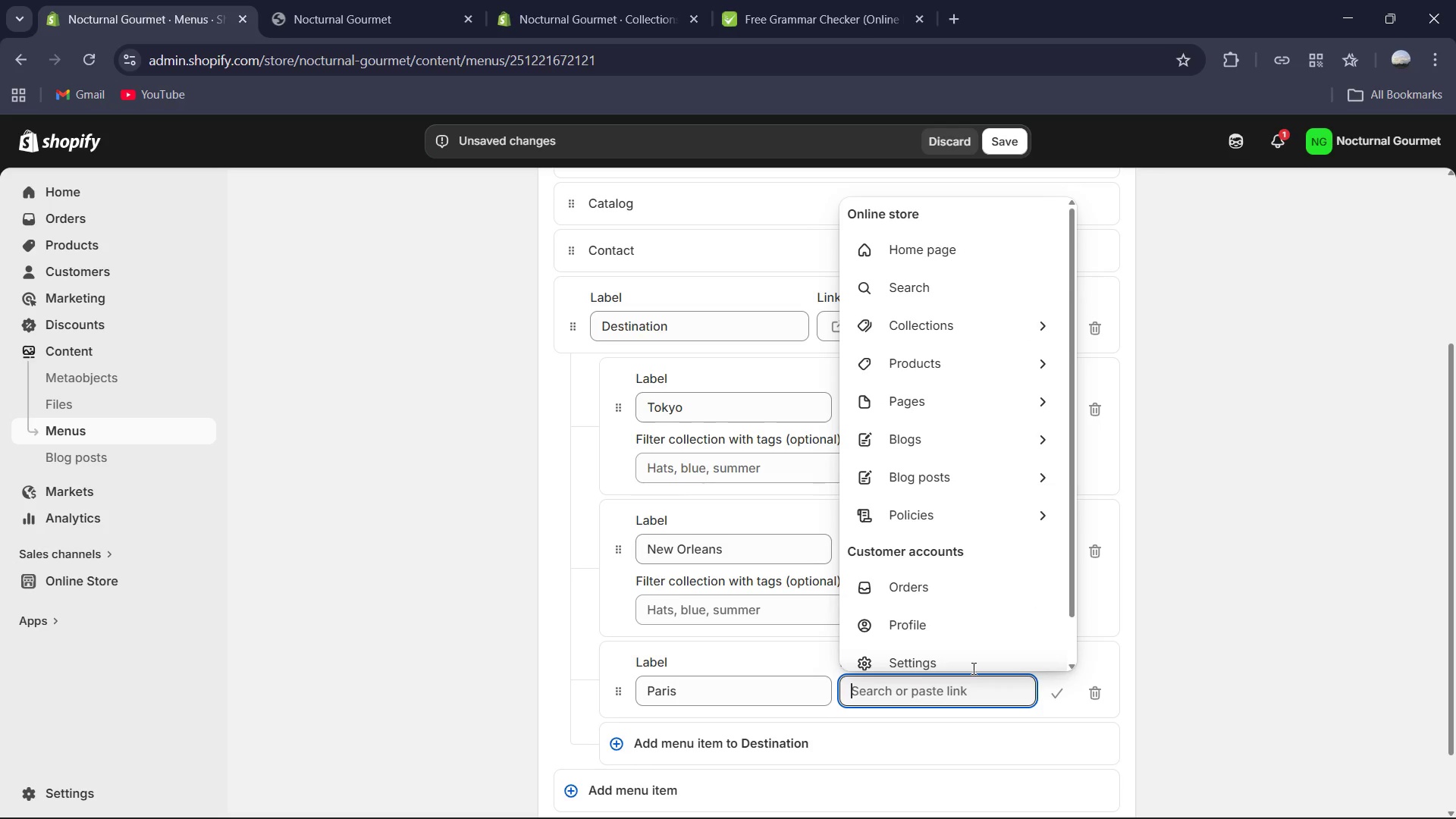 
left_click([973, 337])
 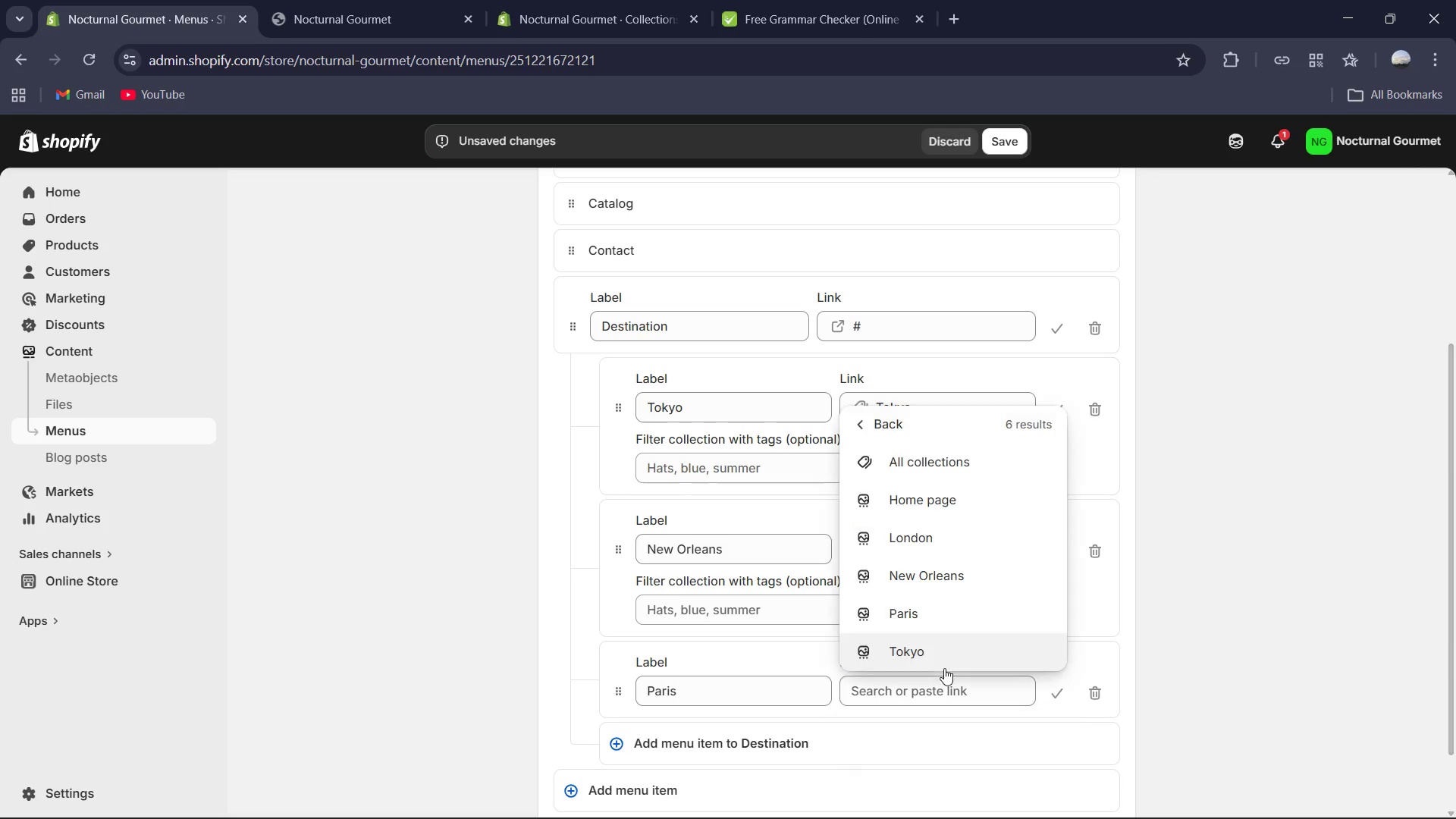 
wait(6.55)
 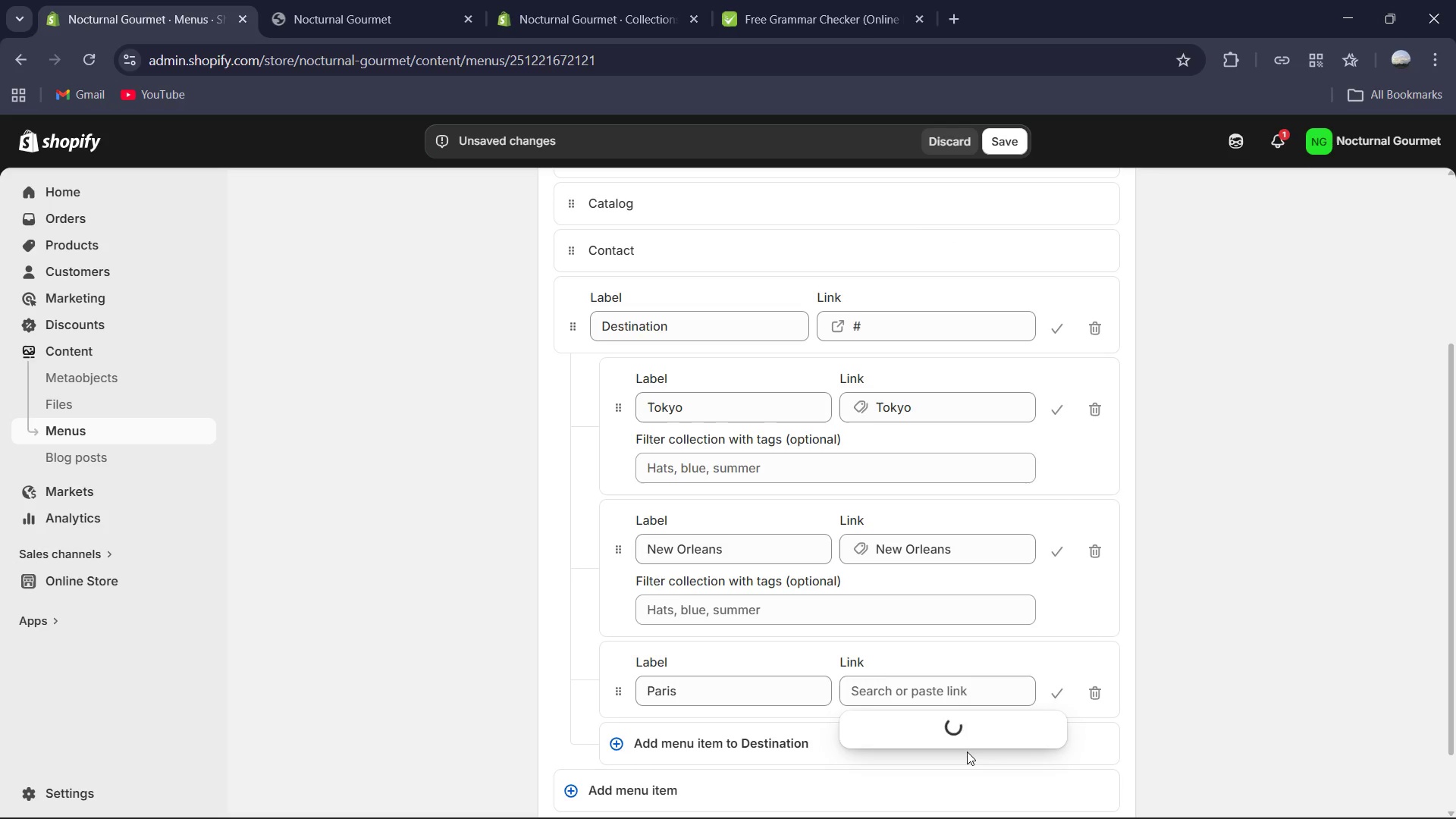 
scroll: coordinate [1025, 637], scroll_direction: down, amount: 4.0
 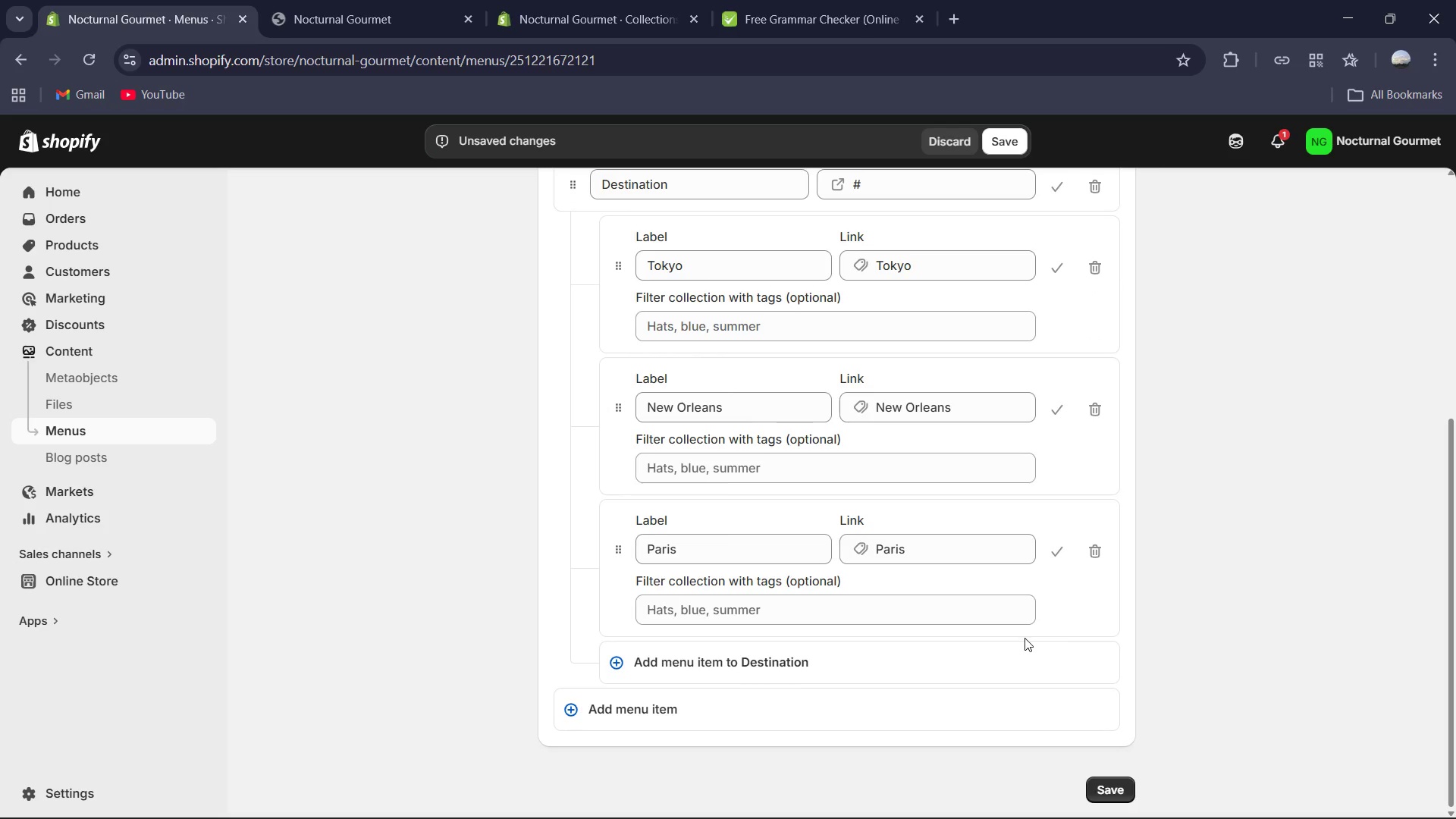 
scroll: coordinate [1025, 638], scroll_direction: up, amount: 2.0
 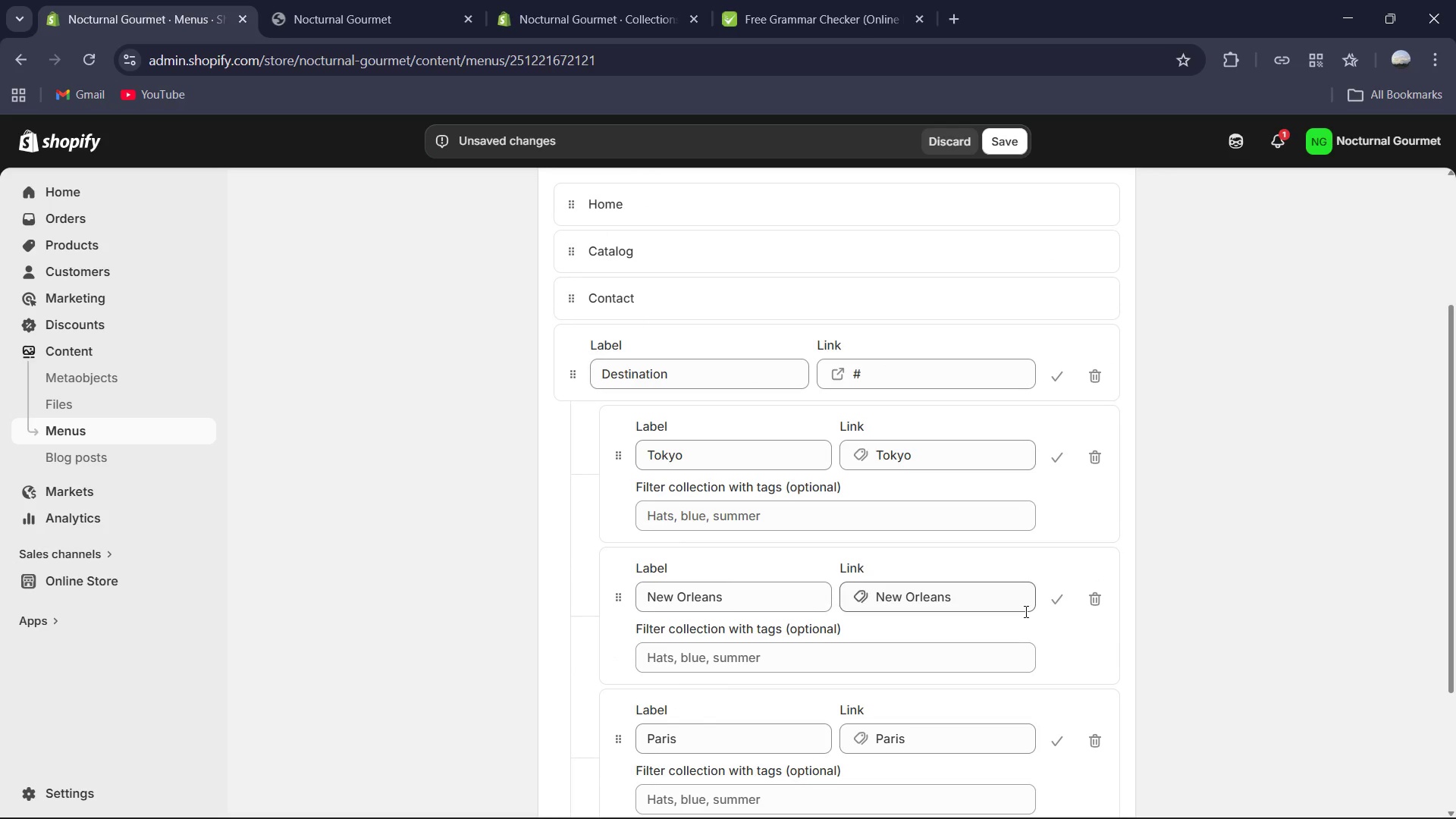 
wait(6.89)
 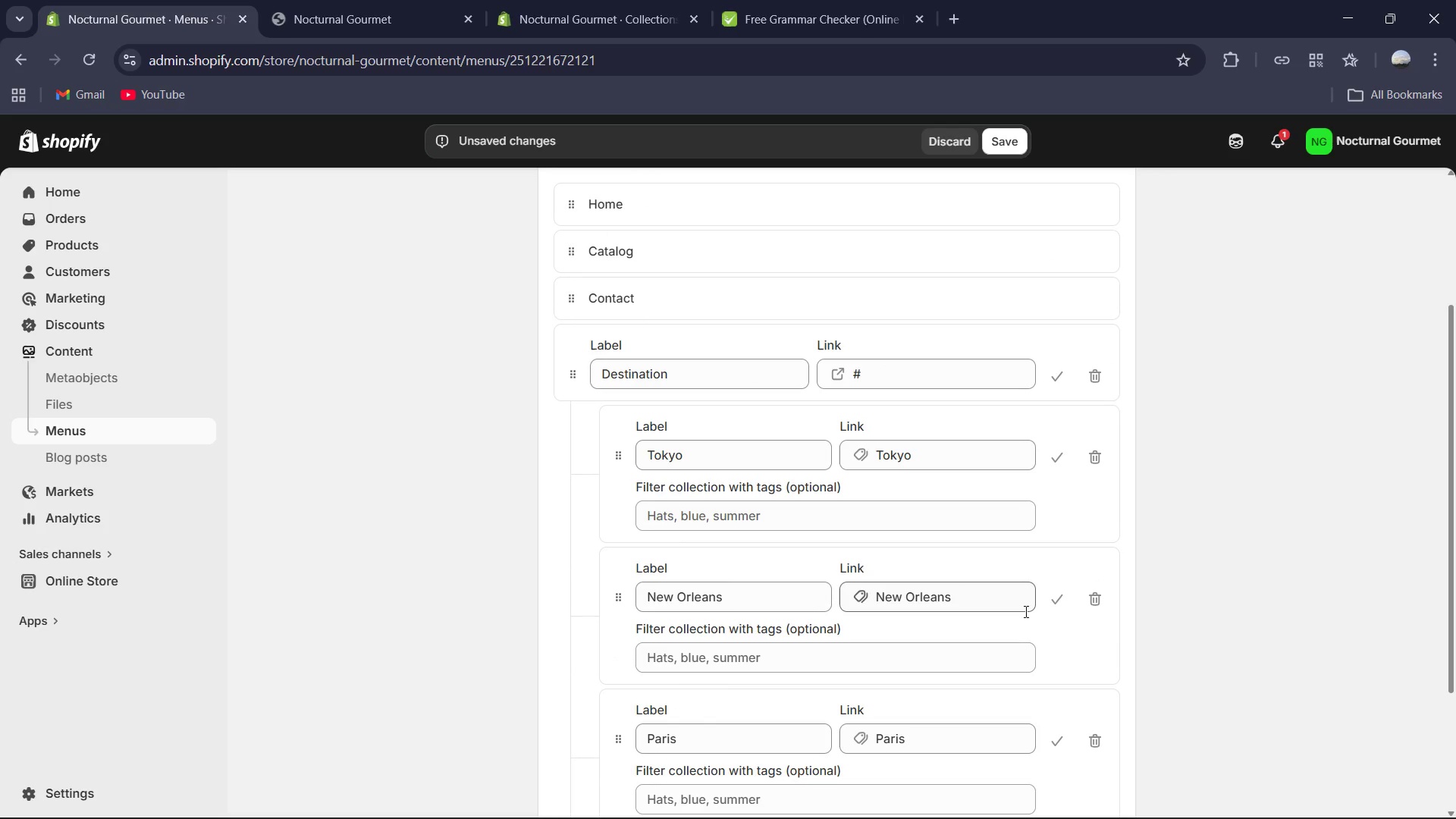 
scroll: coordinate [772, 470], scroll_direction: up, amount: 1.0
 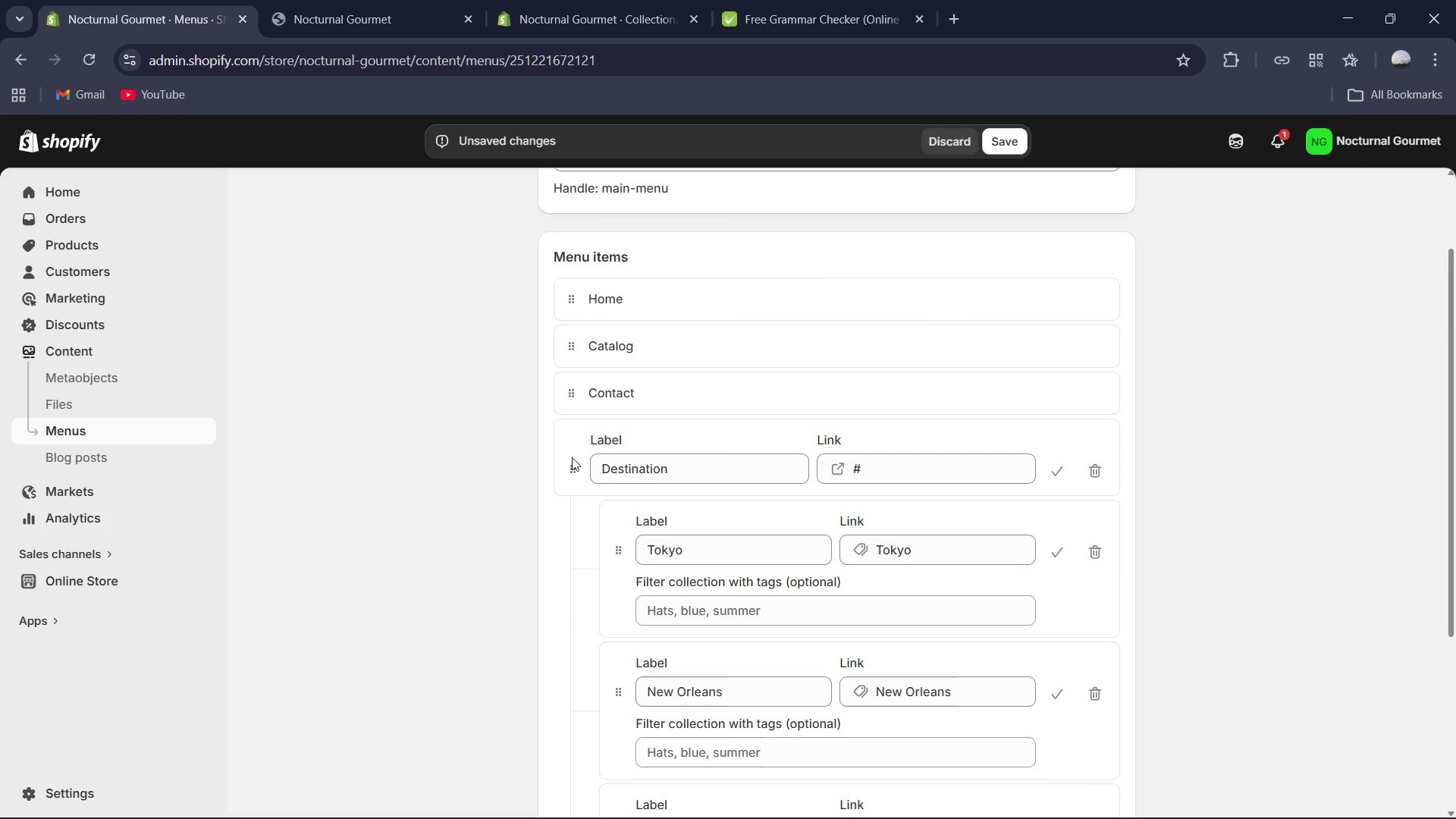 
left_click_drag(start_coordinate=[570, 468], to_coordinate=[594, 389])
 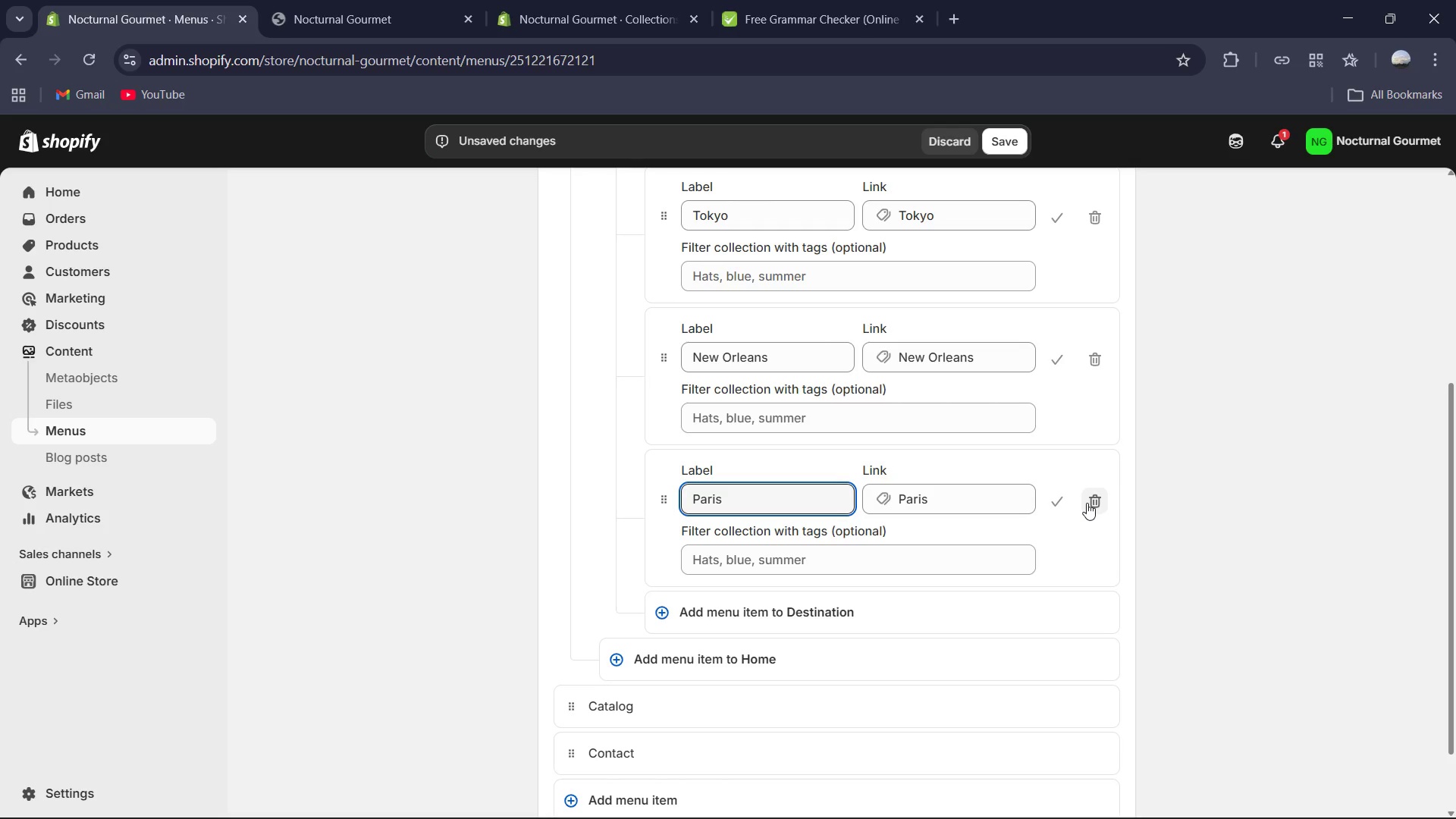 
wait(21.69)
 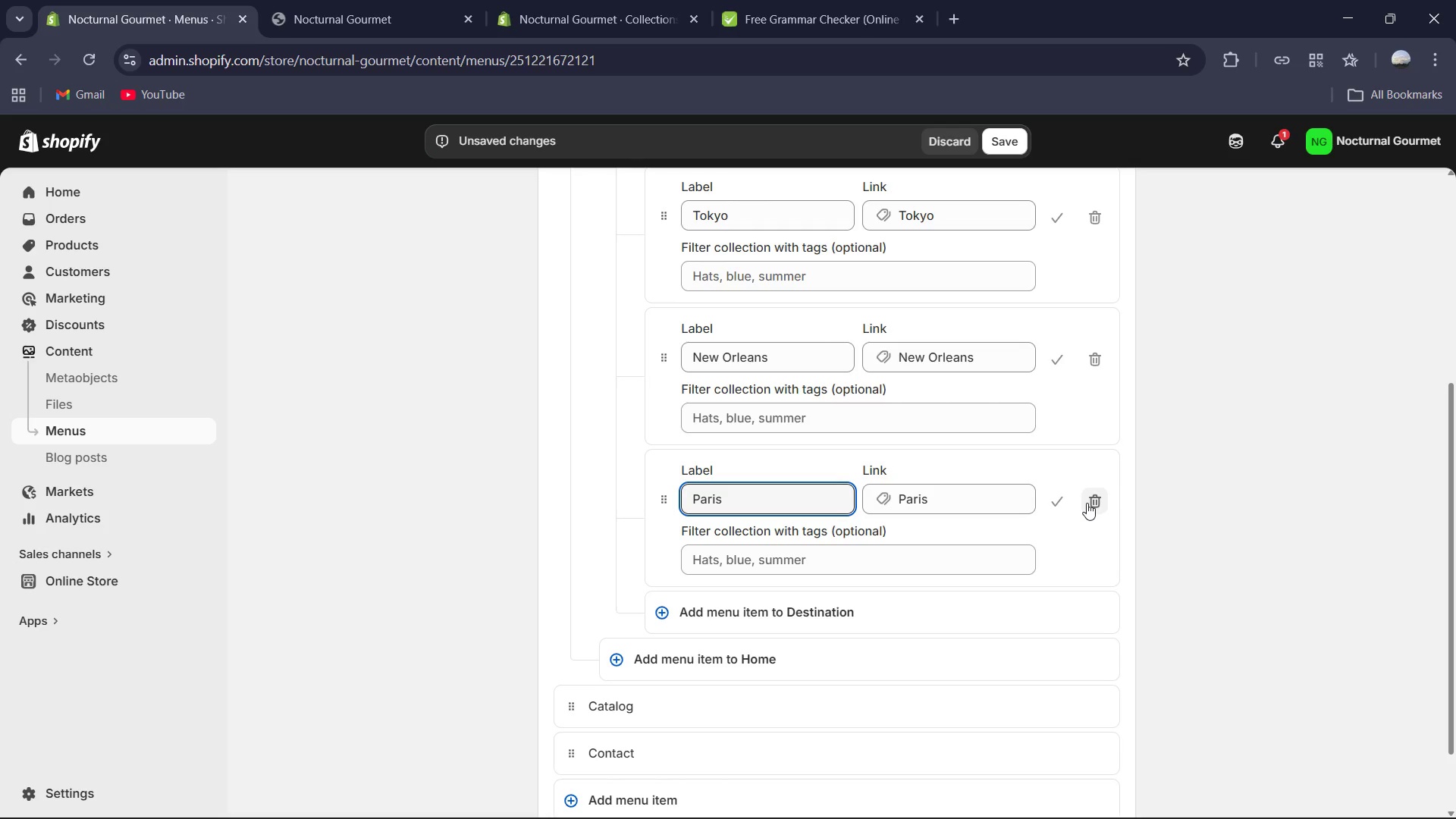 
scroll: coordinate [1188, 592], scroll_direction: up, amount: 3.0
 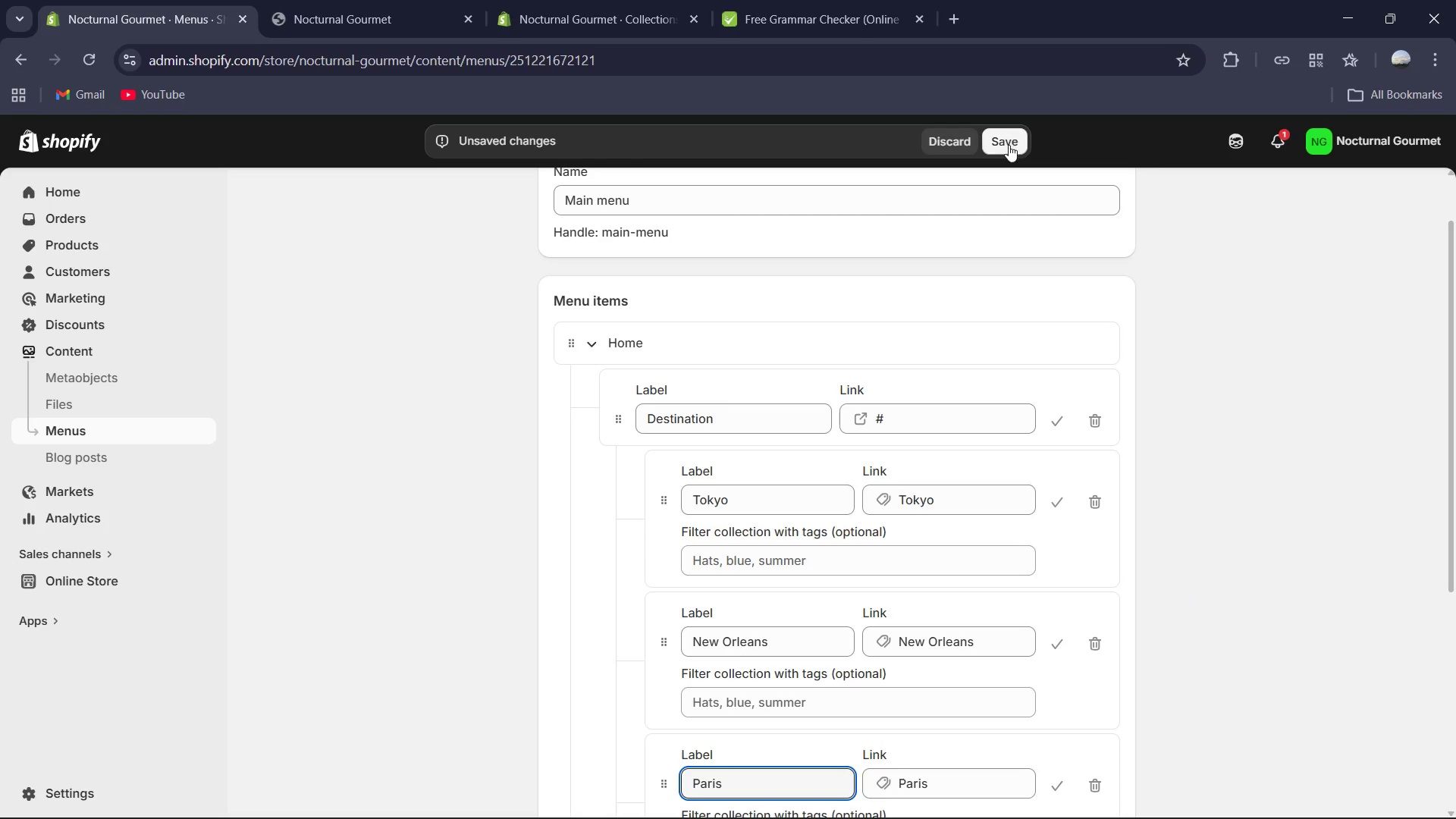 
left_click([1001, 146])
 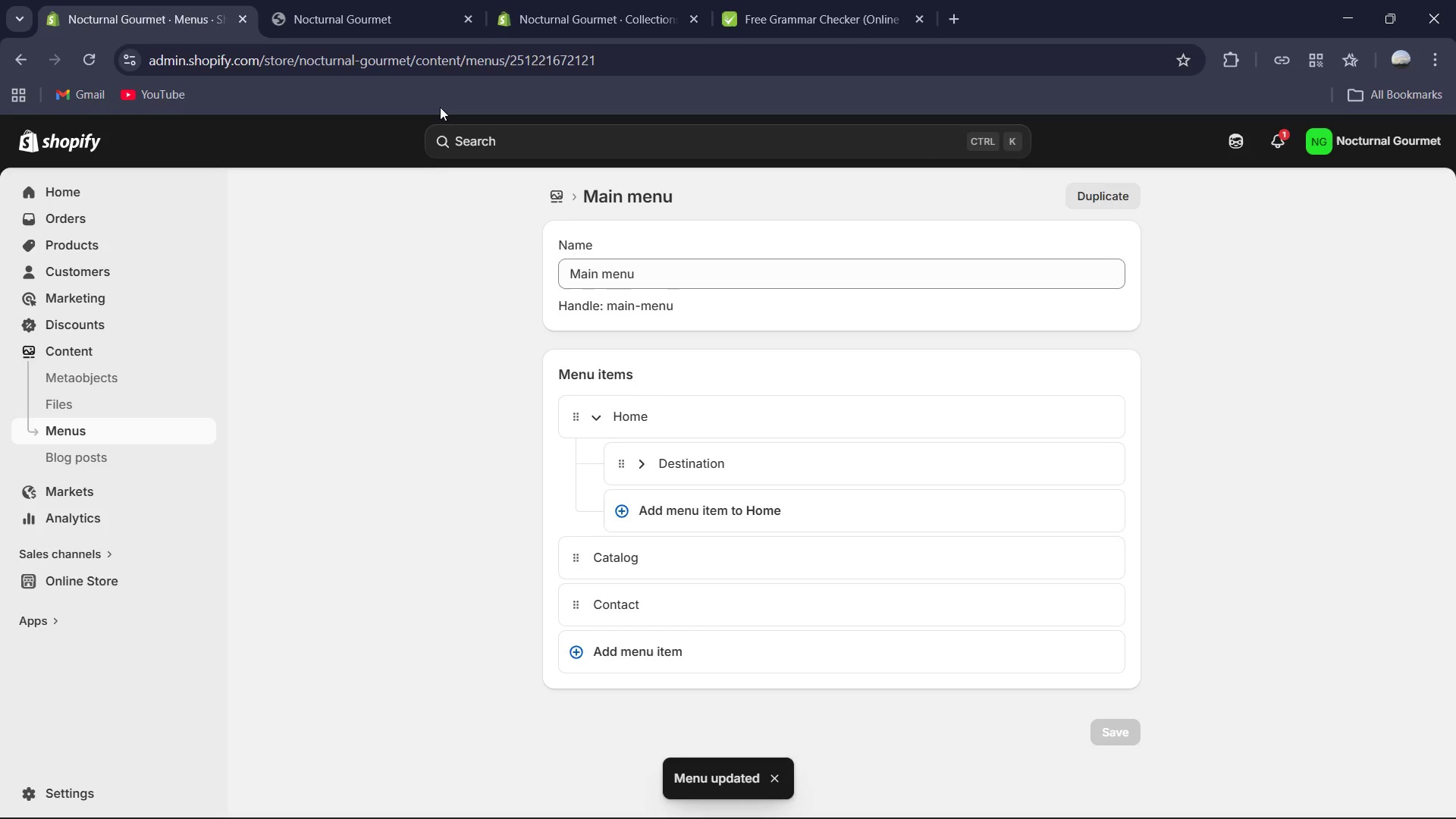 
left_click([356, 0])
 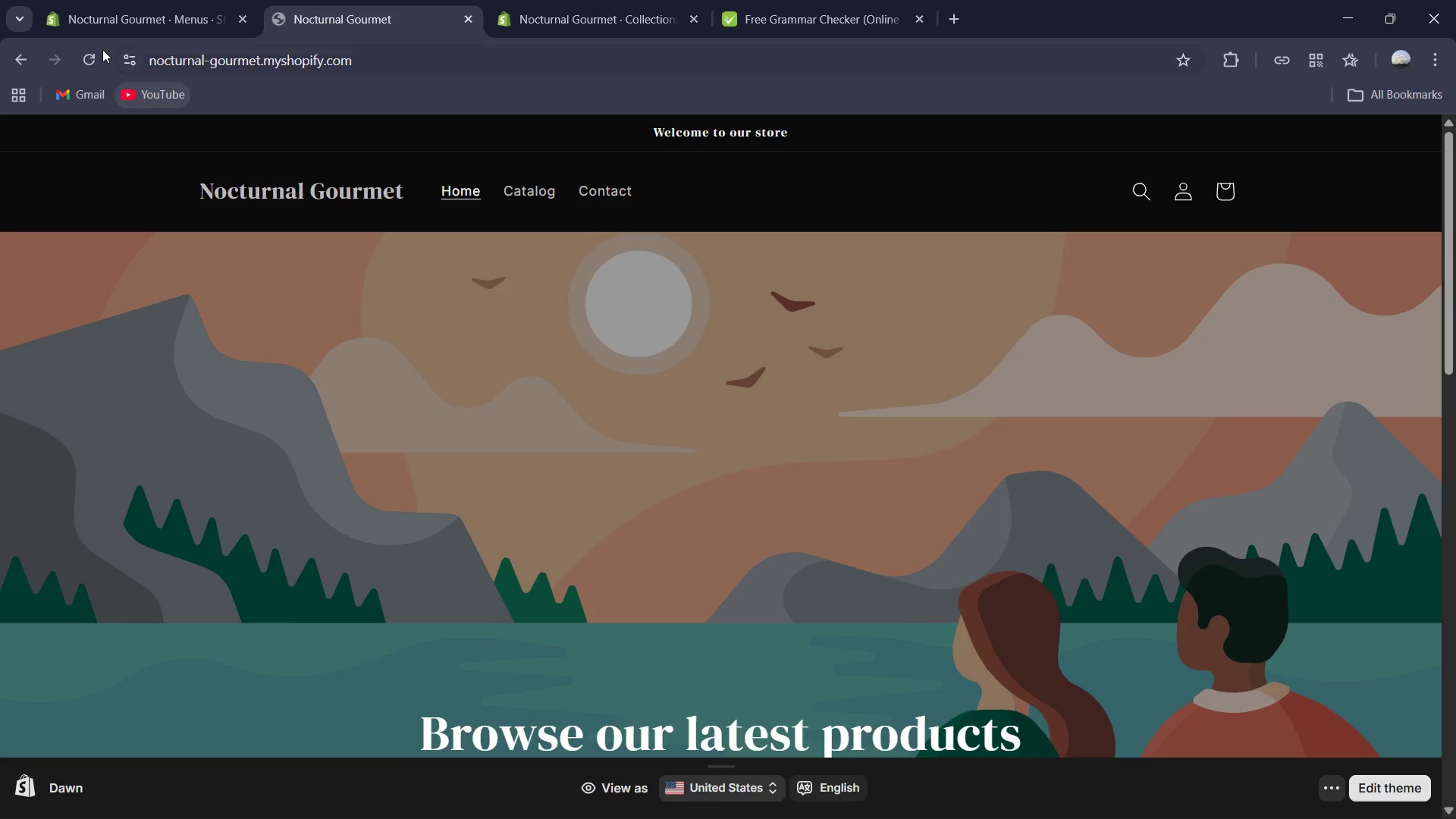 
left_click([84, 54])
 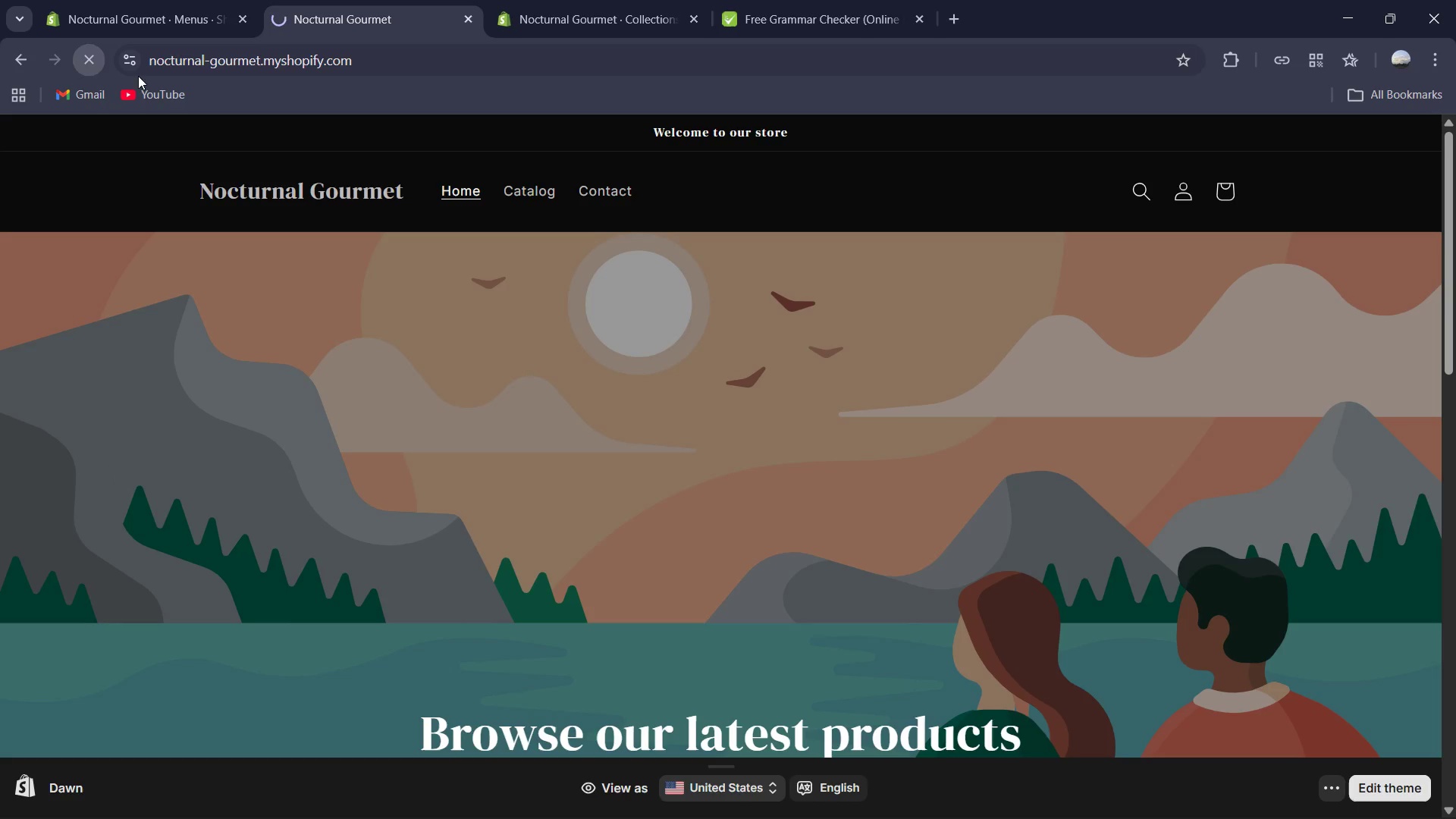 
mouse_move([146, 62])
 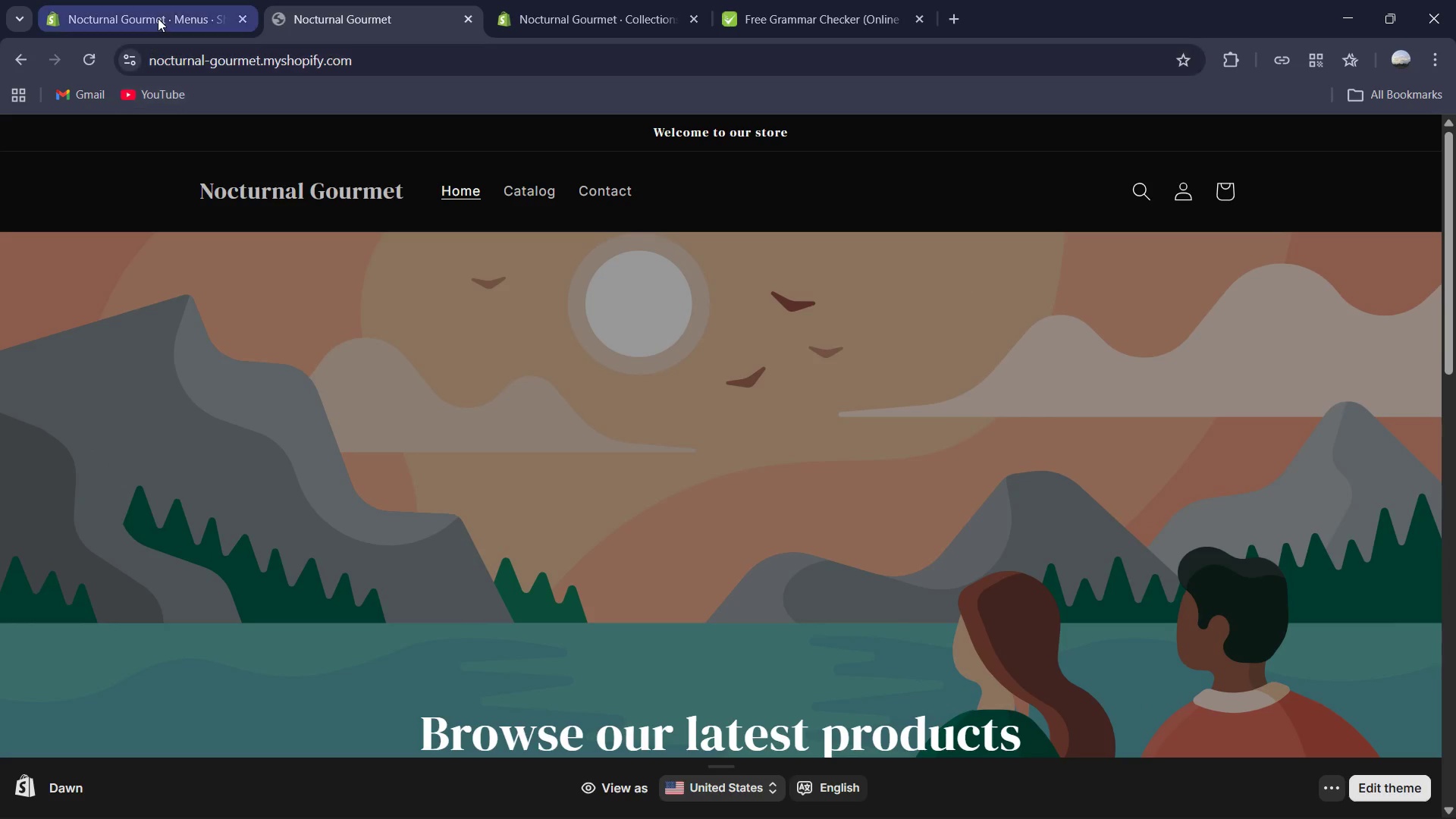 
left_click([158, 18])
 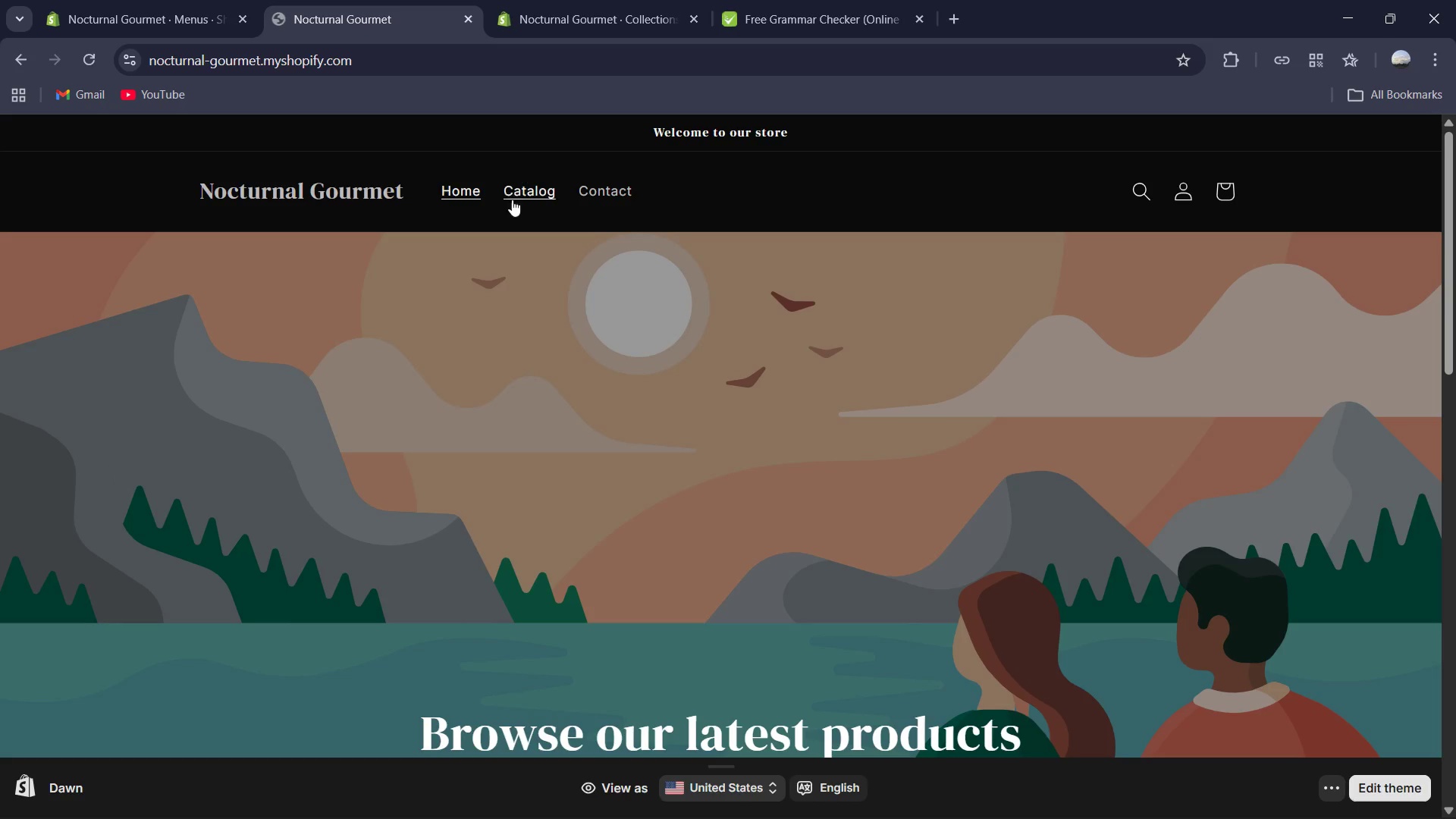 
left_click([93, 54])
 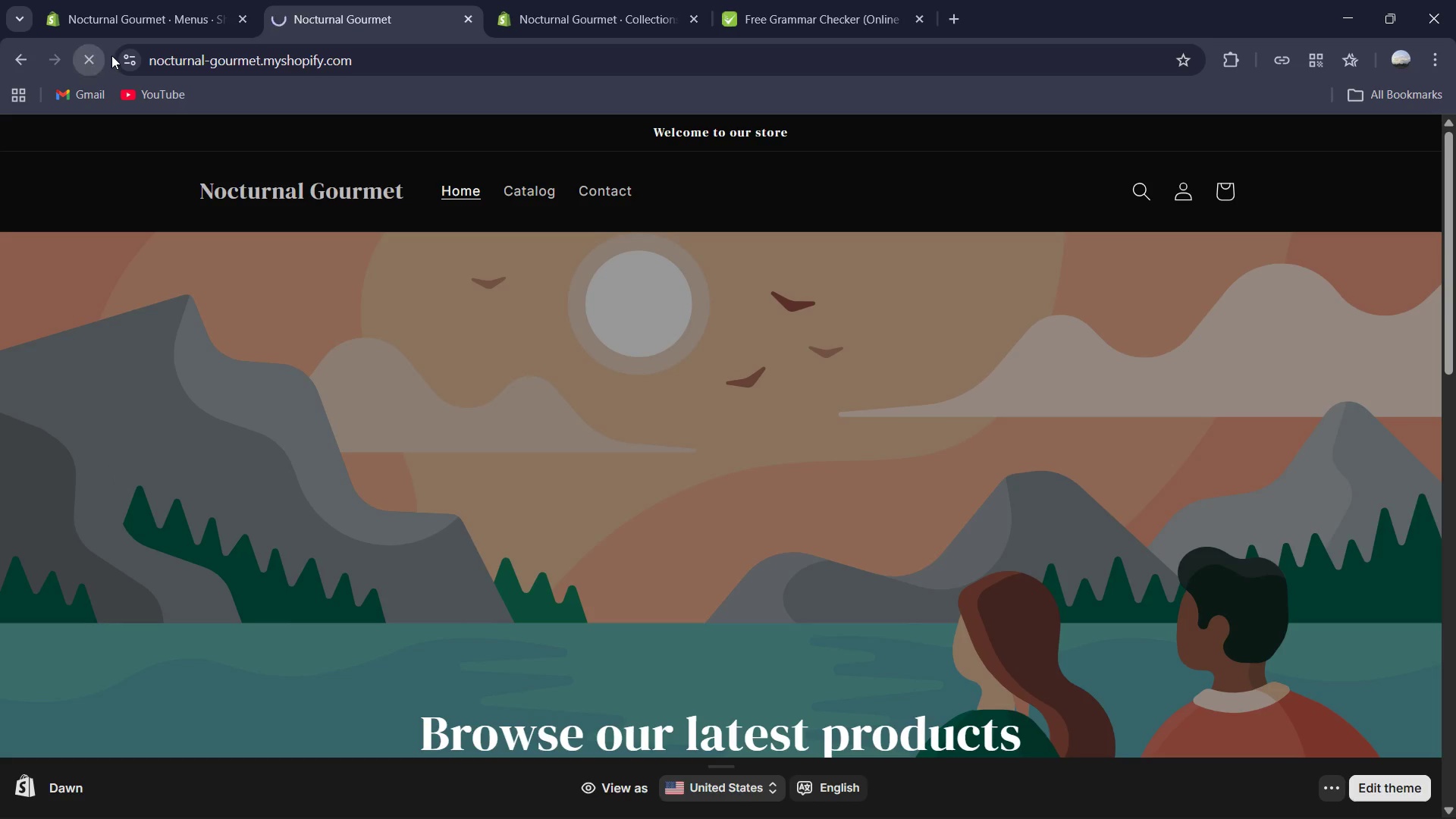 
mouse_move([129, 61])
 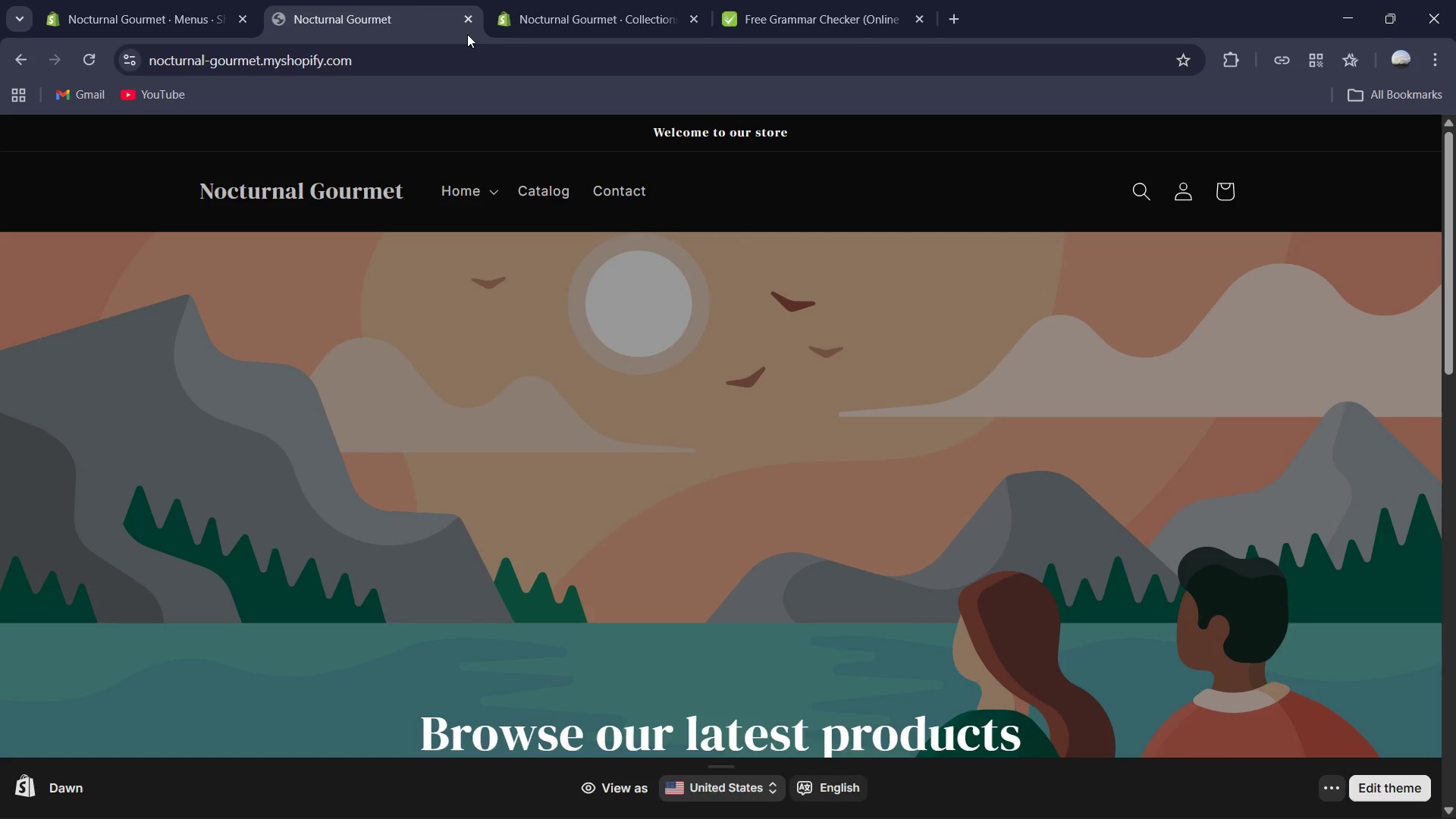 
left_click([468, 27])
 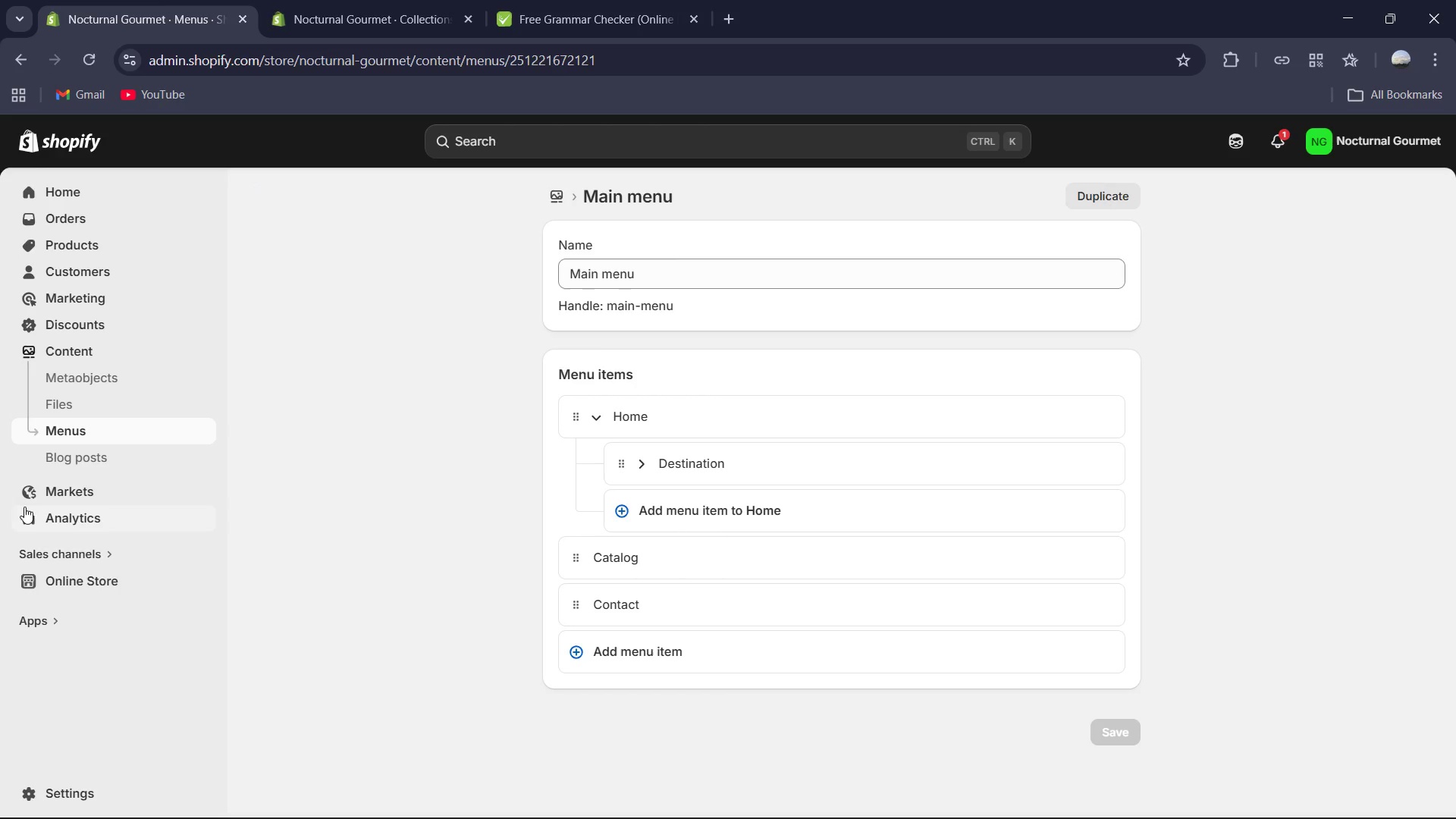 
left_click([206, 584])
 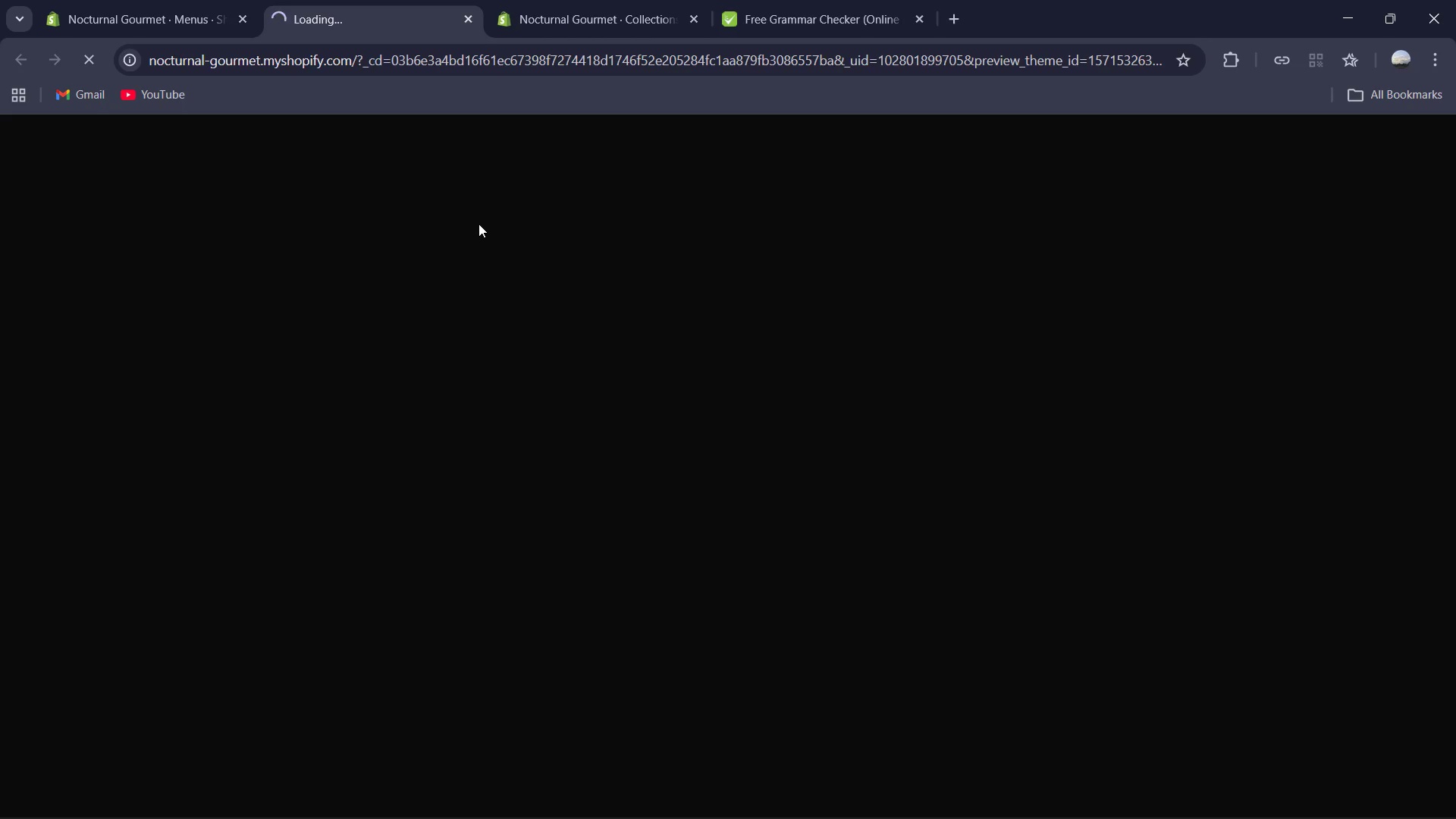 
left_click([196, 0])
 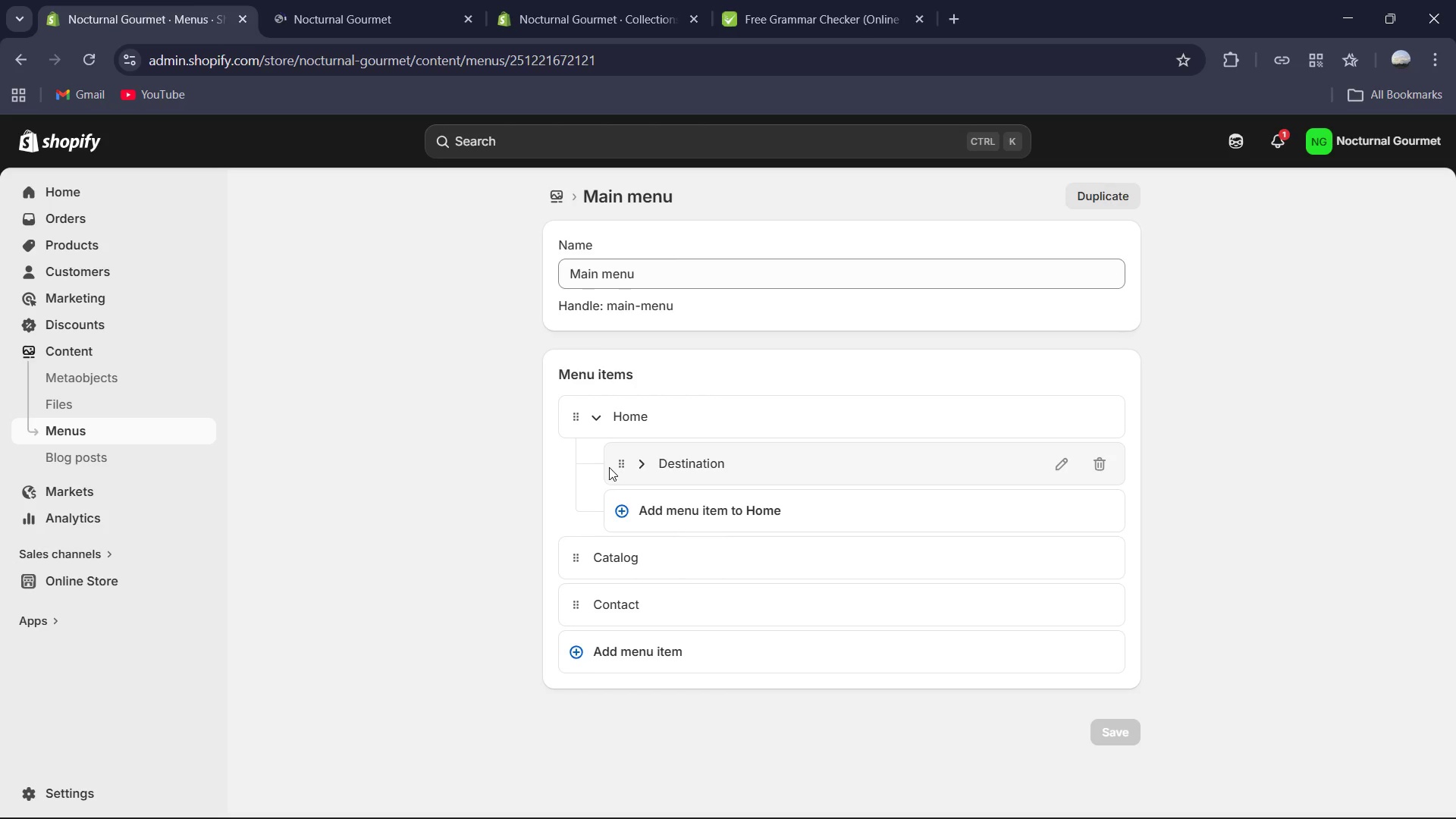 
left_click_drag(start_coordinate=[618, 464], to_coordinate=[573, 479])
 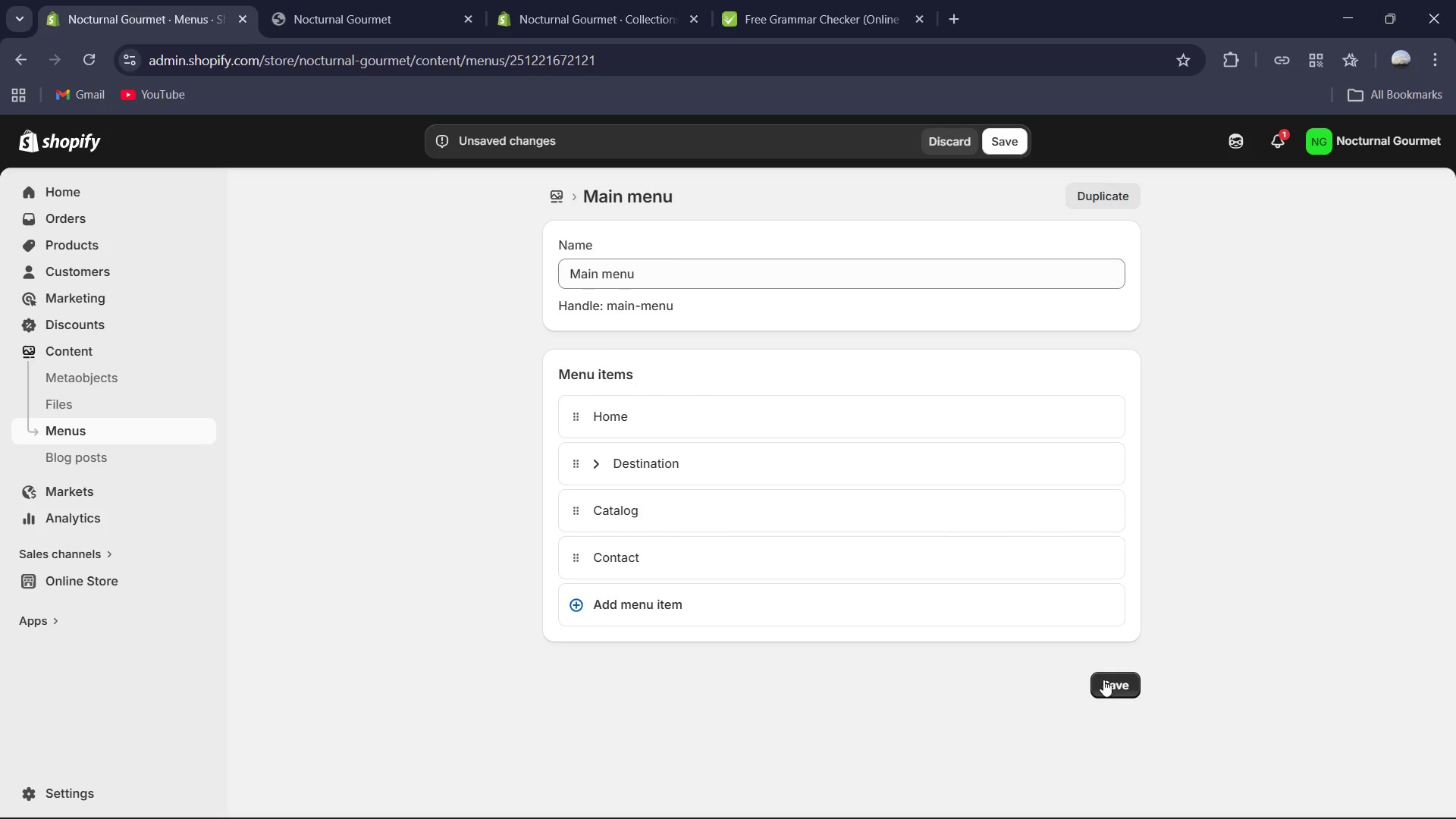 
left_click([1119, 686])
 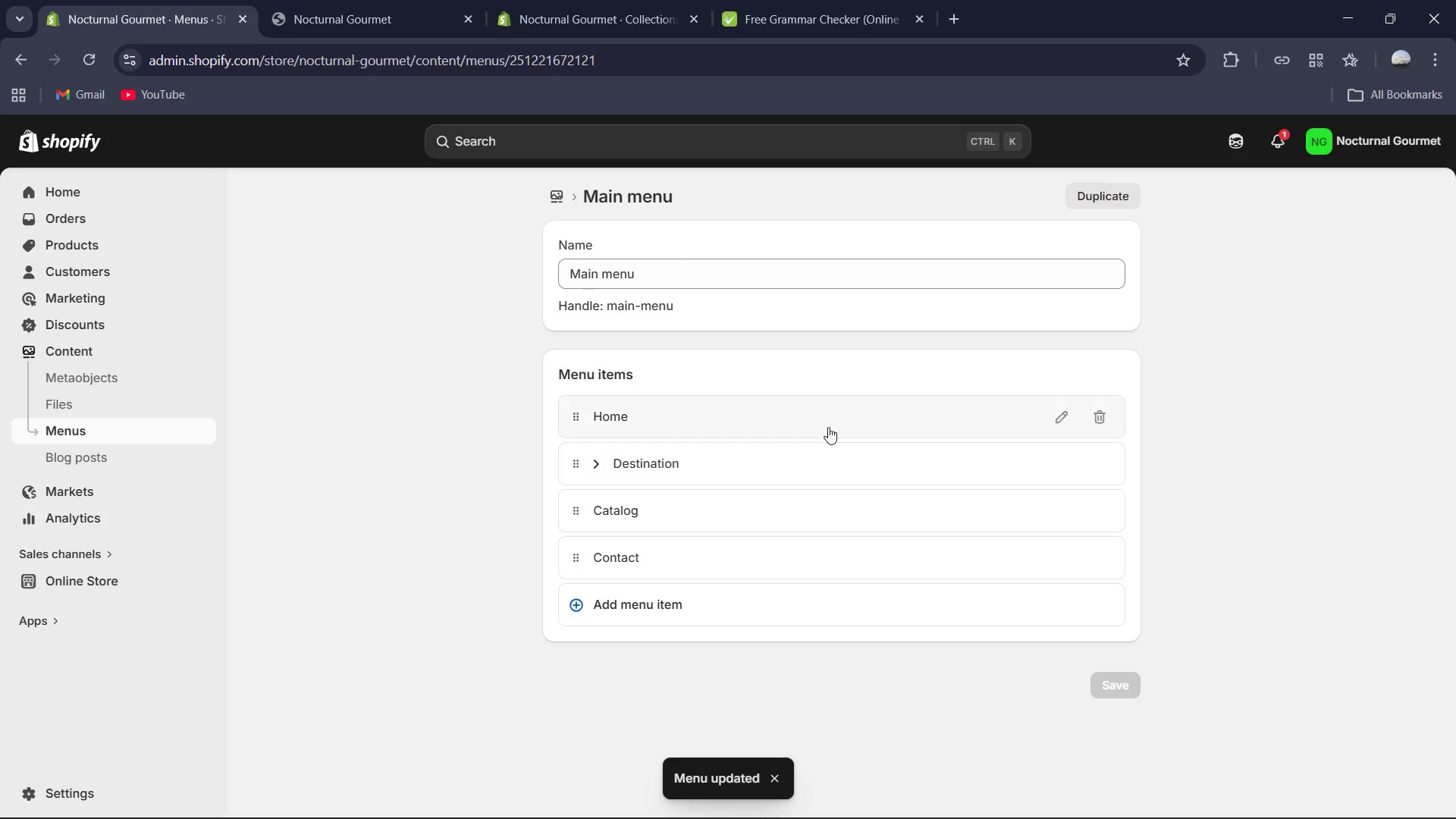 
left_click([326, 5])
 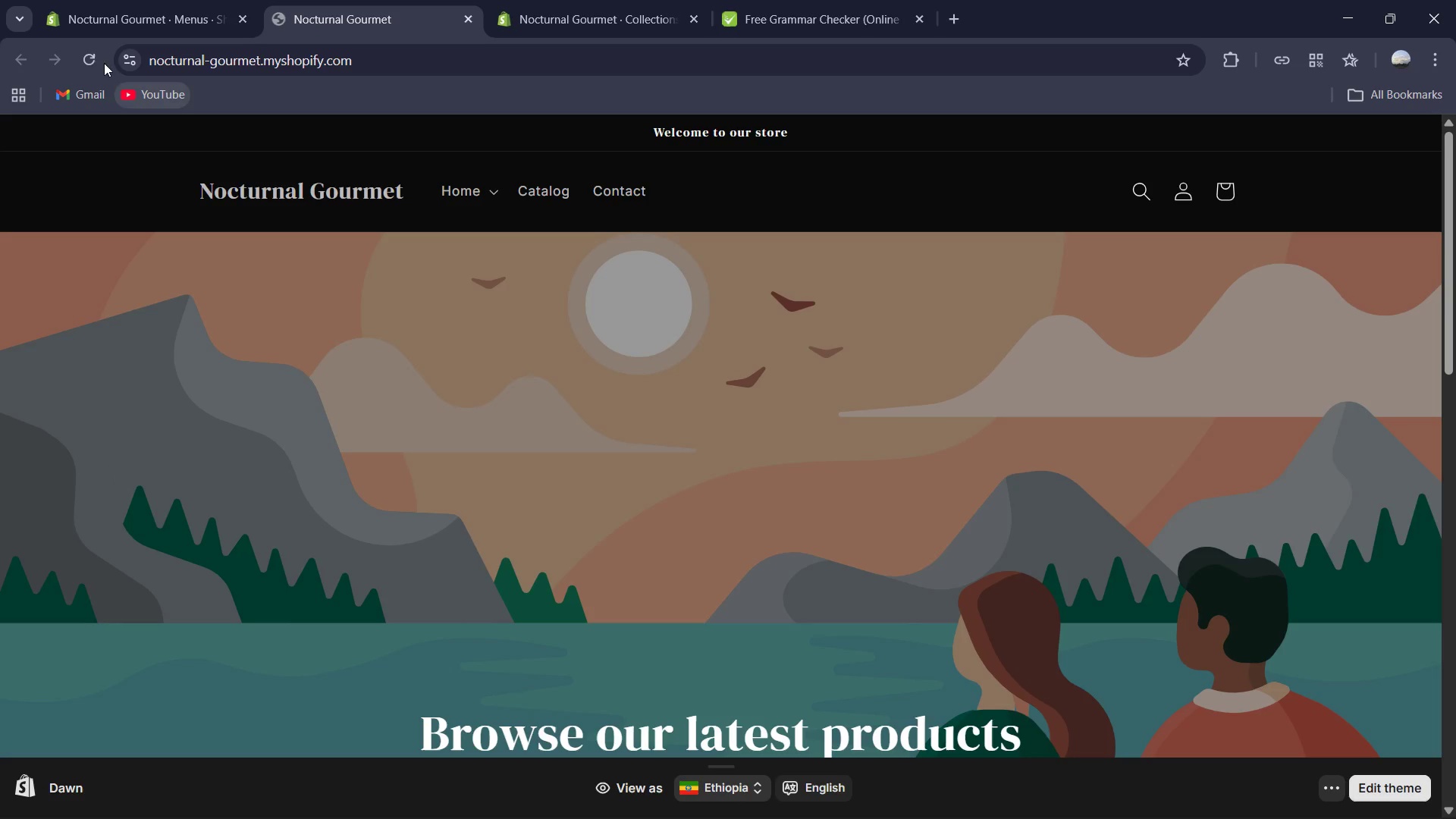 
left_click([89, 58])
 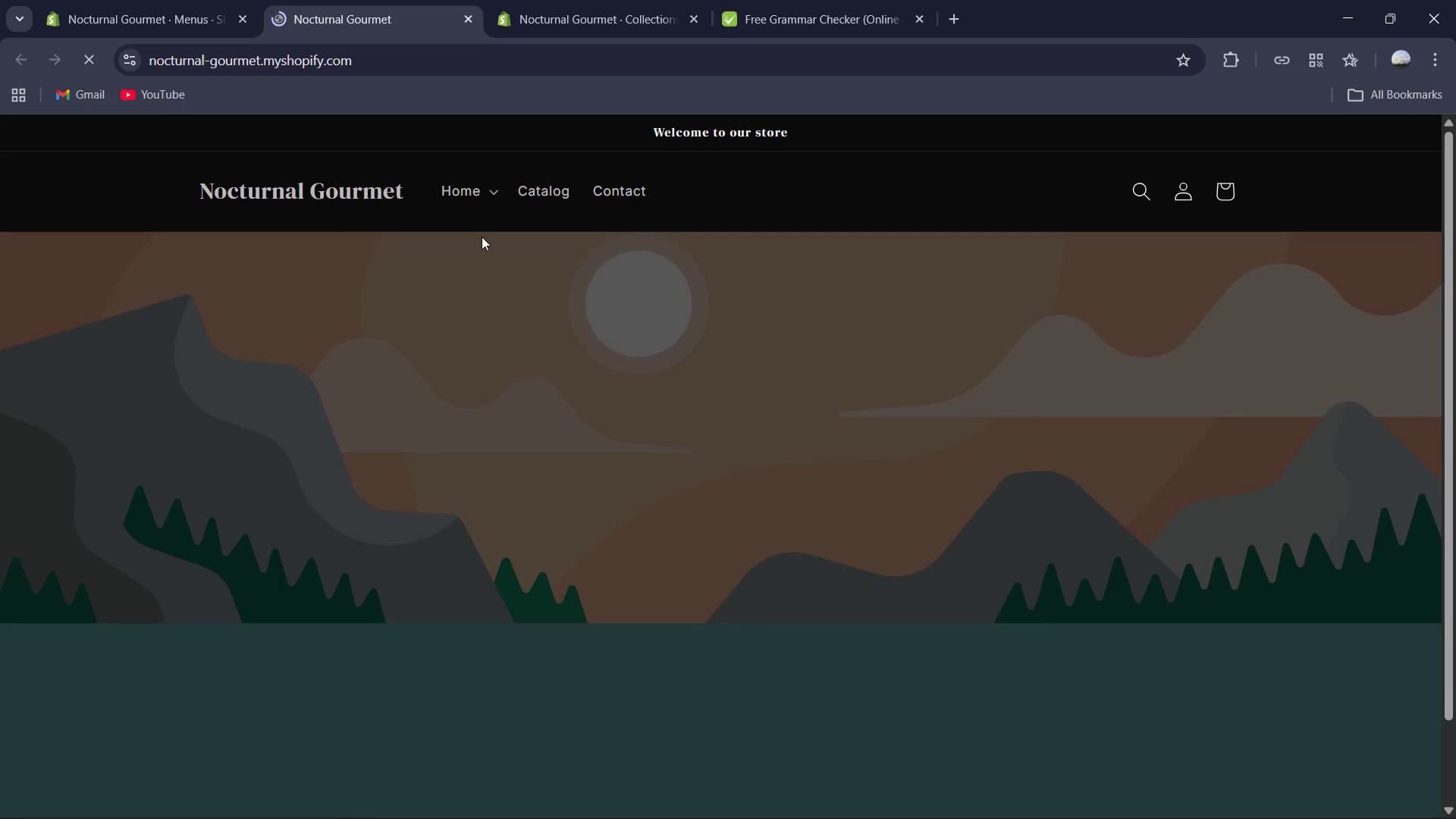 
left_click([128, 0])
 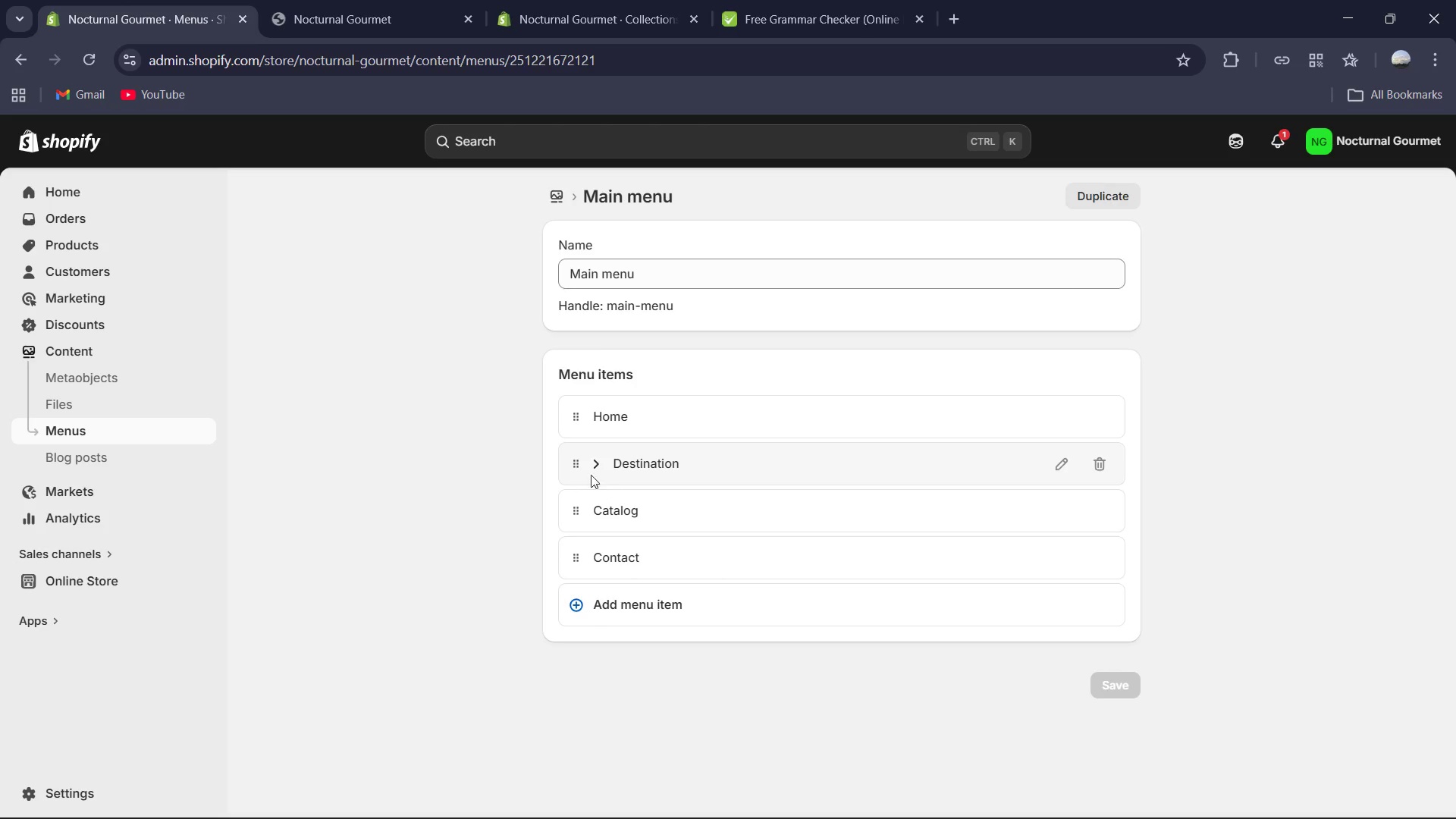 
left_click([596, 469])
 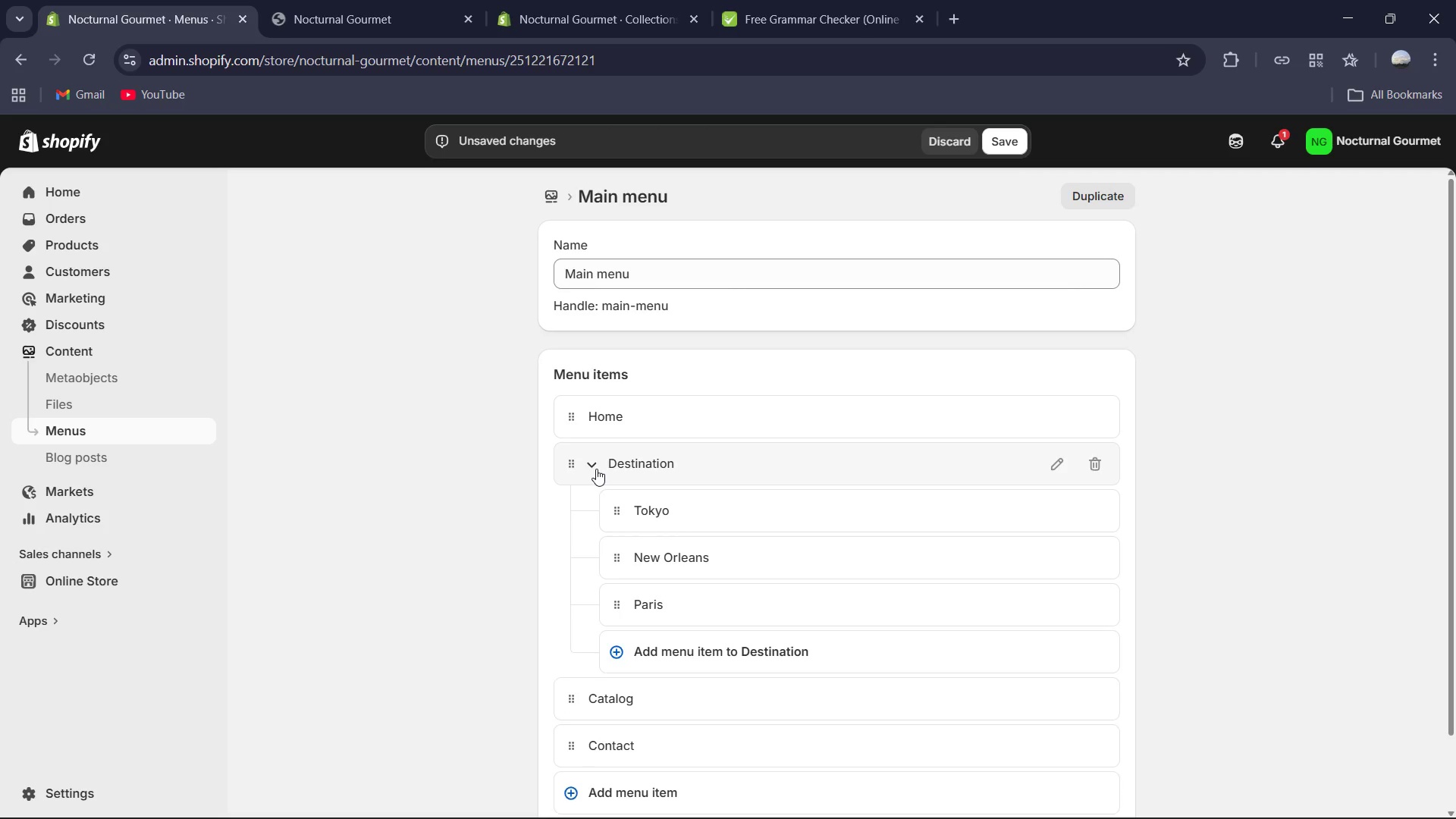 
left_click([596, 469])
 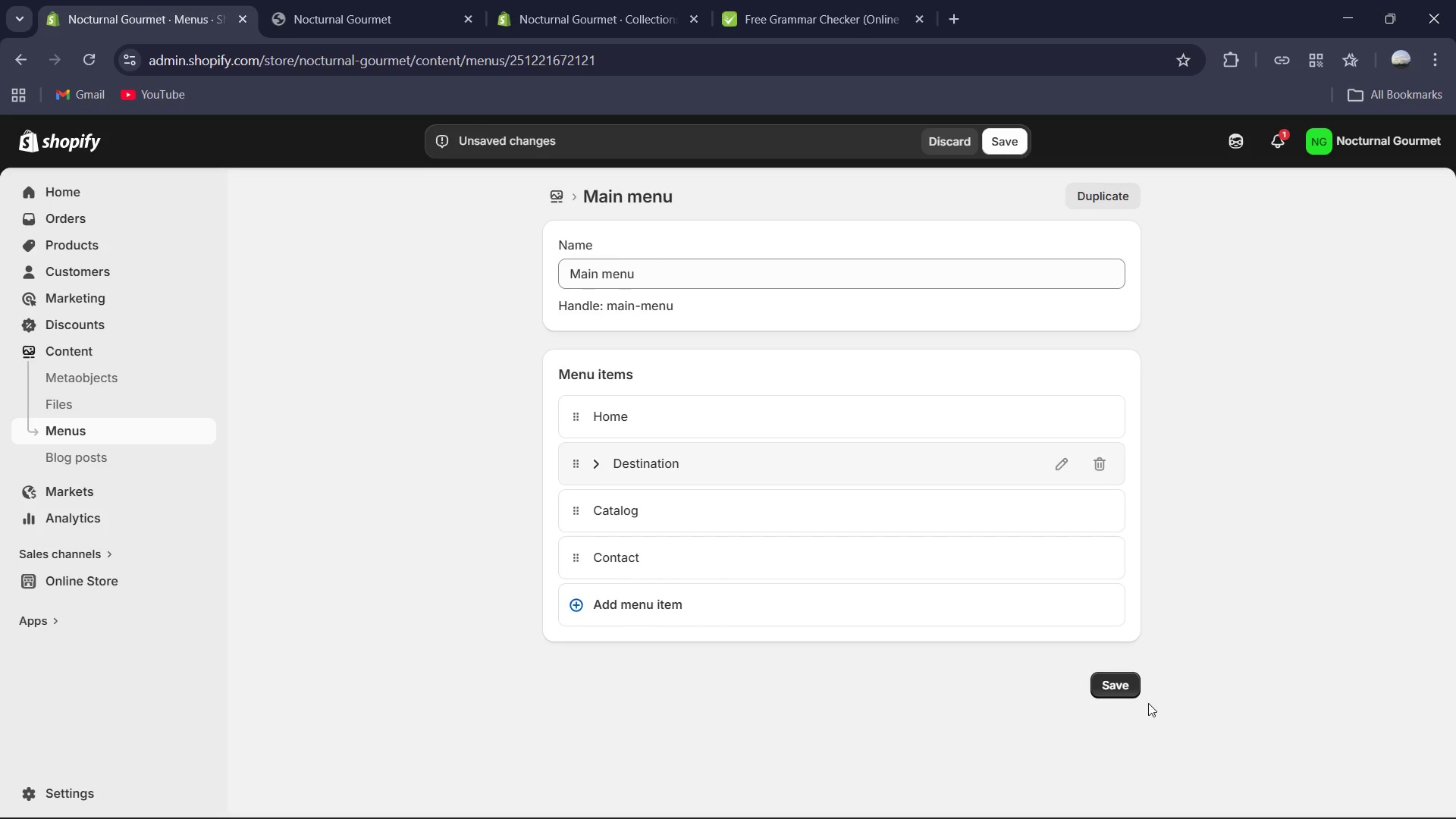 
left_click([1122, 685])
 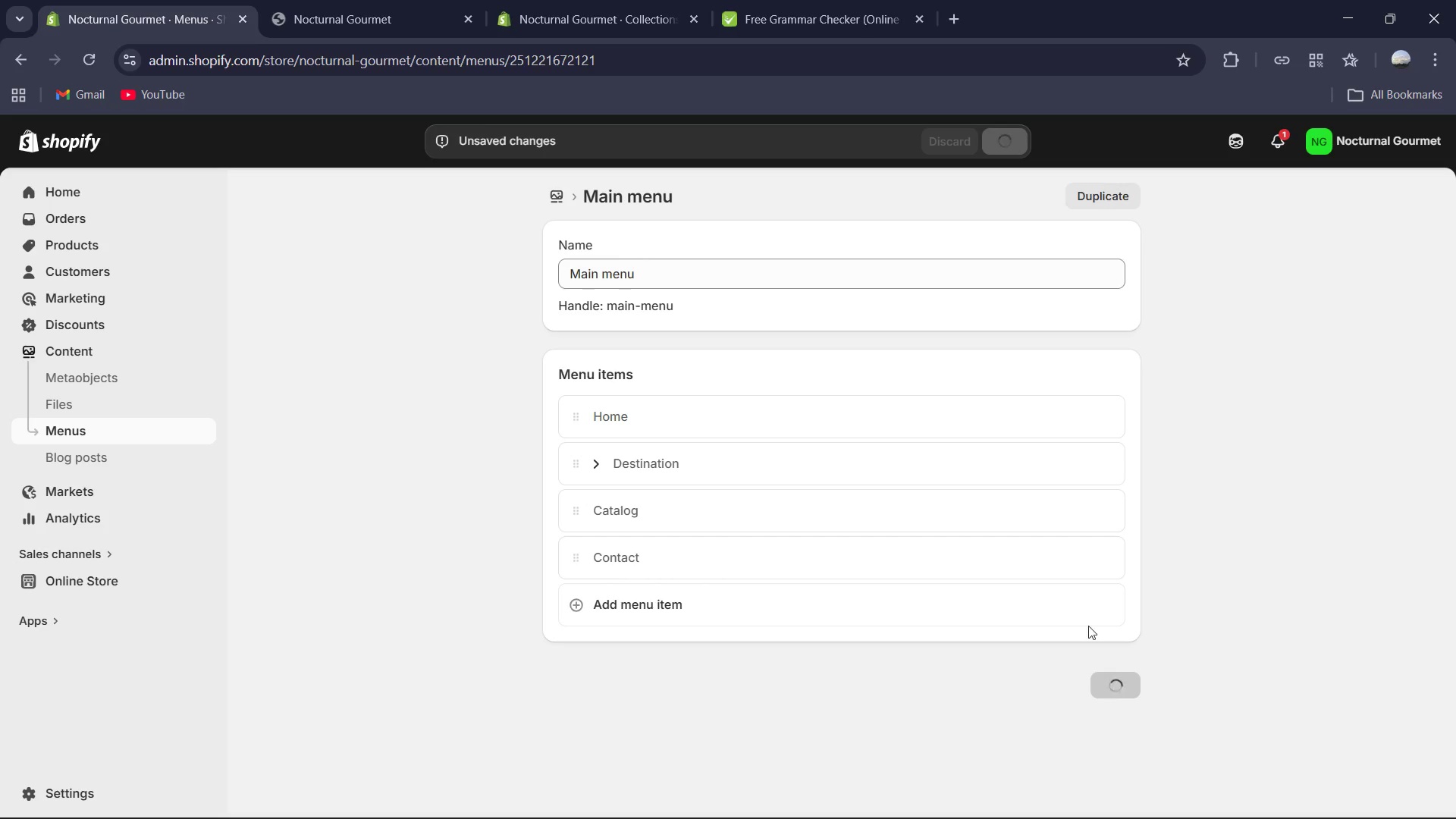 
mouse_move([1017, 564])
 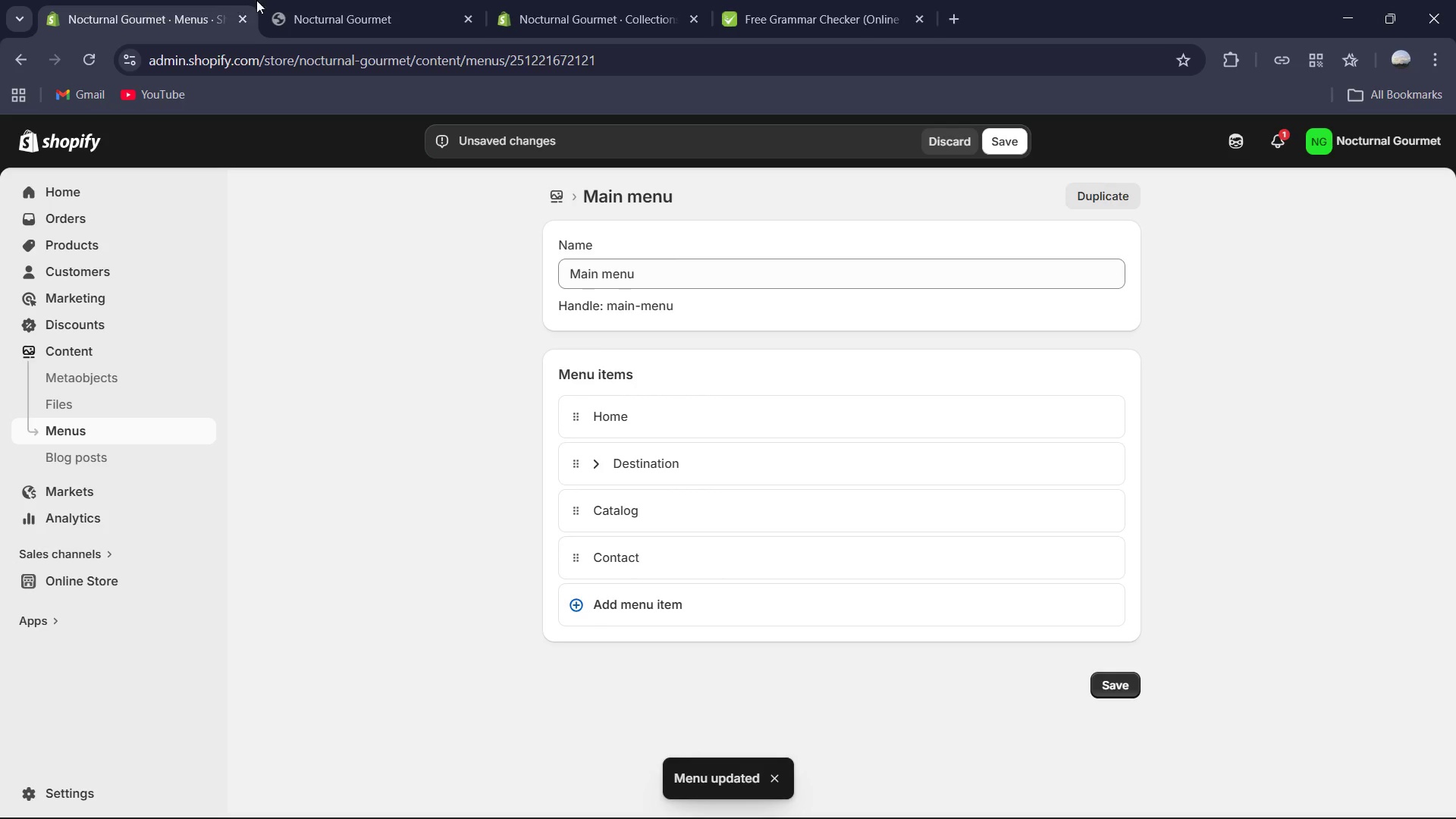 
wait(7.72)
 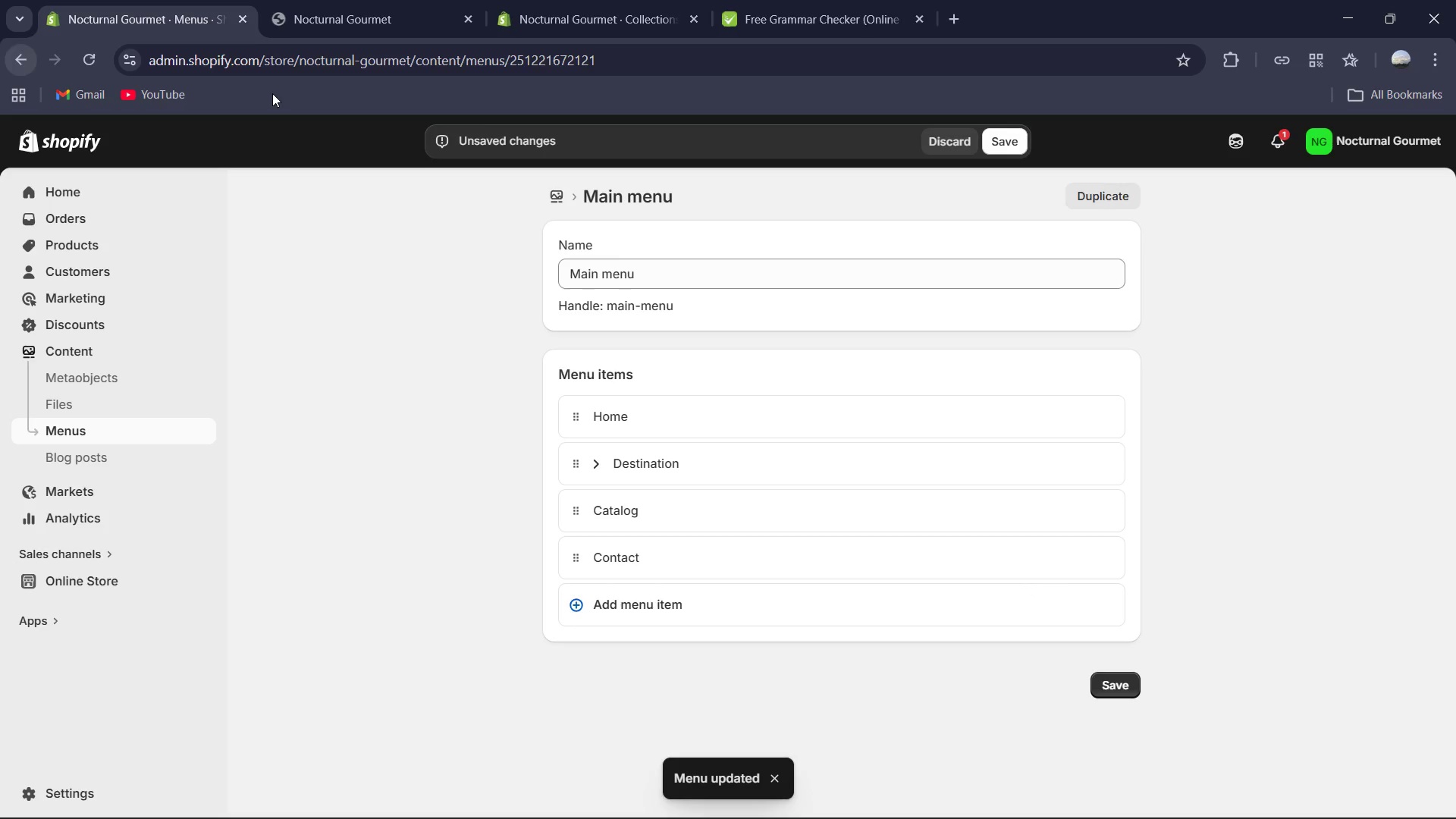 
left_click([83, 60])
 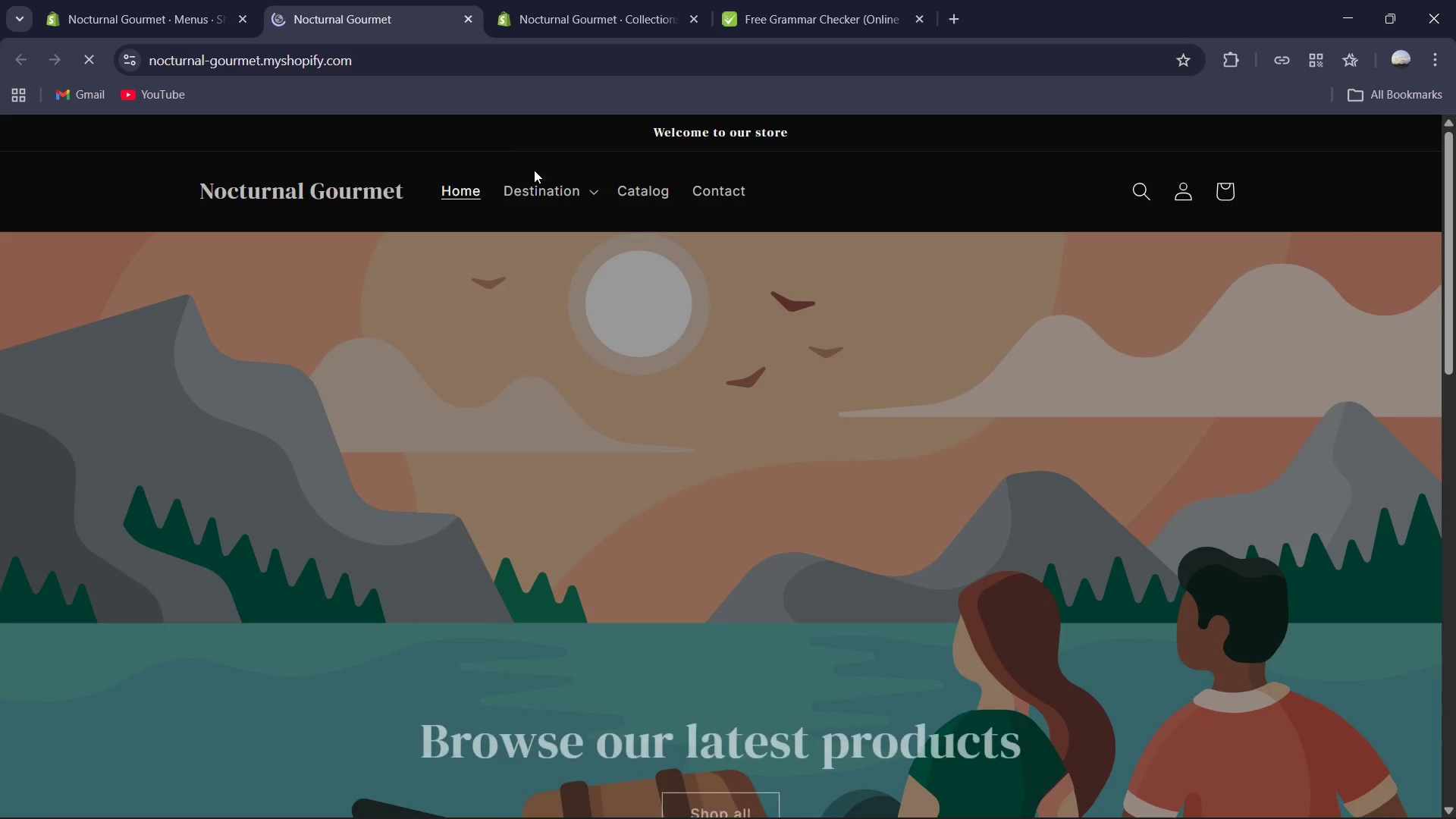 
left_click([596, 189])
 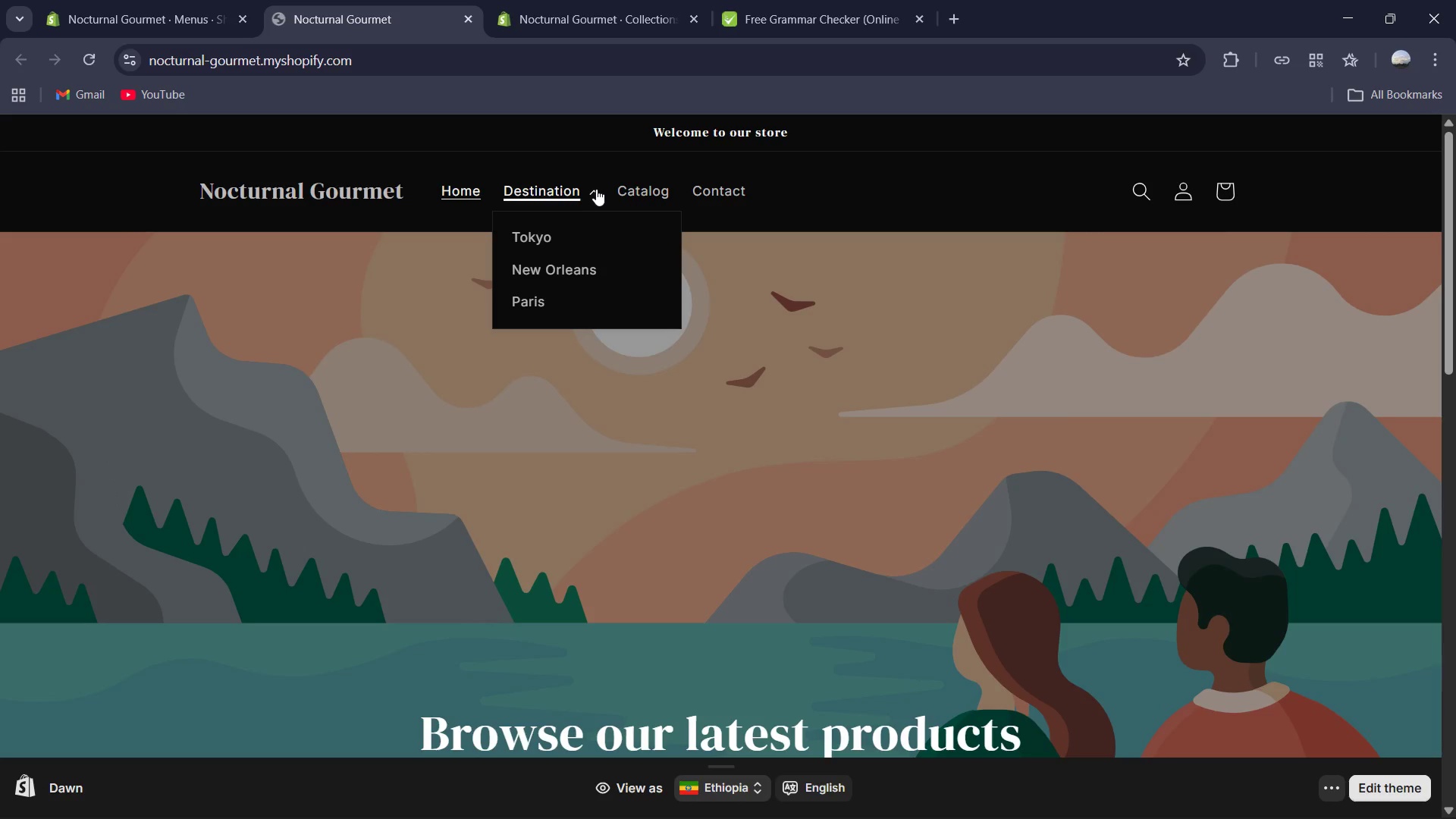 
left_click([596, 189])
 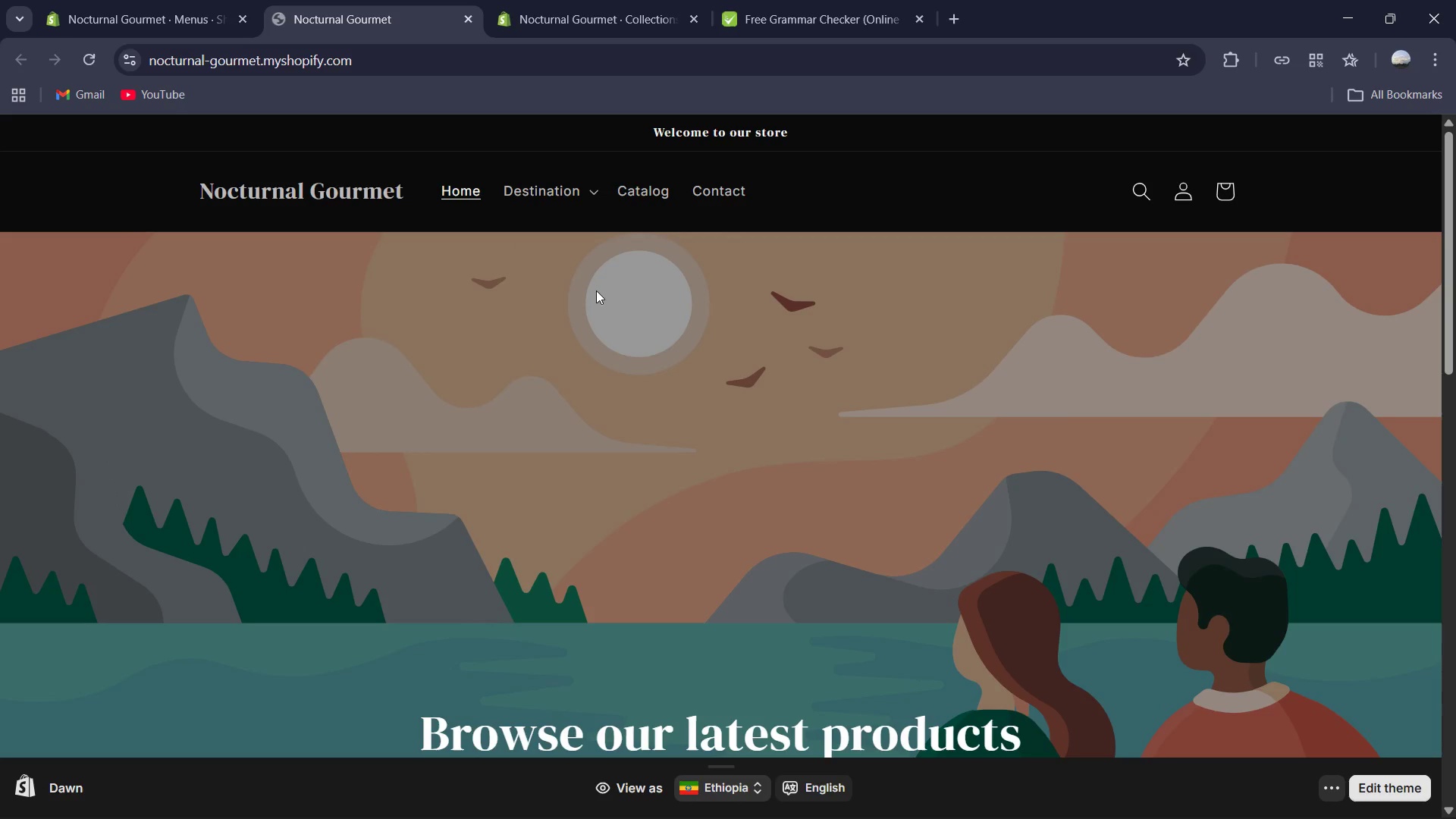 
mouse_move([360, -12])
 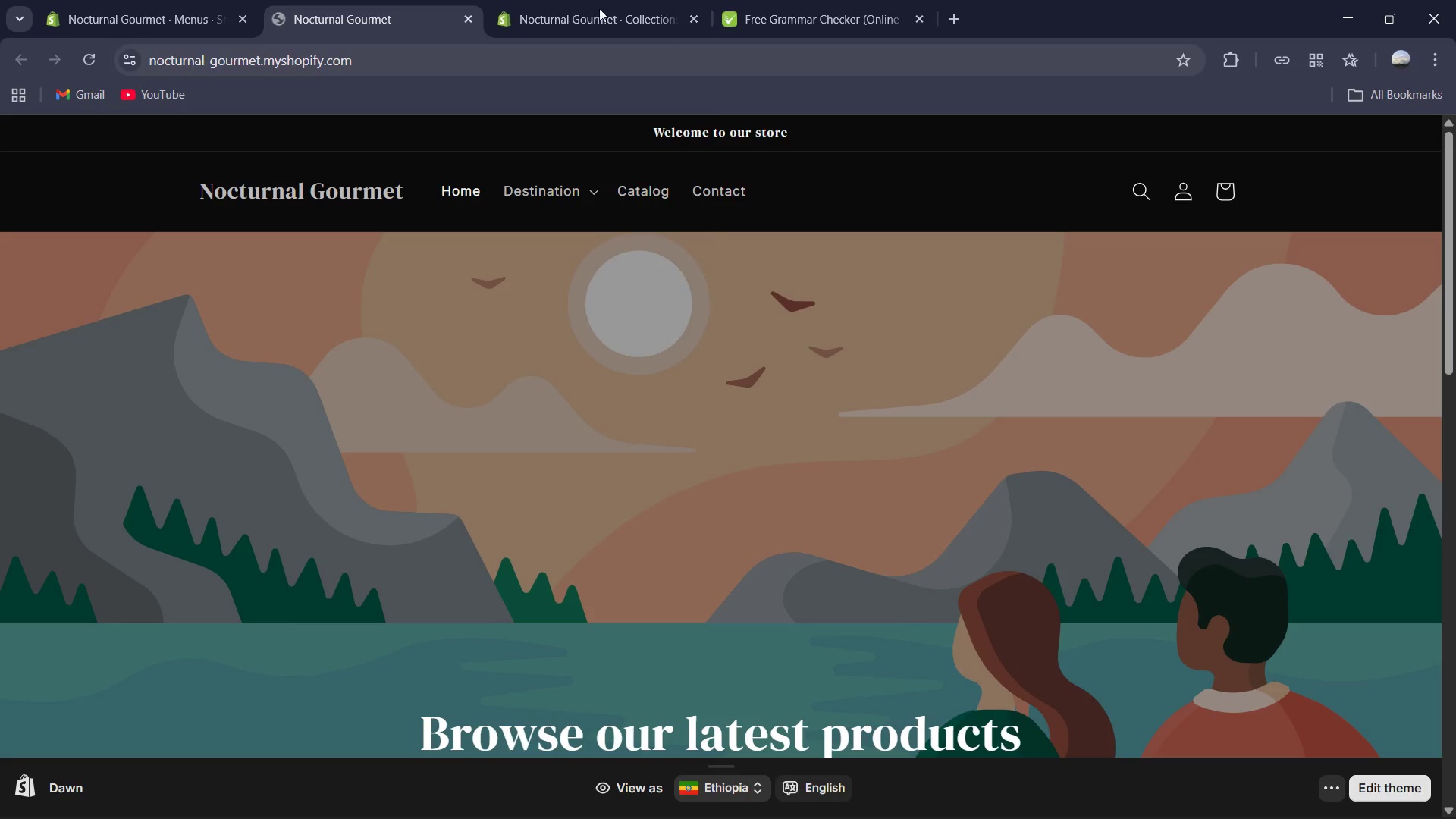 
left_click([573, 0])
 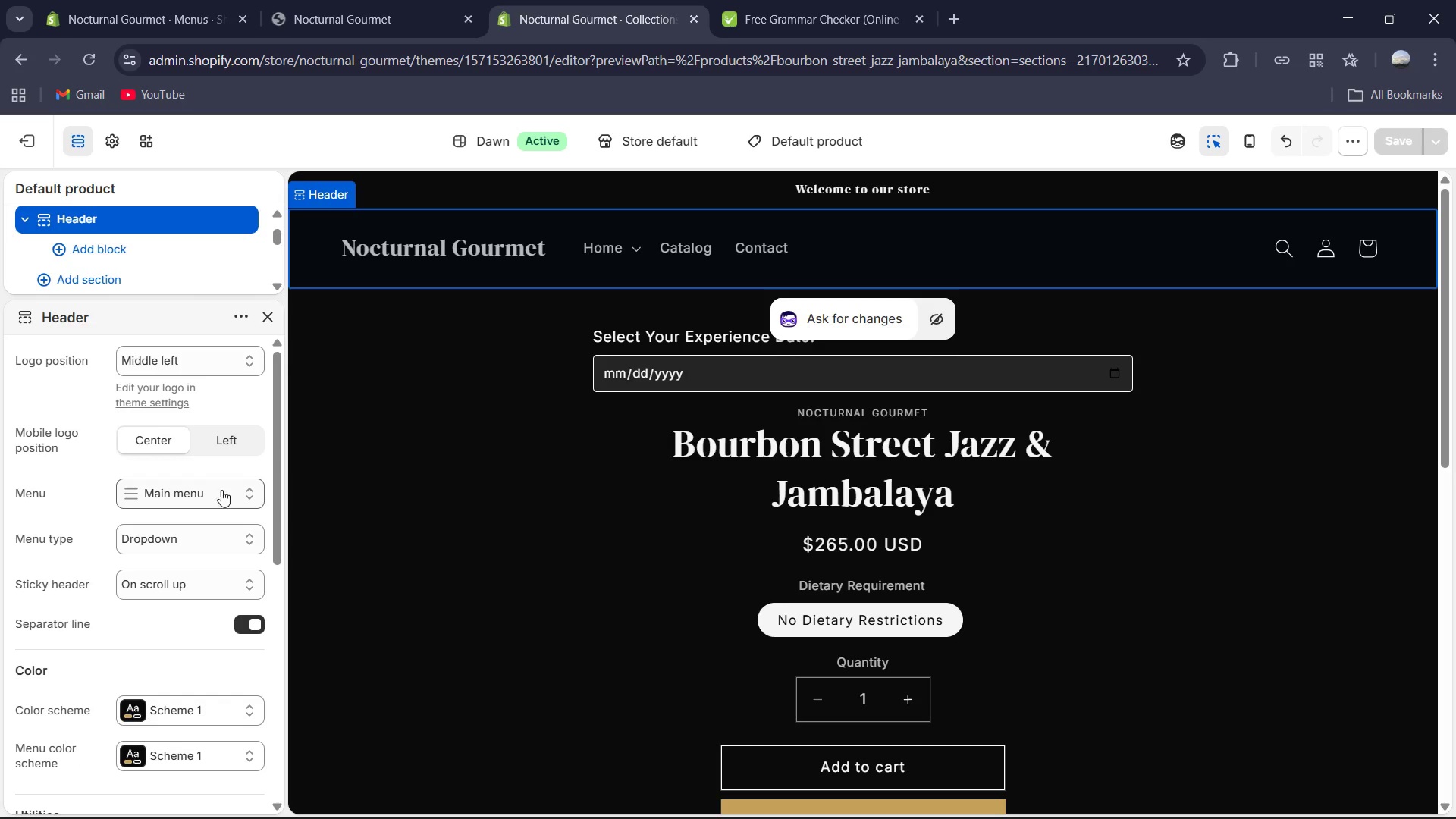 
wait(11.03)
 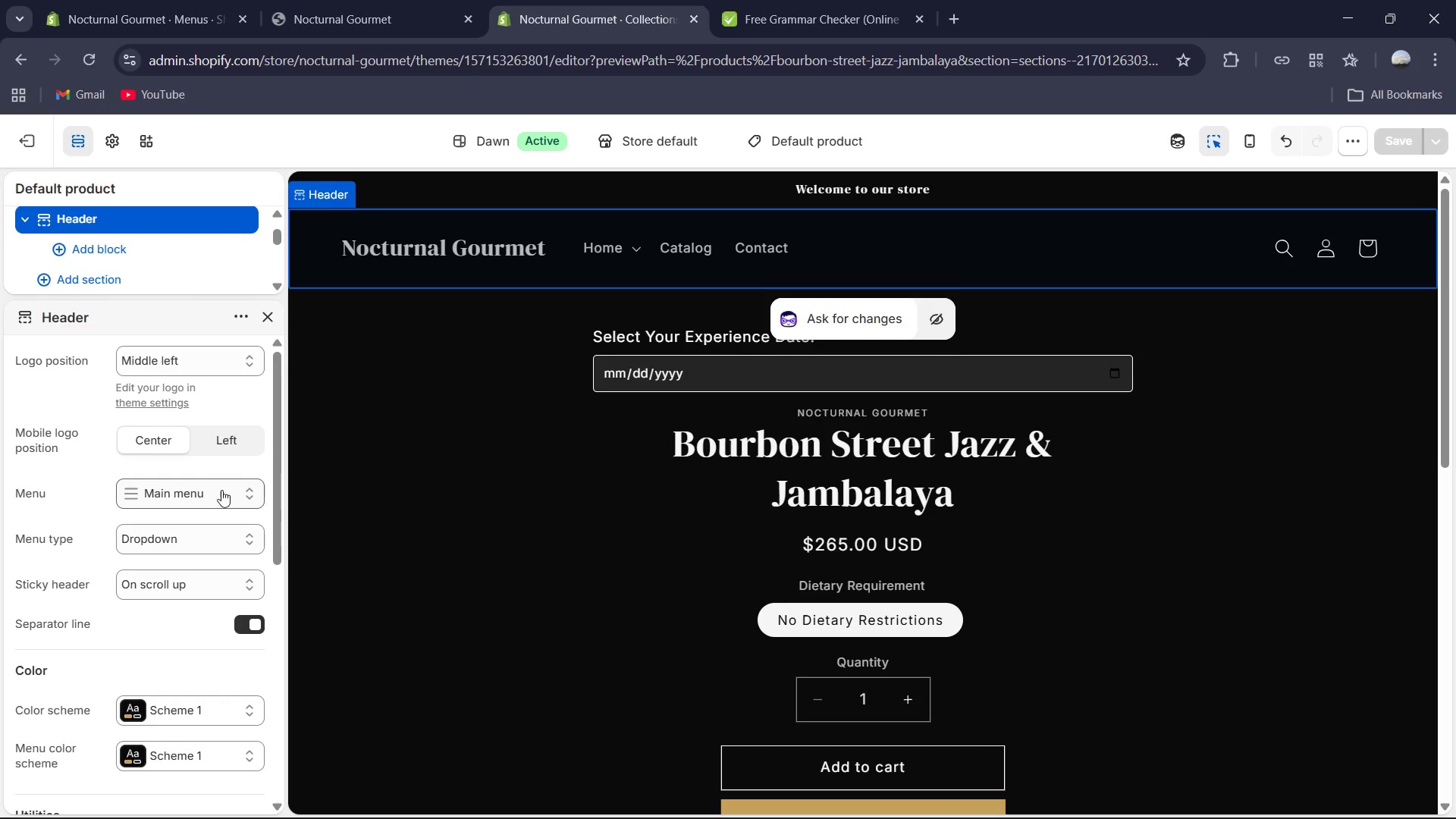 
scroll: coordinate [156, 655], scroll_direction: down, amount: 4.0
 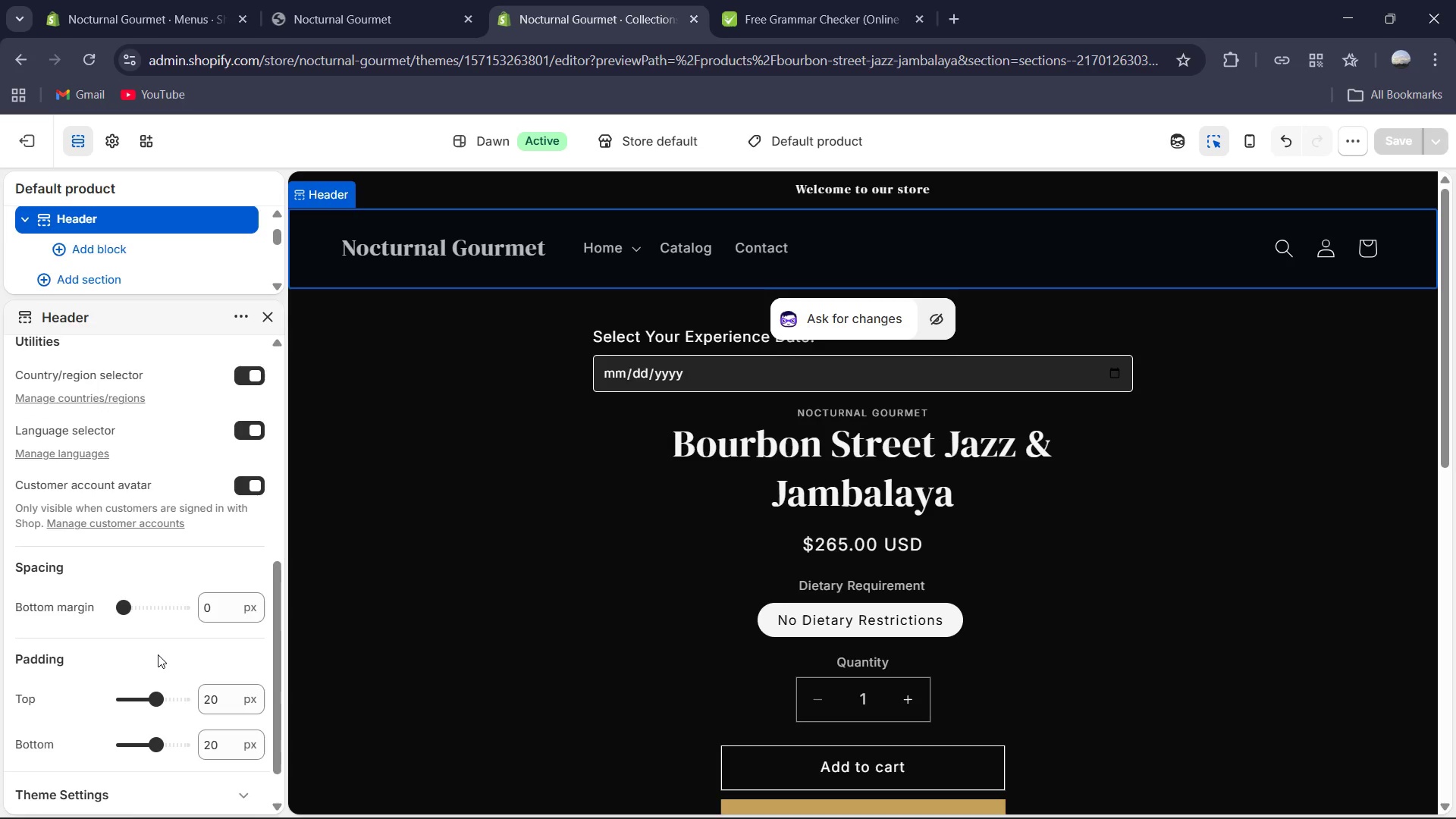 
scroll: coordinate [158, 654], scroll_direction: up, amount: 9.0
 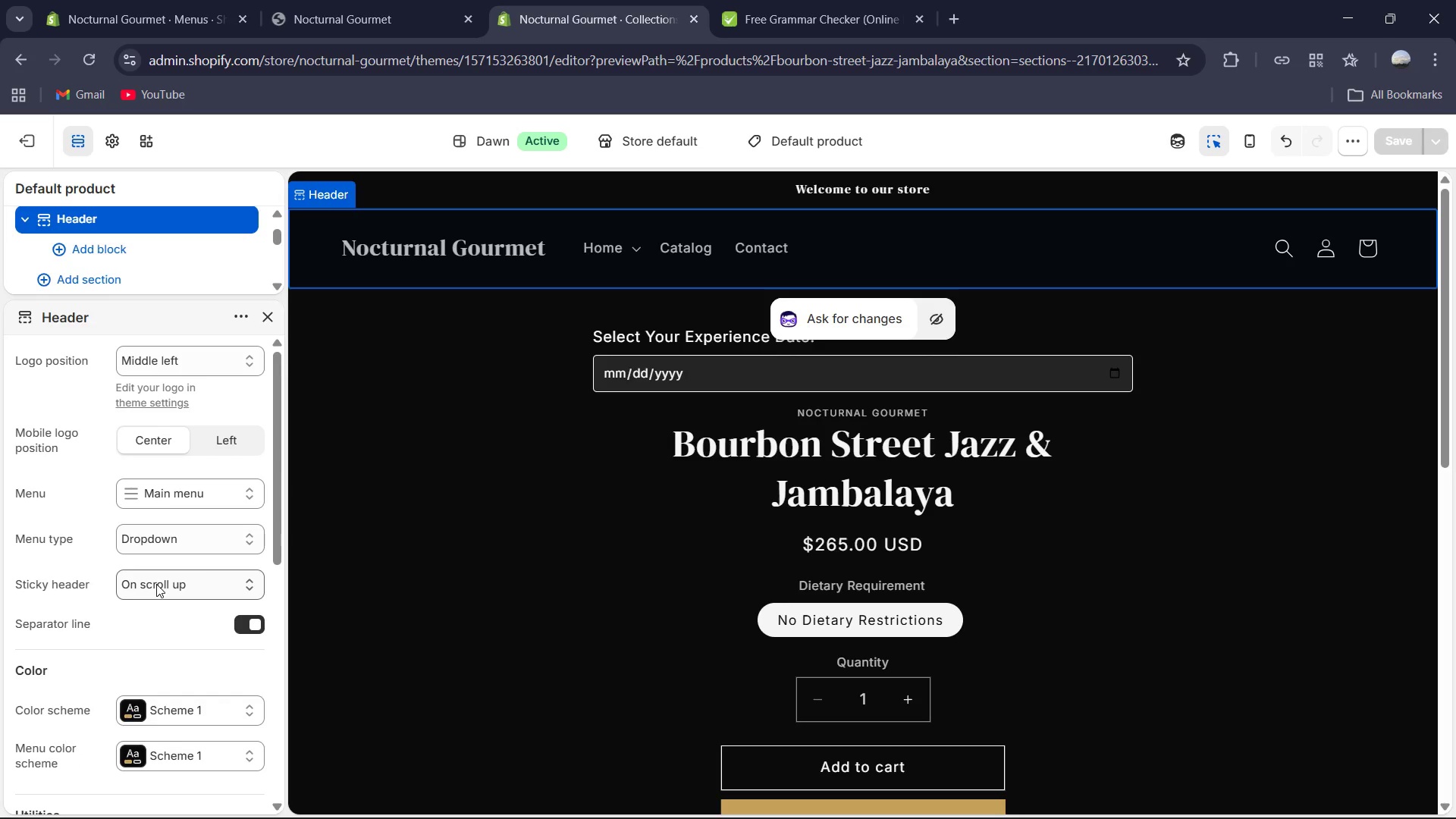 
wait(10.67)
 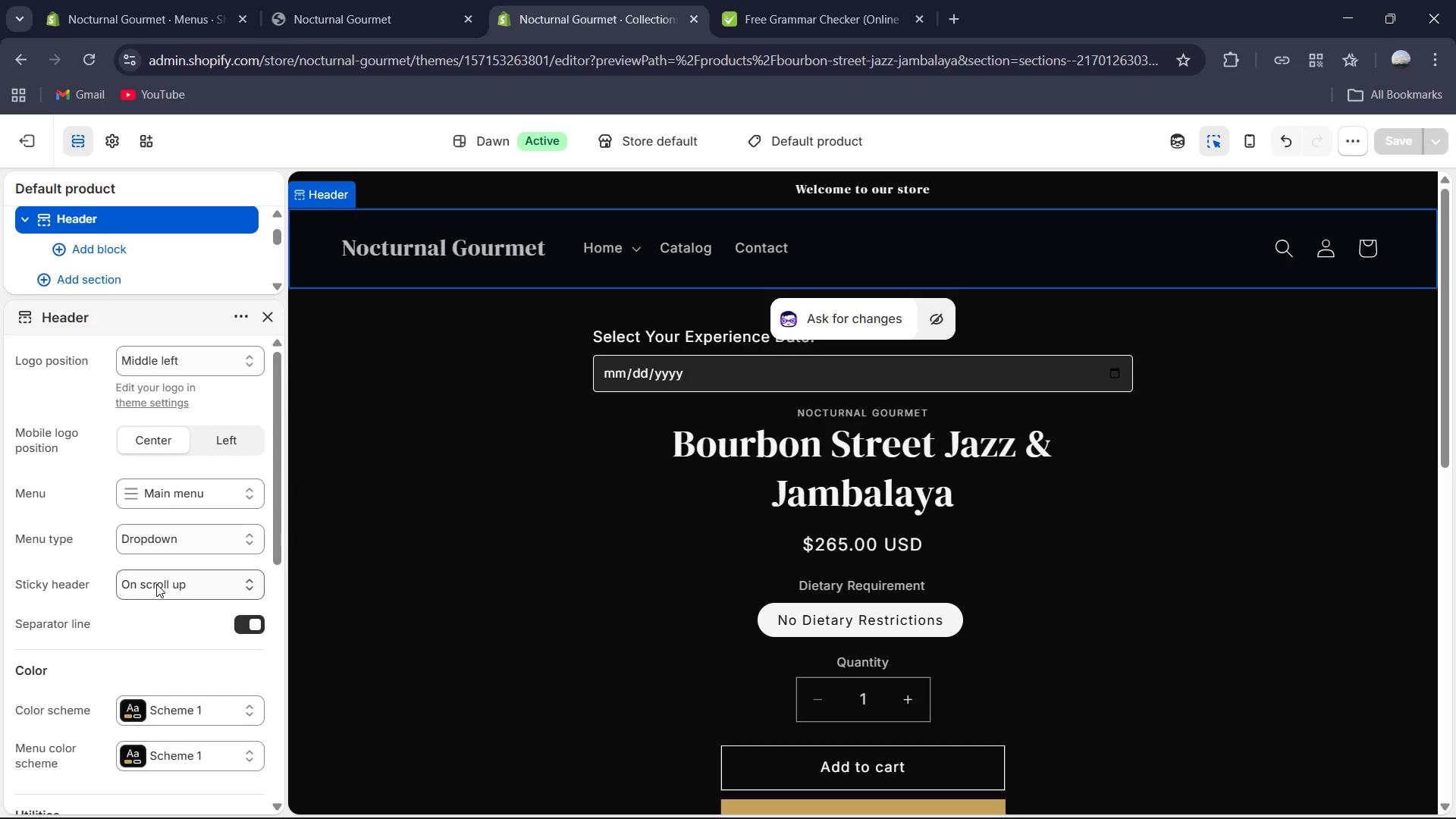 
left_click([218, 591])
 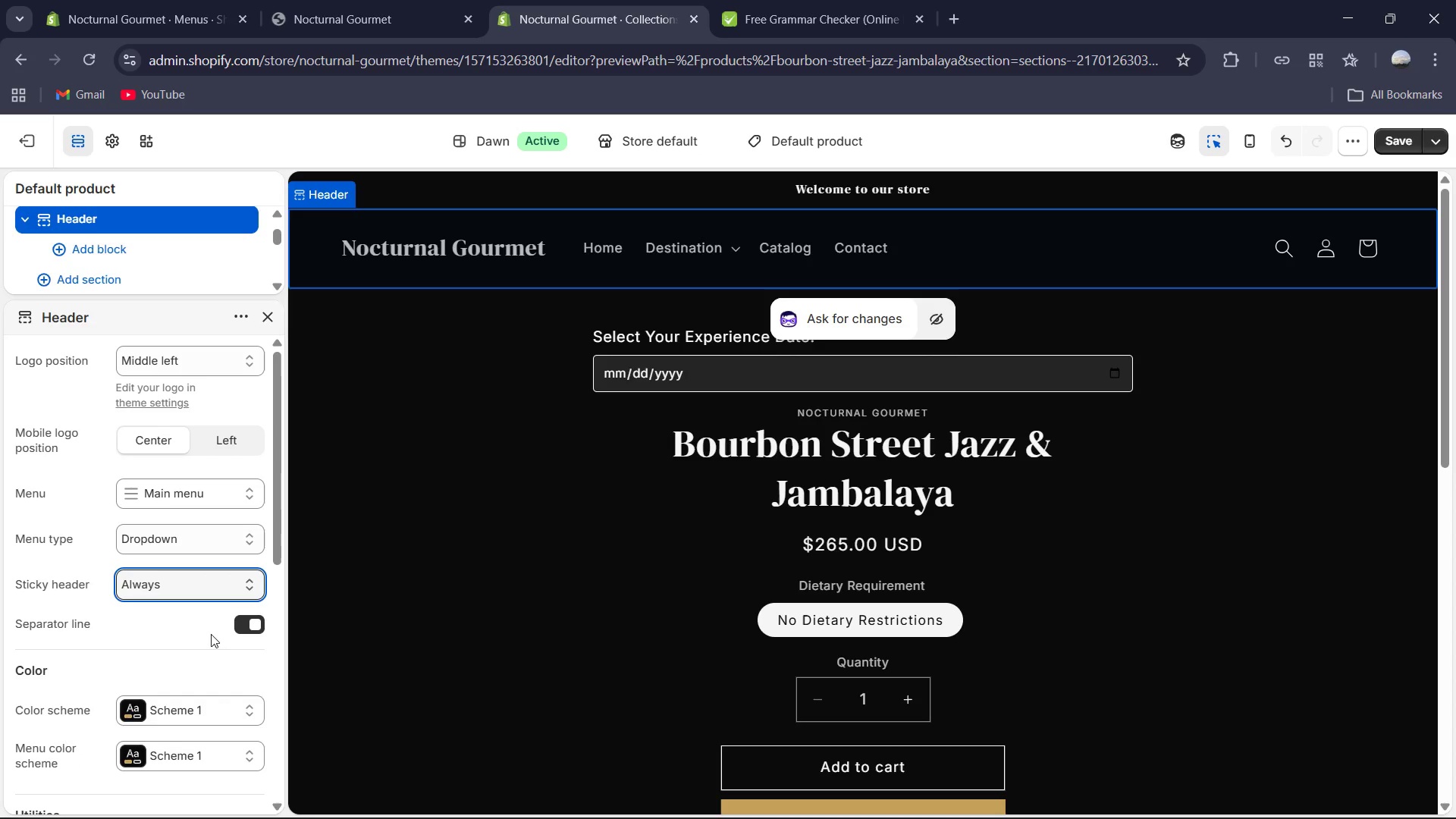 
wait(25.25)
 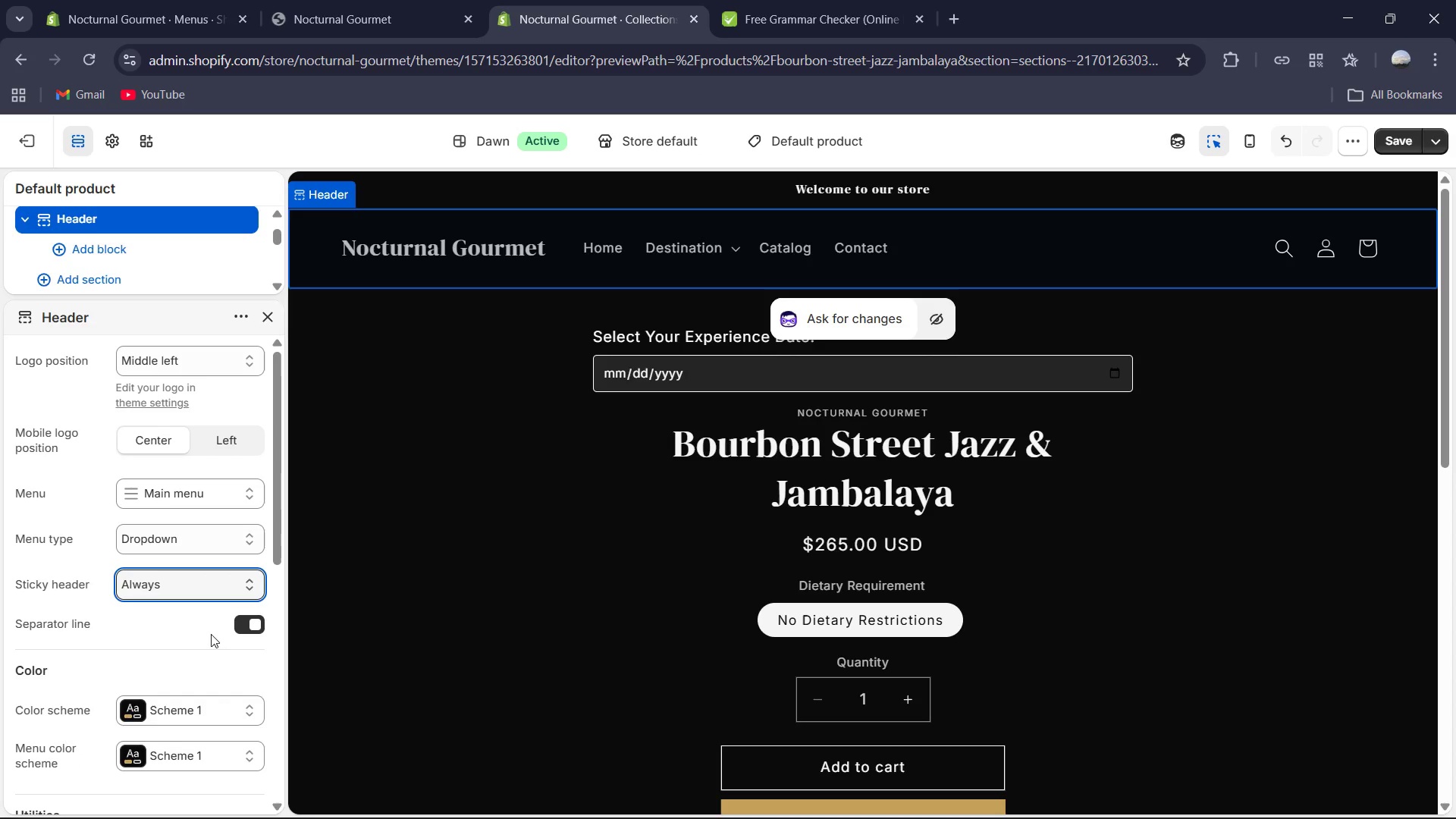 
left_click([965, 791])
 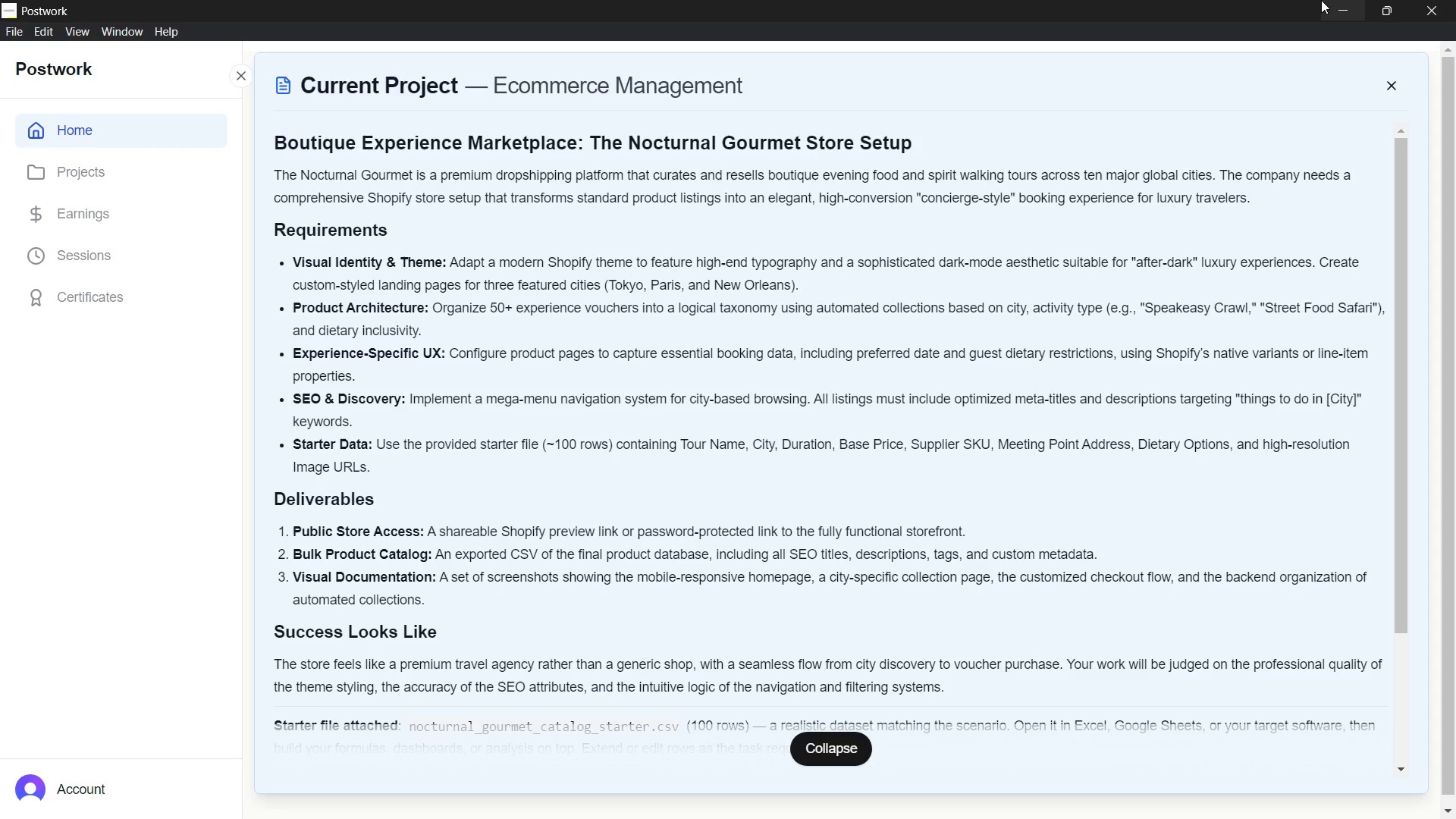 
wait(98.95)
 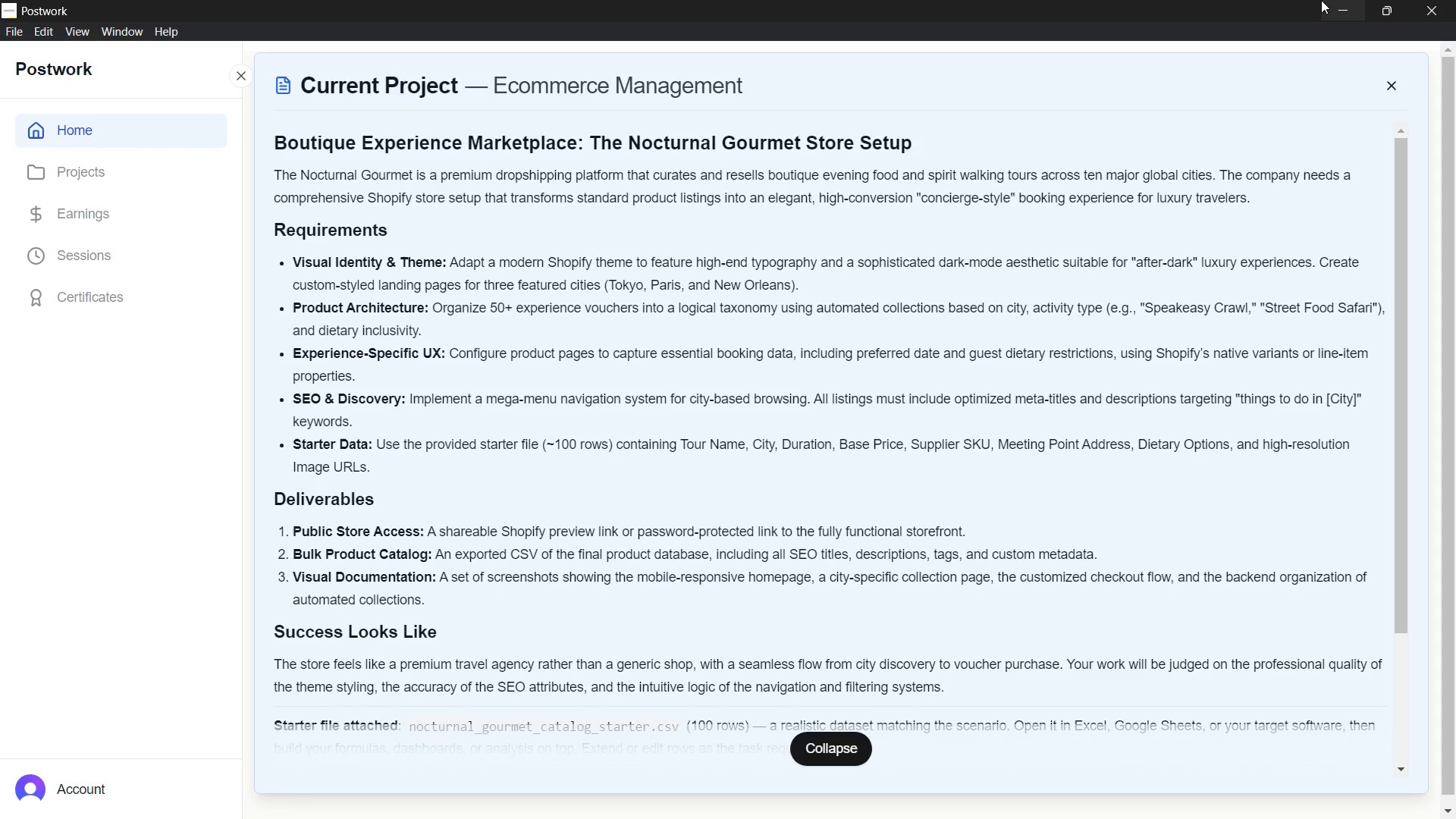 
left_click([660, 789])
 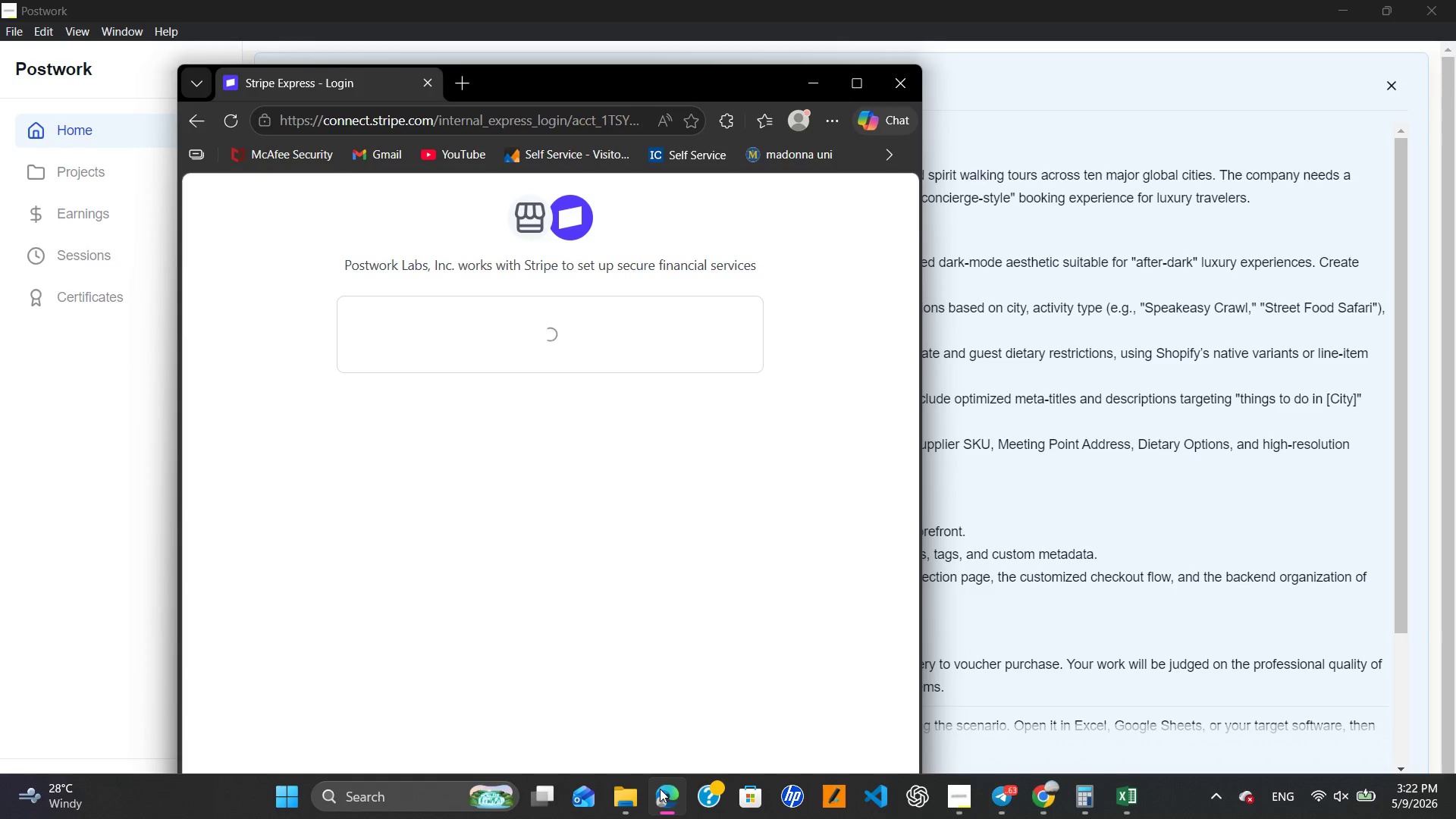 
left_click([660, 789])
 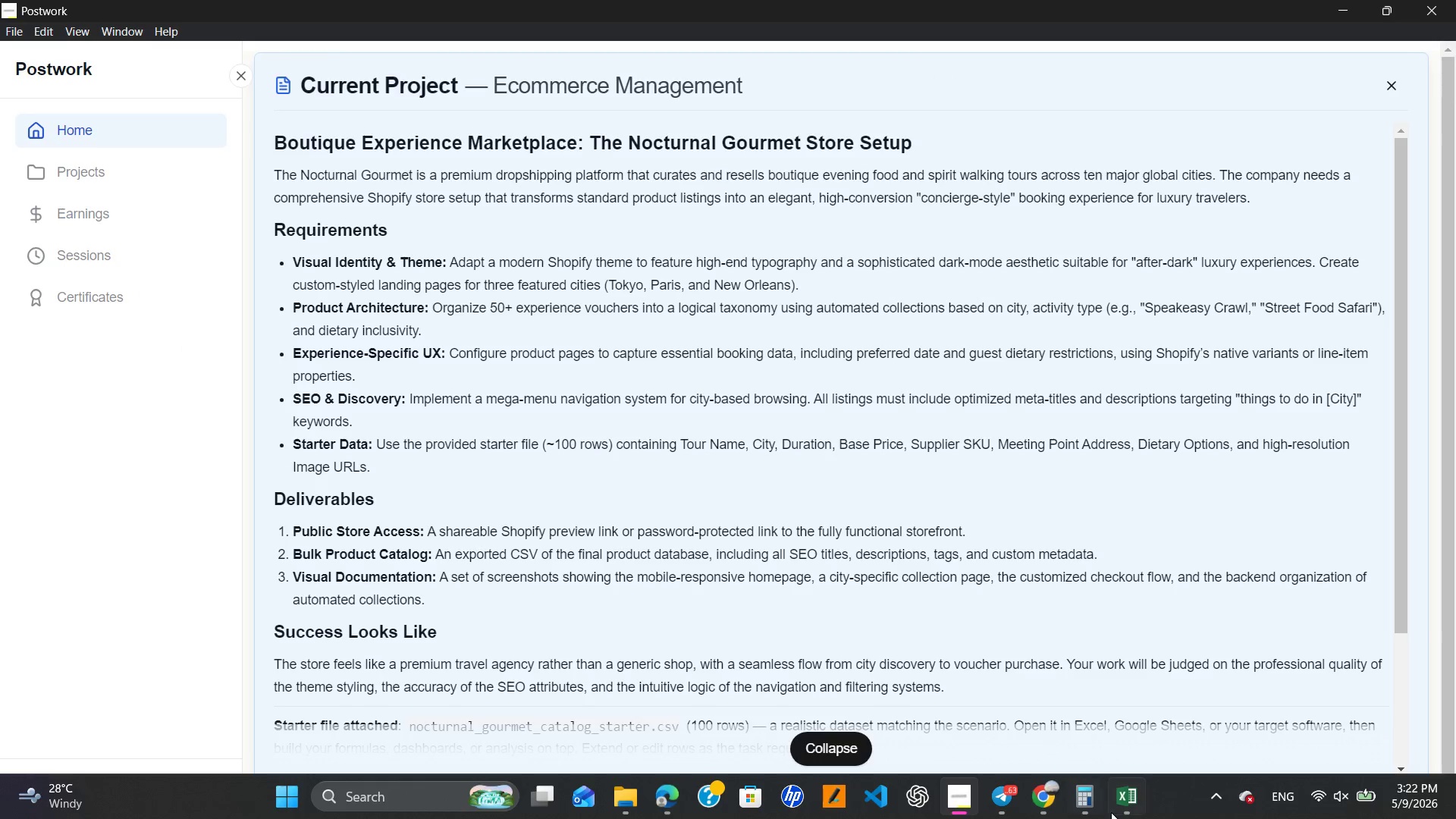 
mouse_move([1039, 779])
 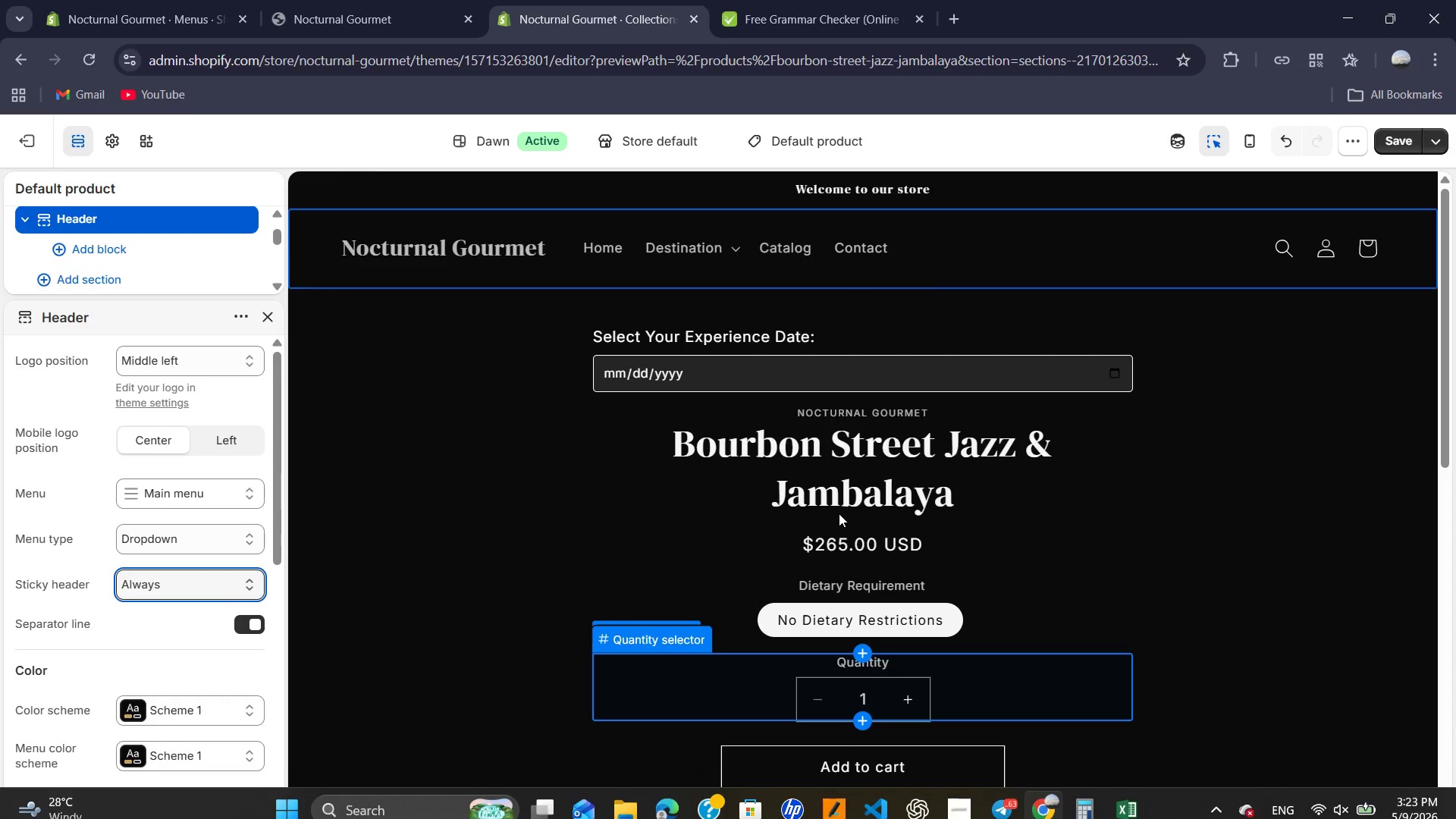 
scroll: coordinate [845, 511], scroll_direction: down, amount: 9.0
 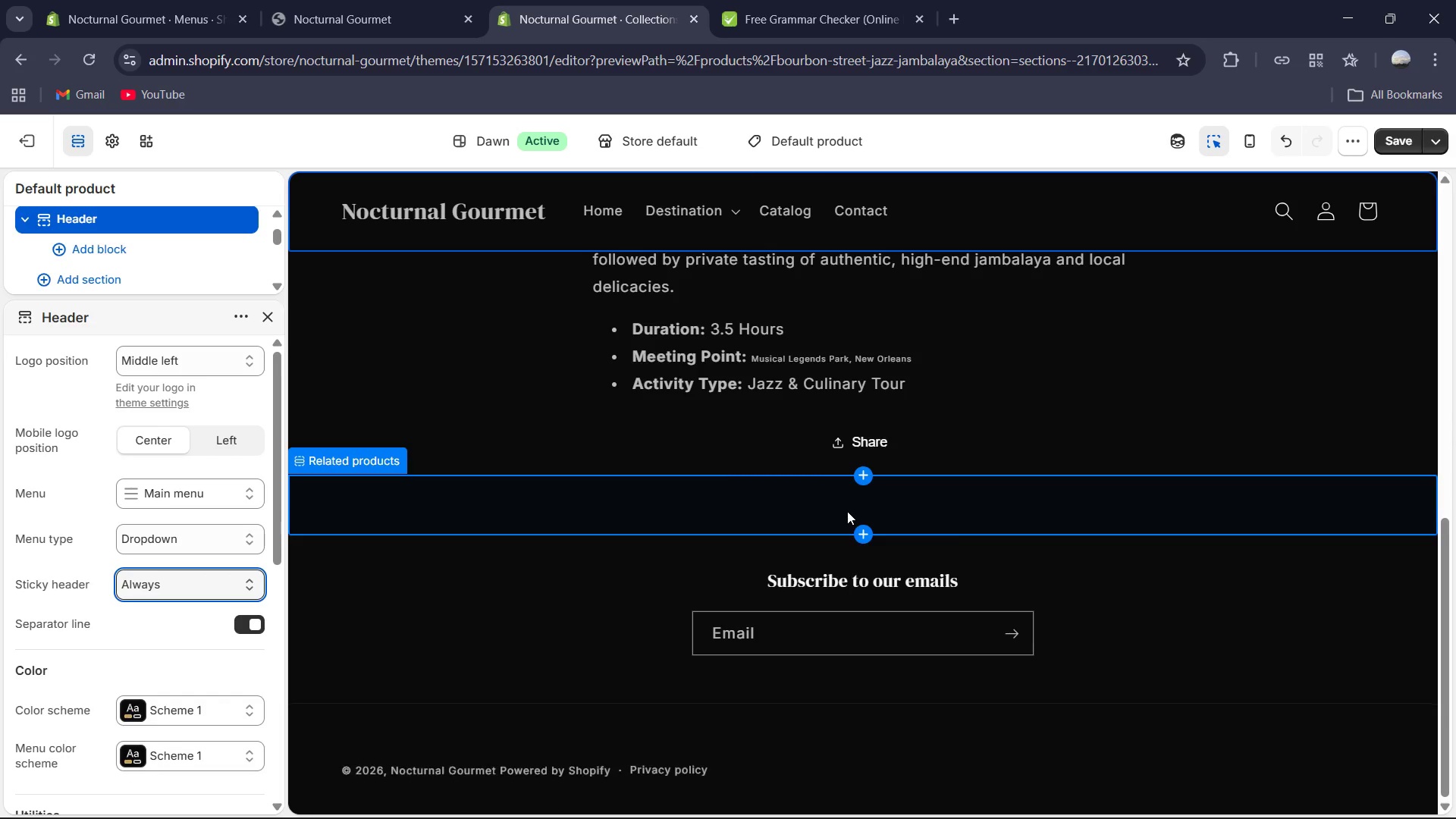 
scroll: coordinate [847, 511], scroll_direction: up, amount: 7.0
 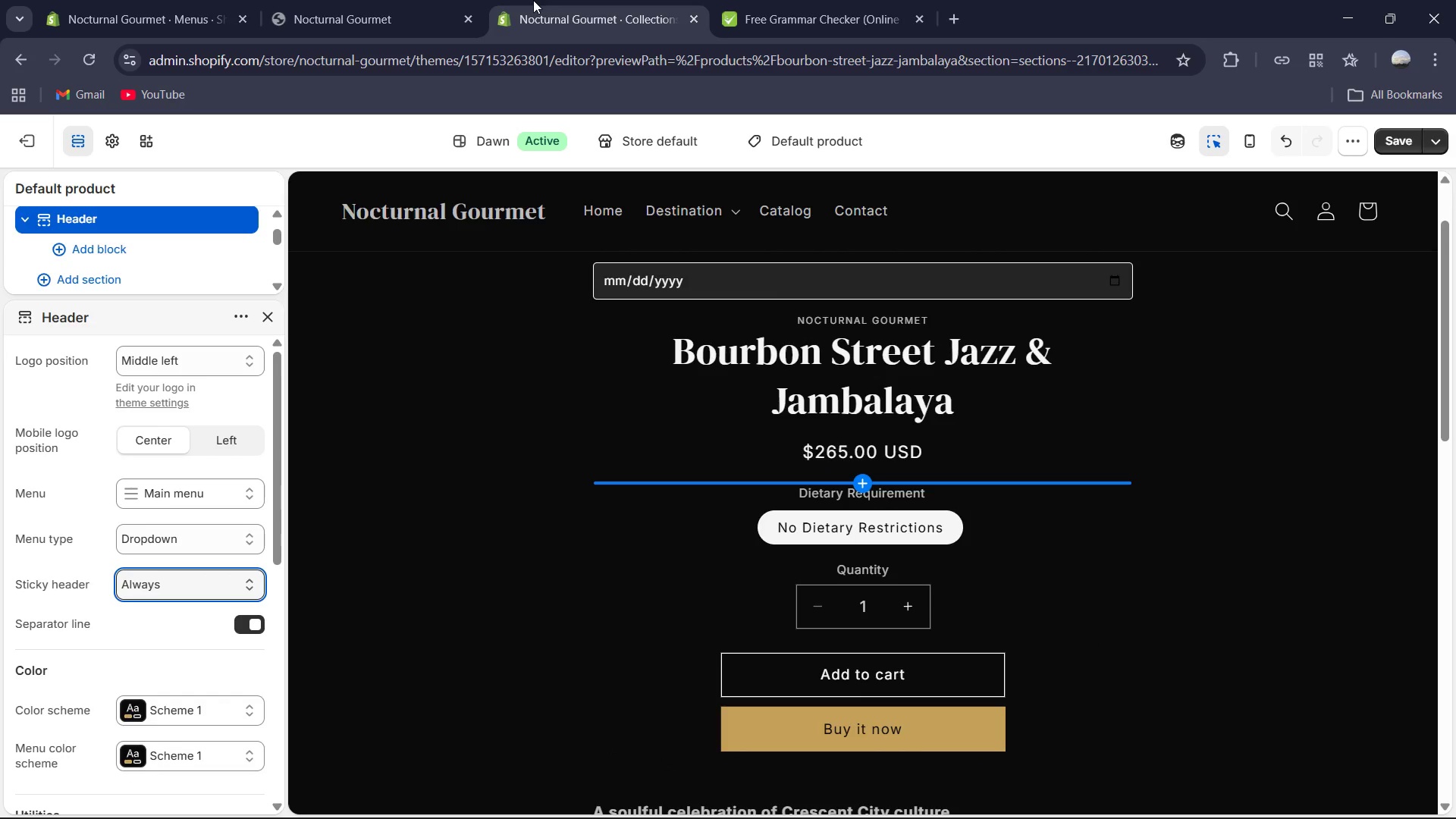 
left_click([442, 0])
 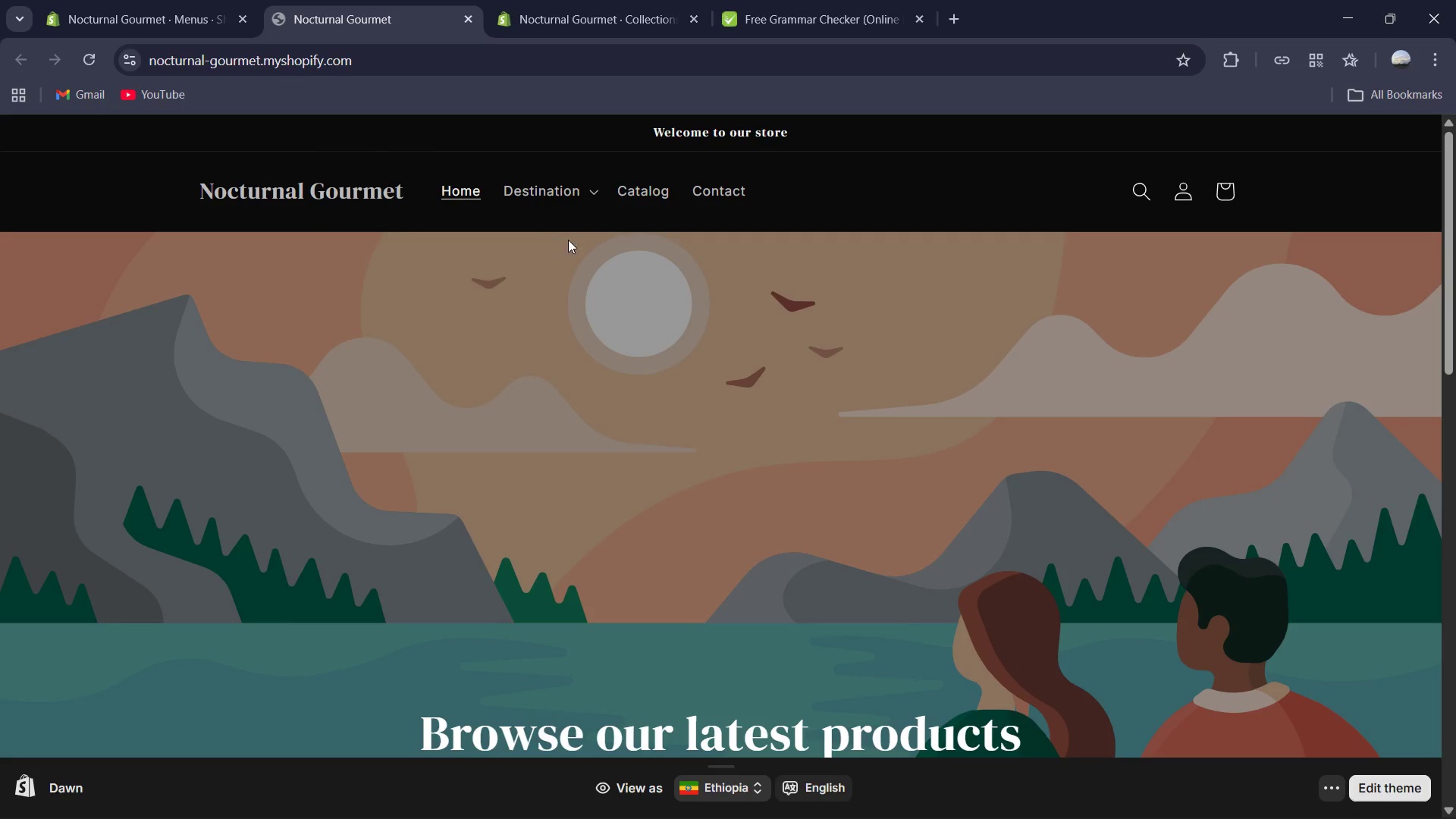 
scroll: coordinate [597, 315], scroll_direction: down, amount: 9.0
 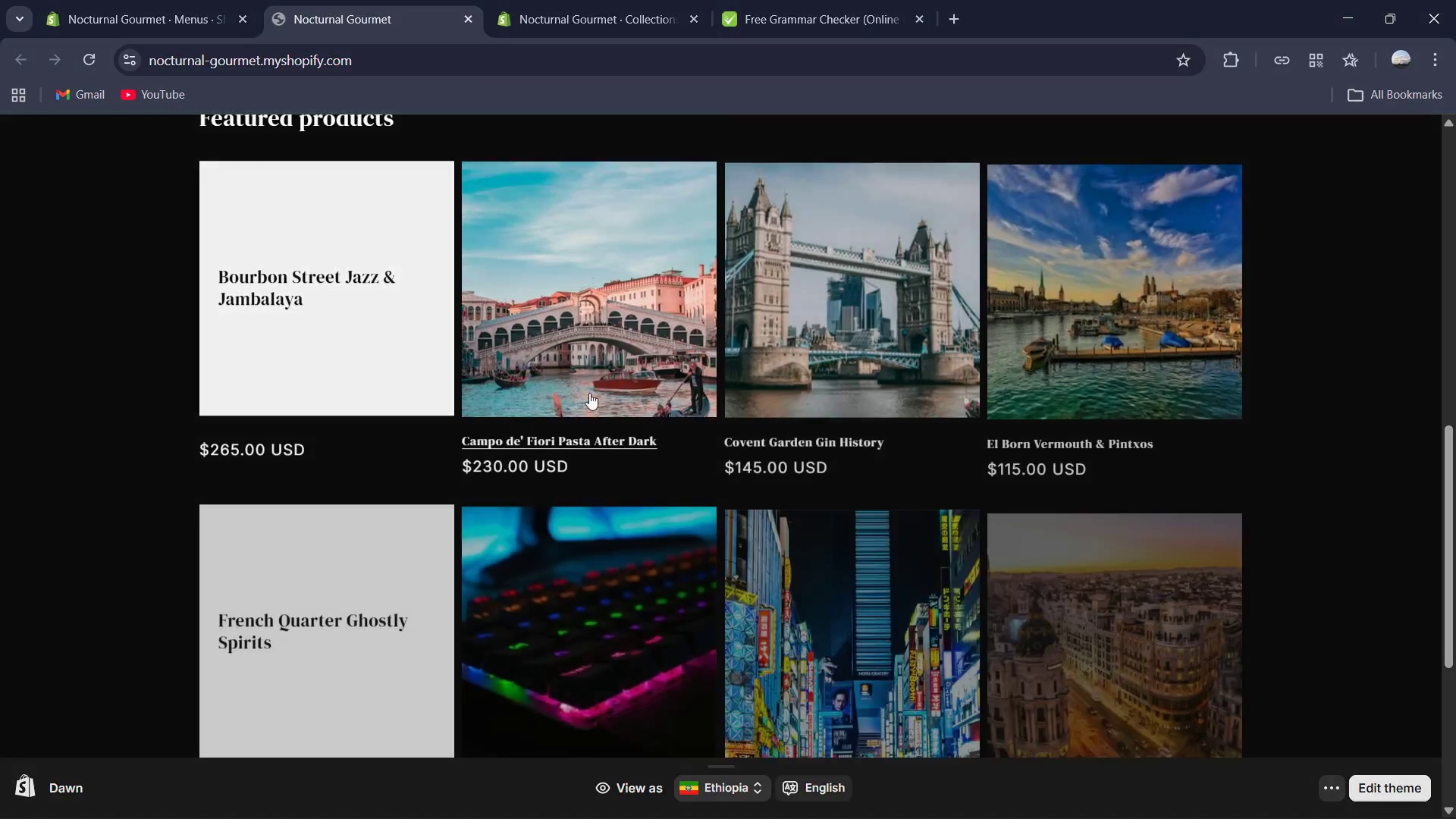 
left_click([690, 328])
 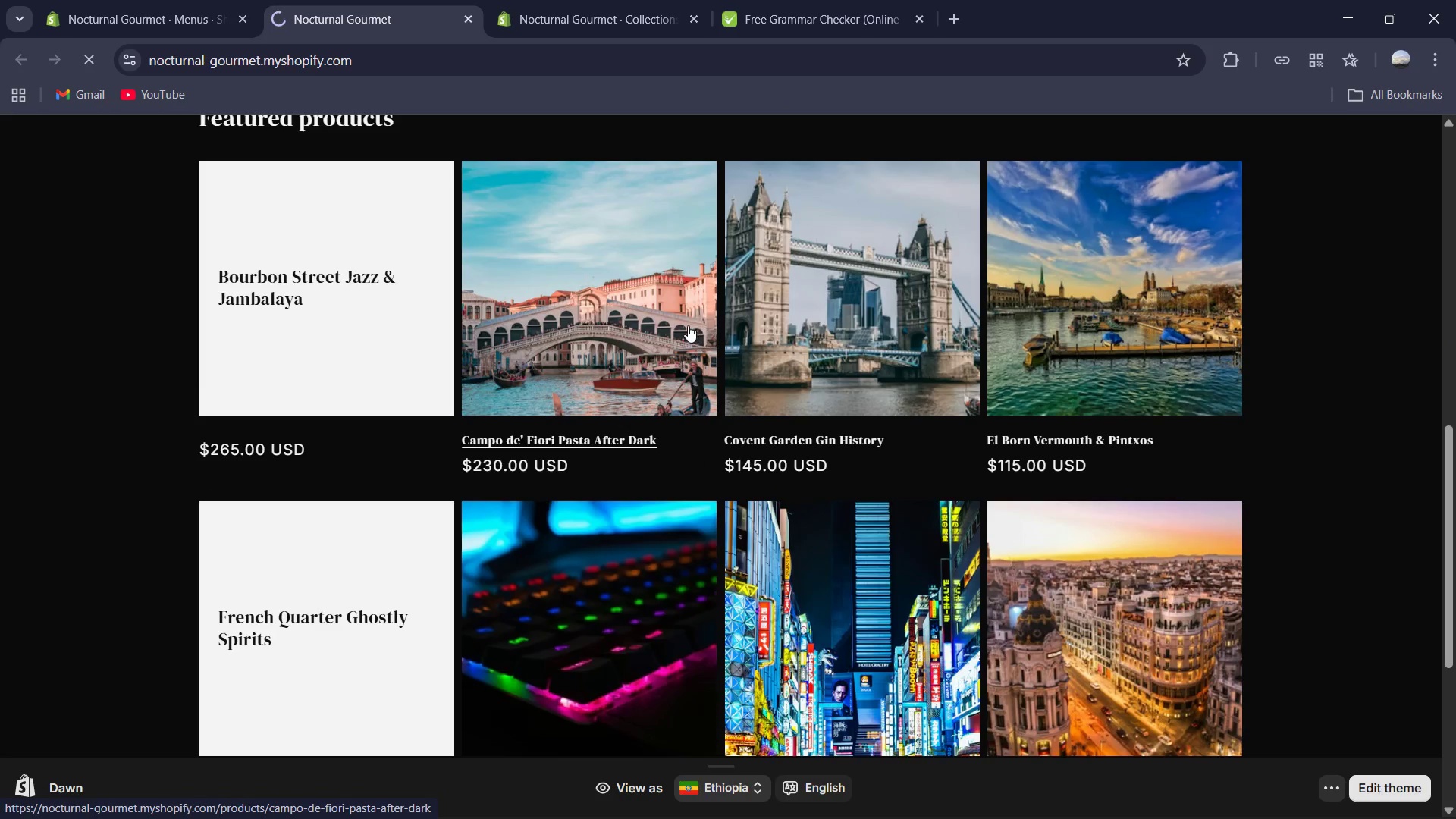 
mouse_move([660, 185])
 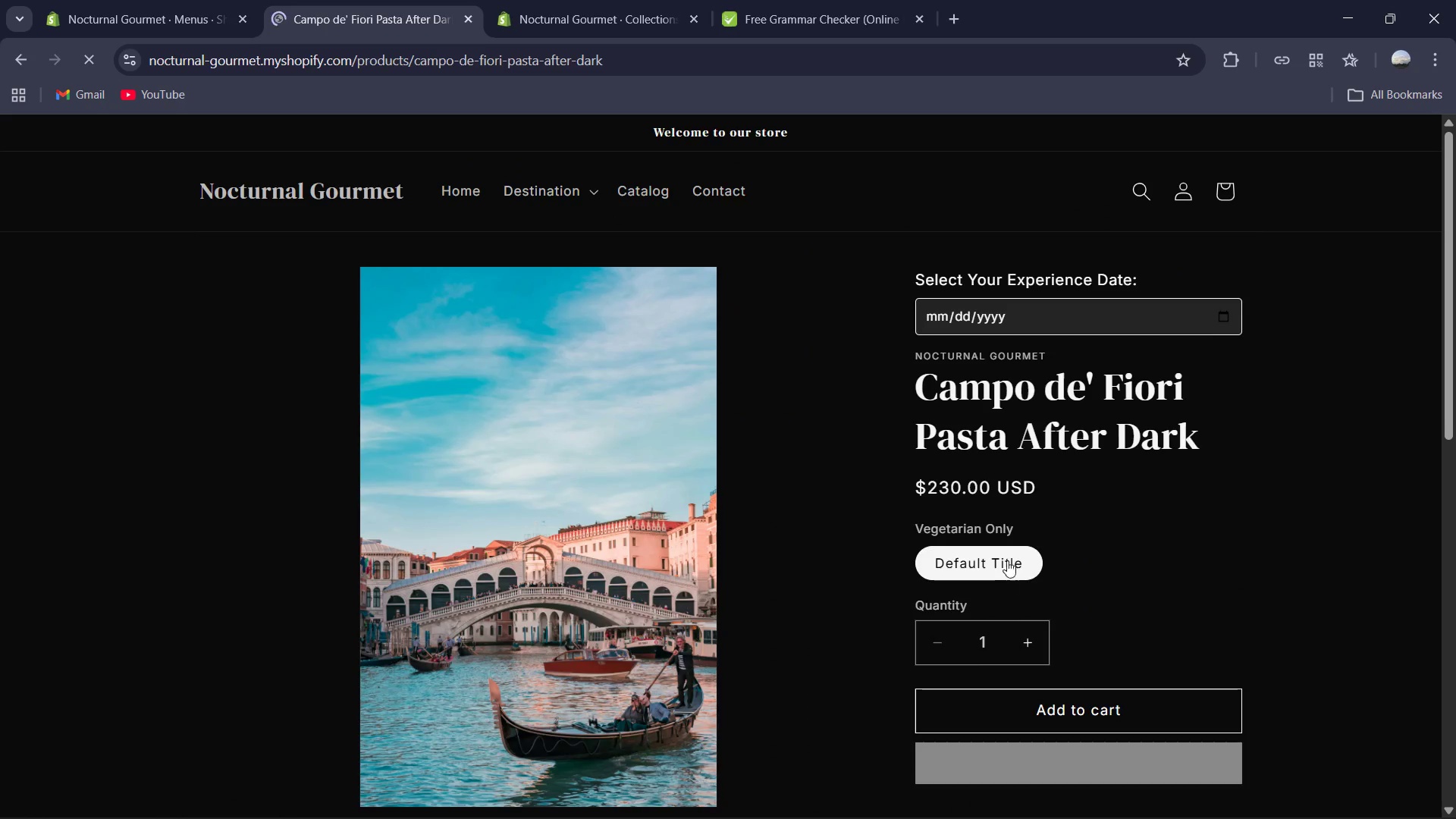 
left_click([1010, 558])
 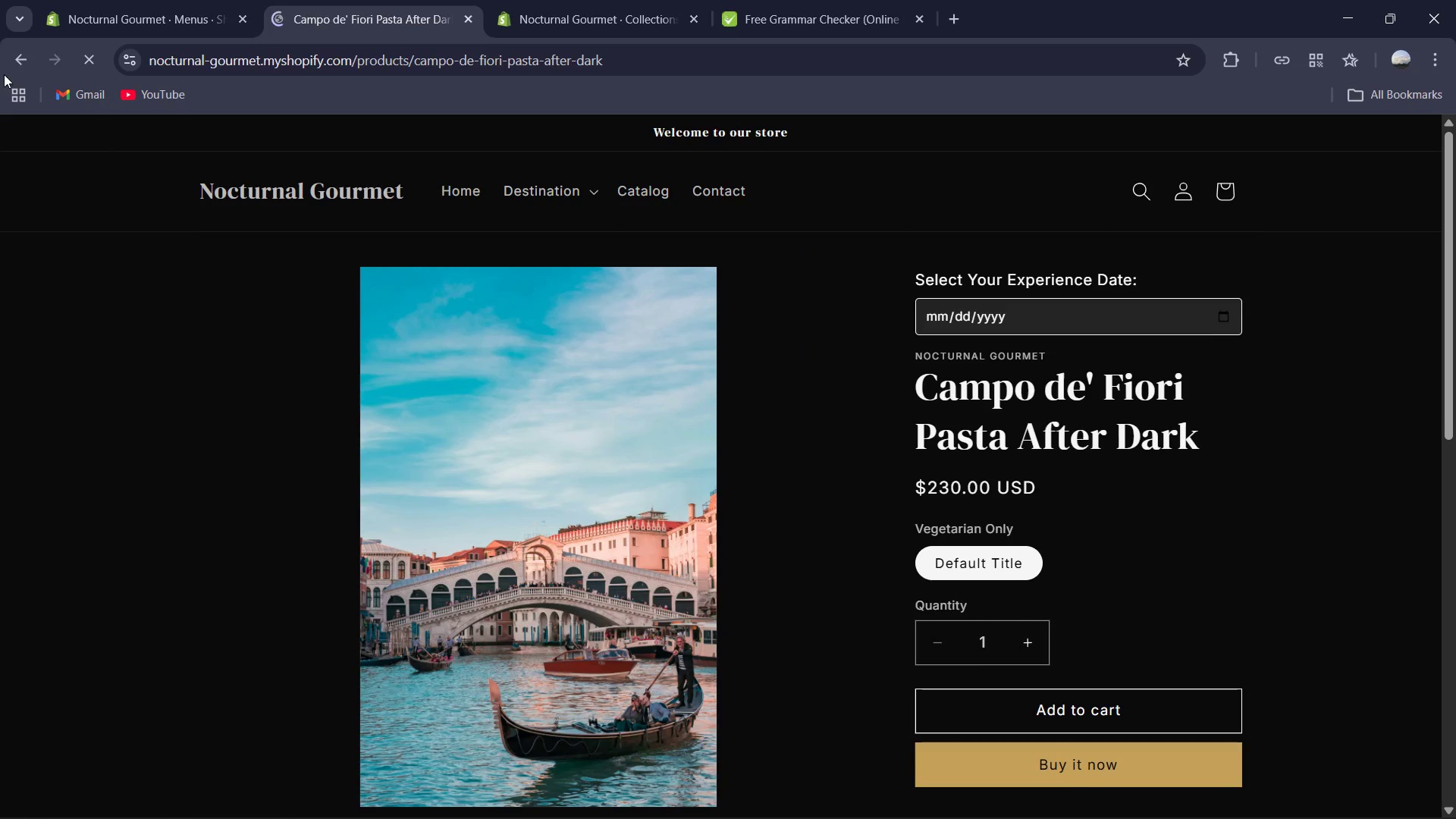 
left_click([11, 68])
 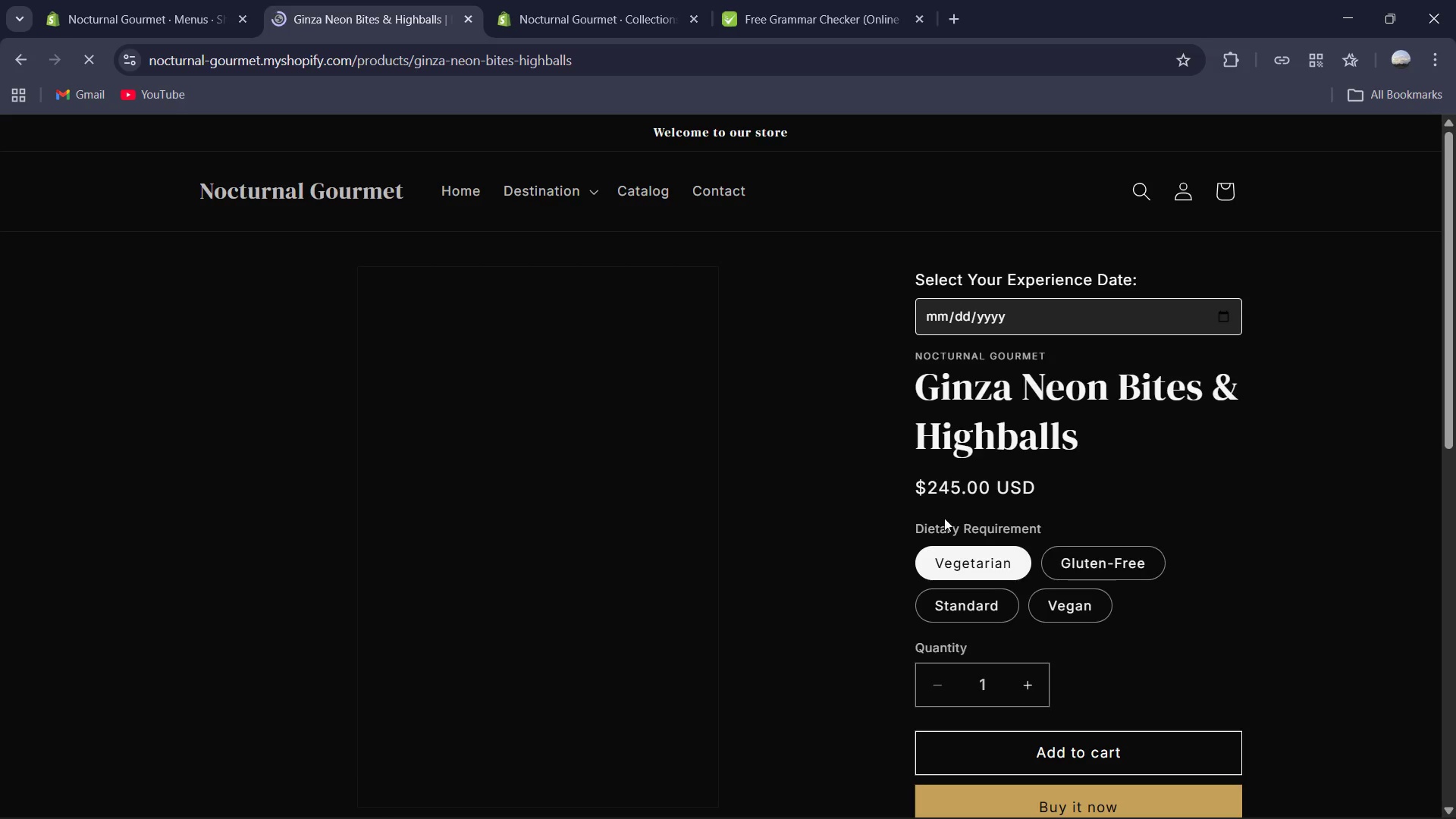 
wait(10.02)
 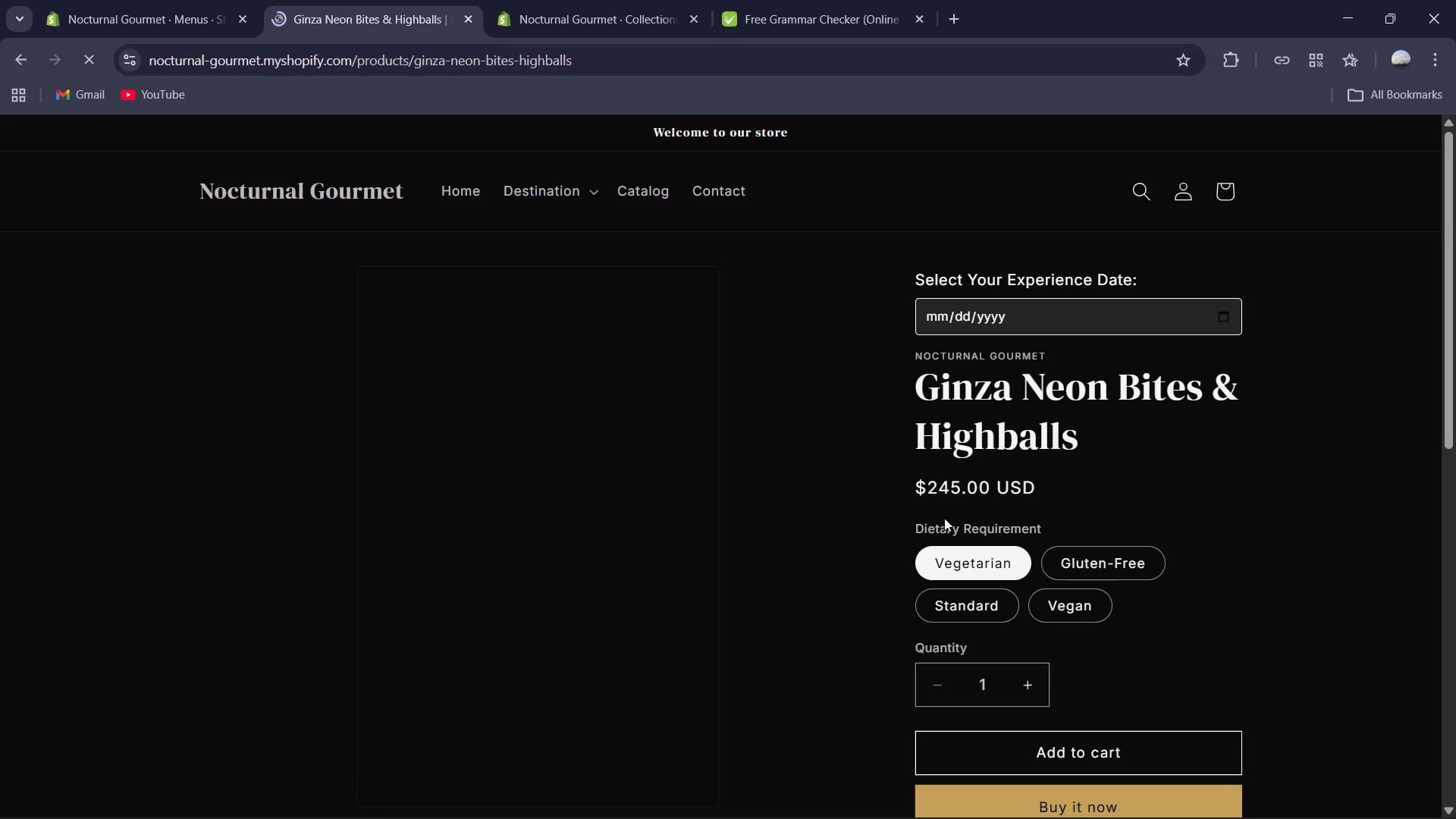 
mouse_move([20, 53])
 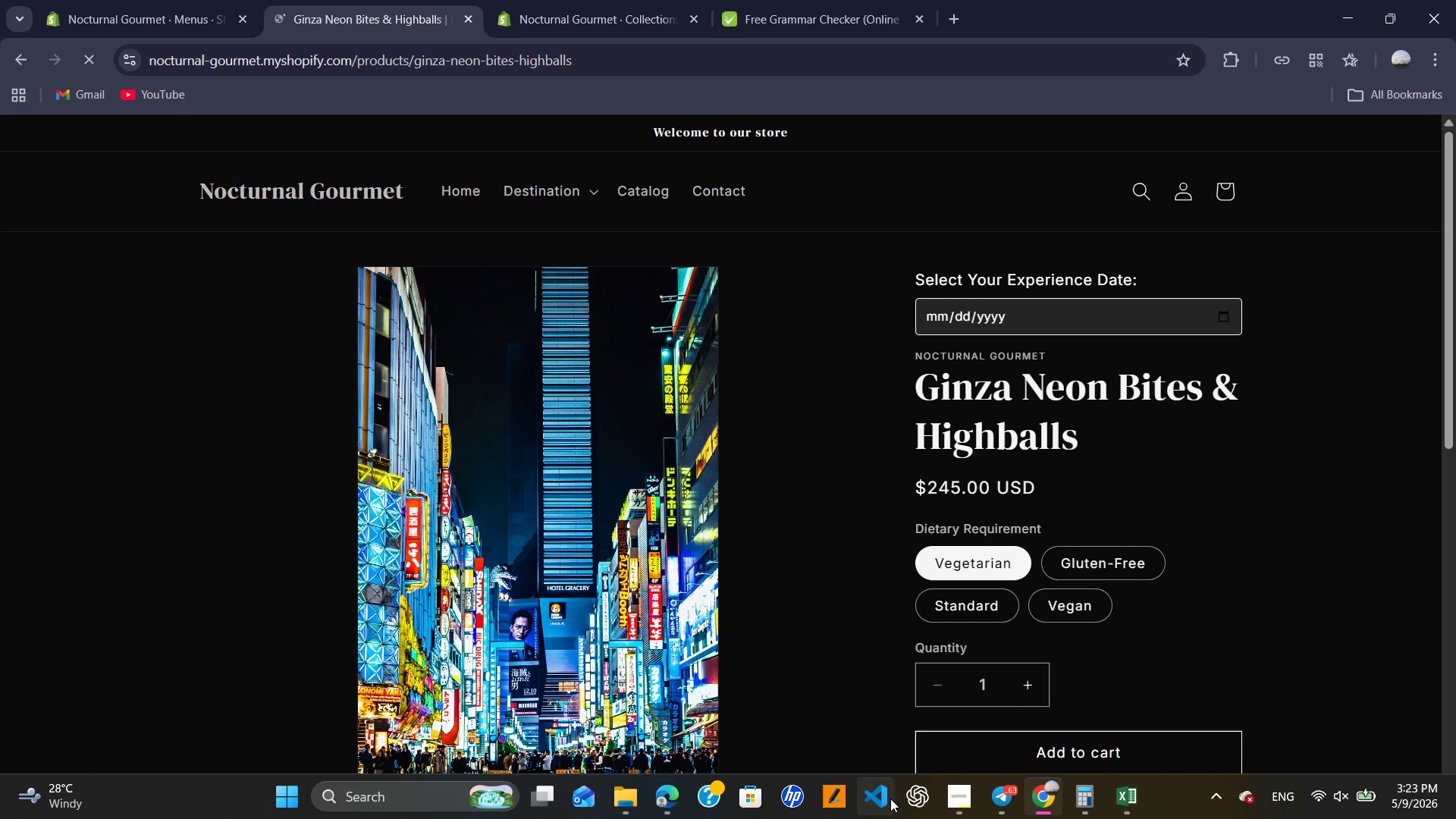 
left_click([956, 802])